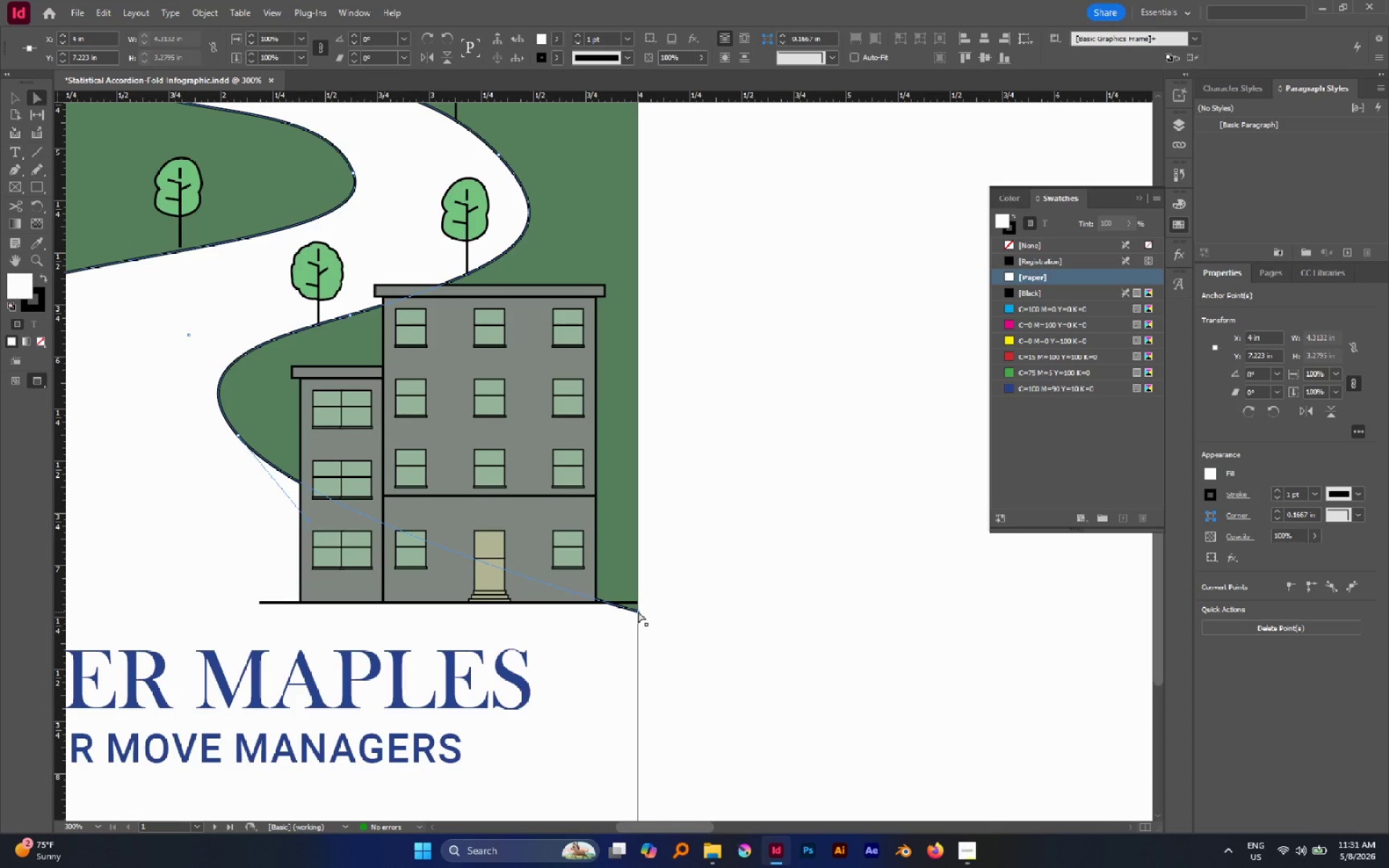 
left_click_drag(start_coordinate=[638, 612], to_coordinate=[640, 601])
 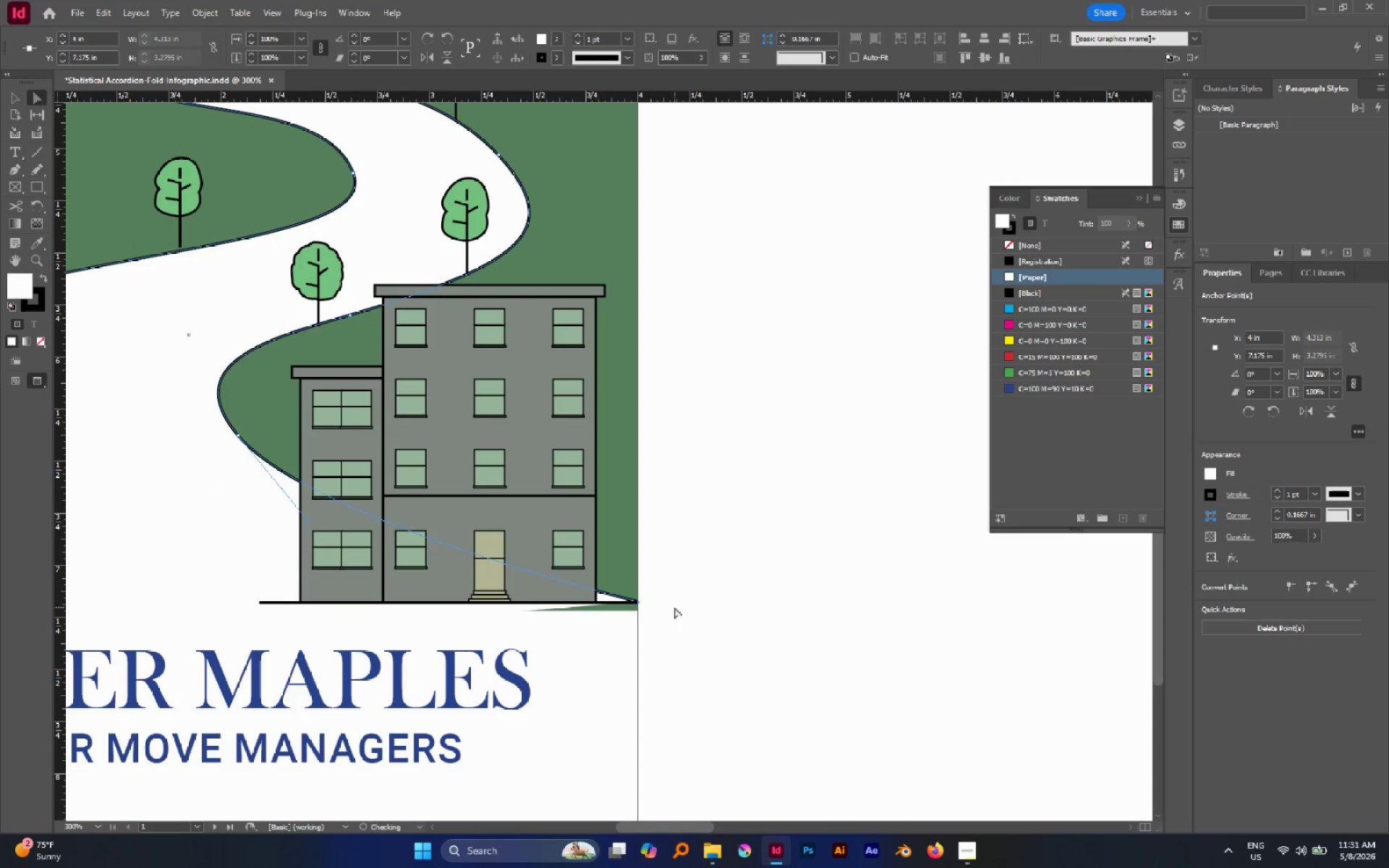 
left_click([674, 607])
 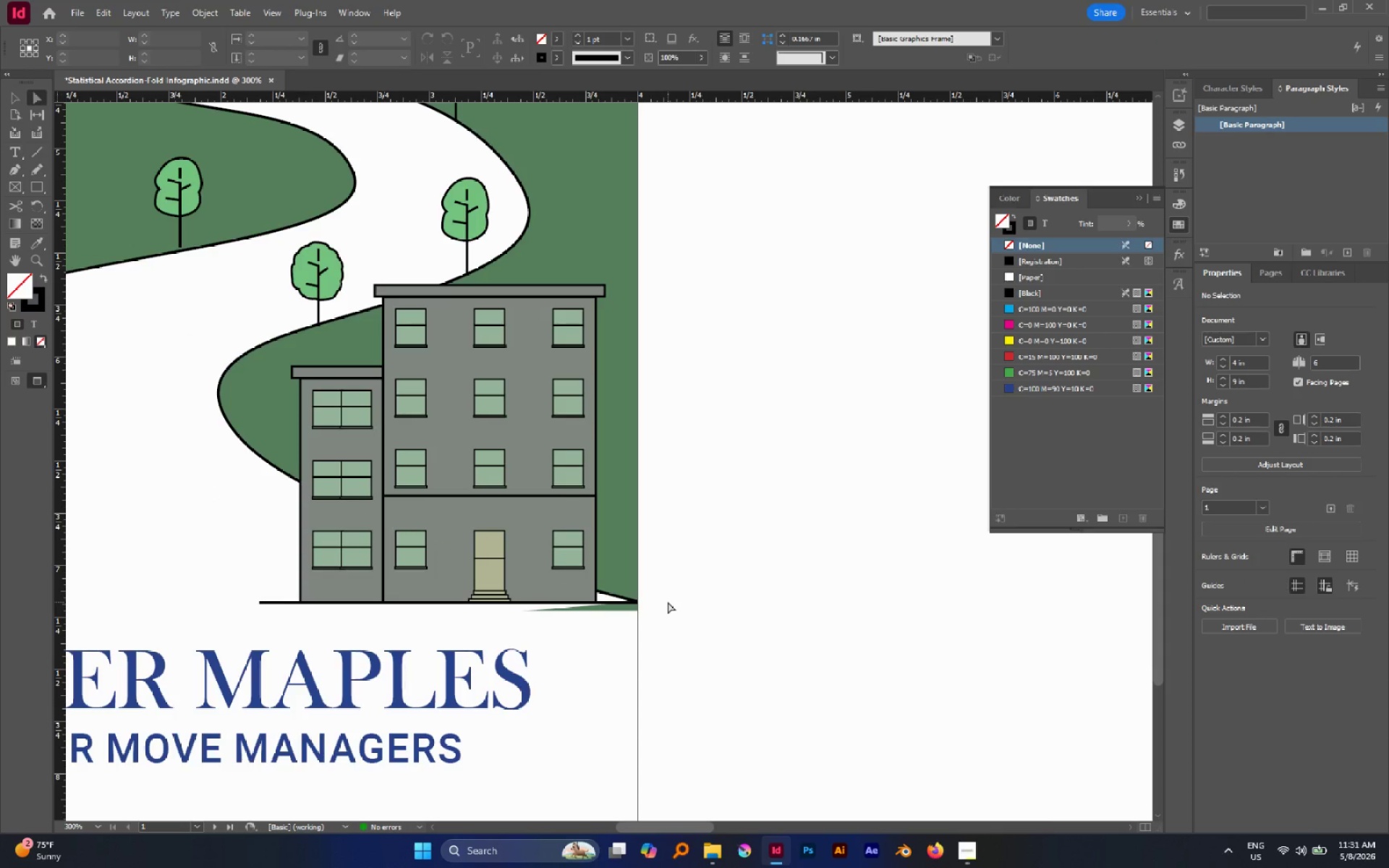 
key(V)
 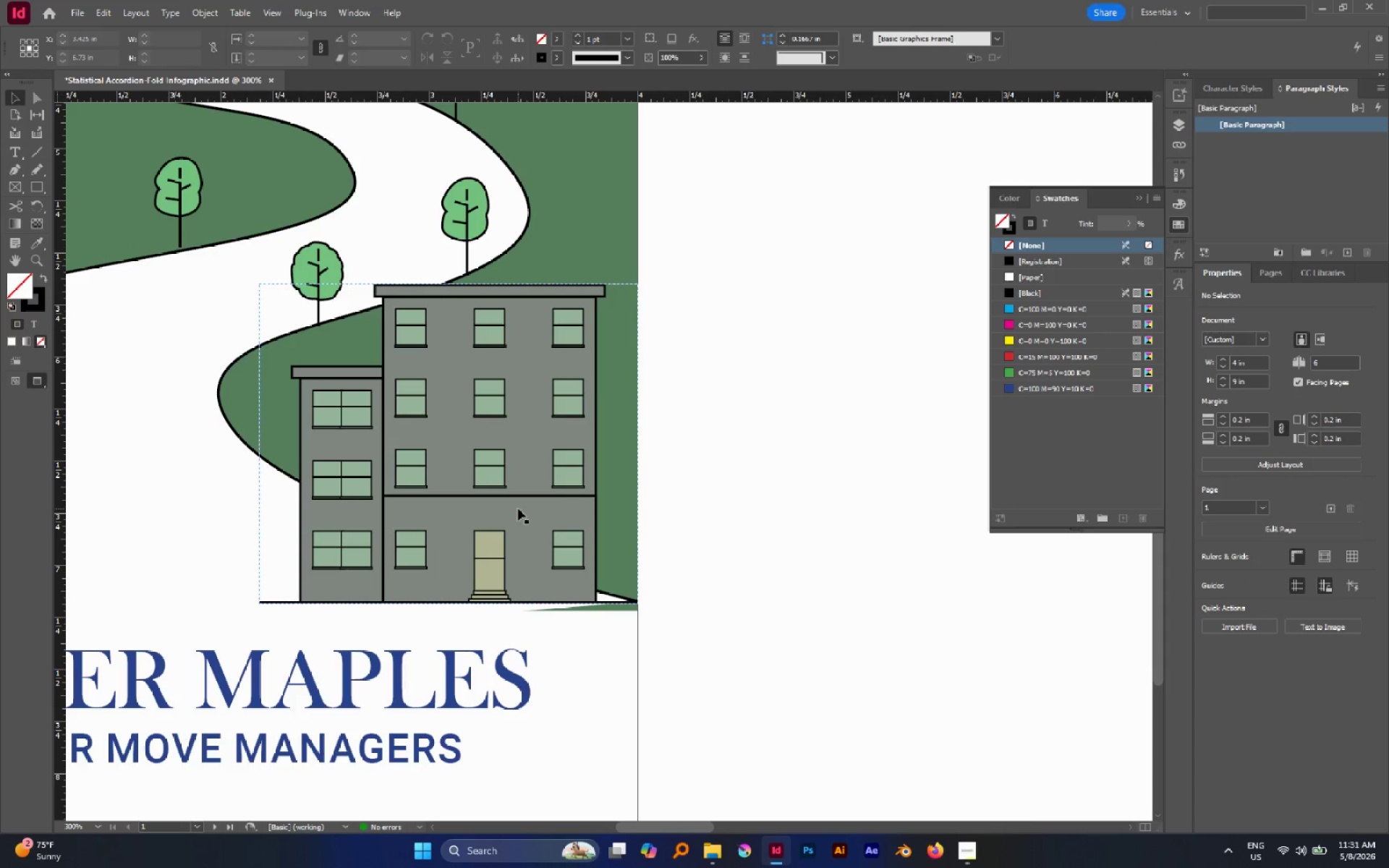 
left_click([518, 509])
 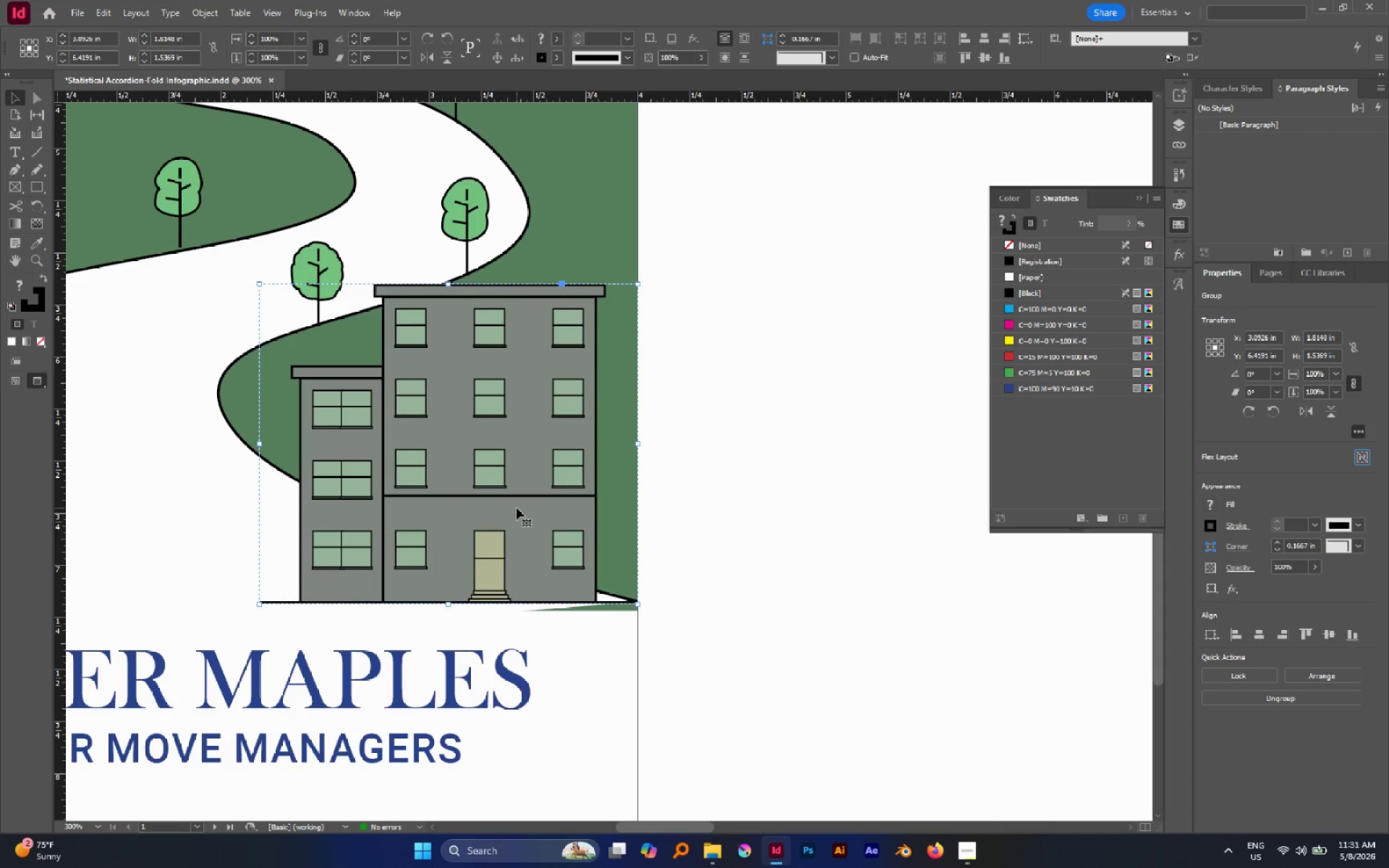 
key(Control+Z)
 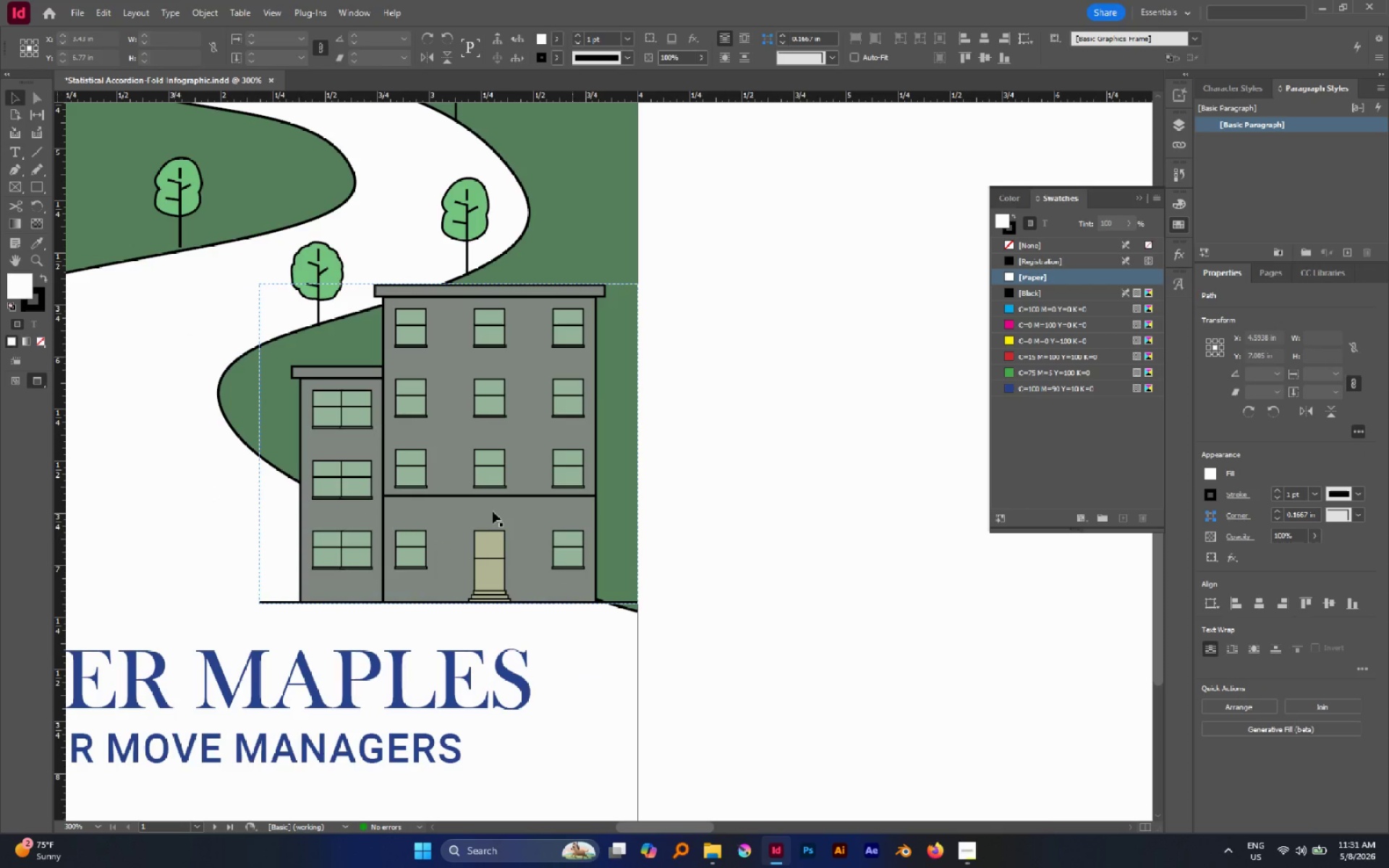 
double_click([485, 509])
 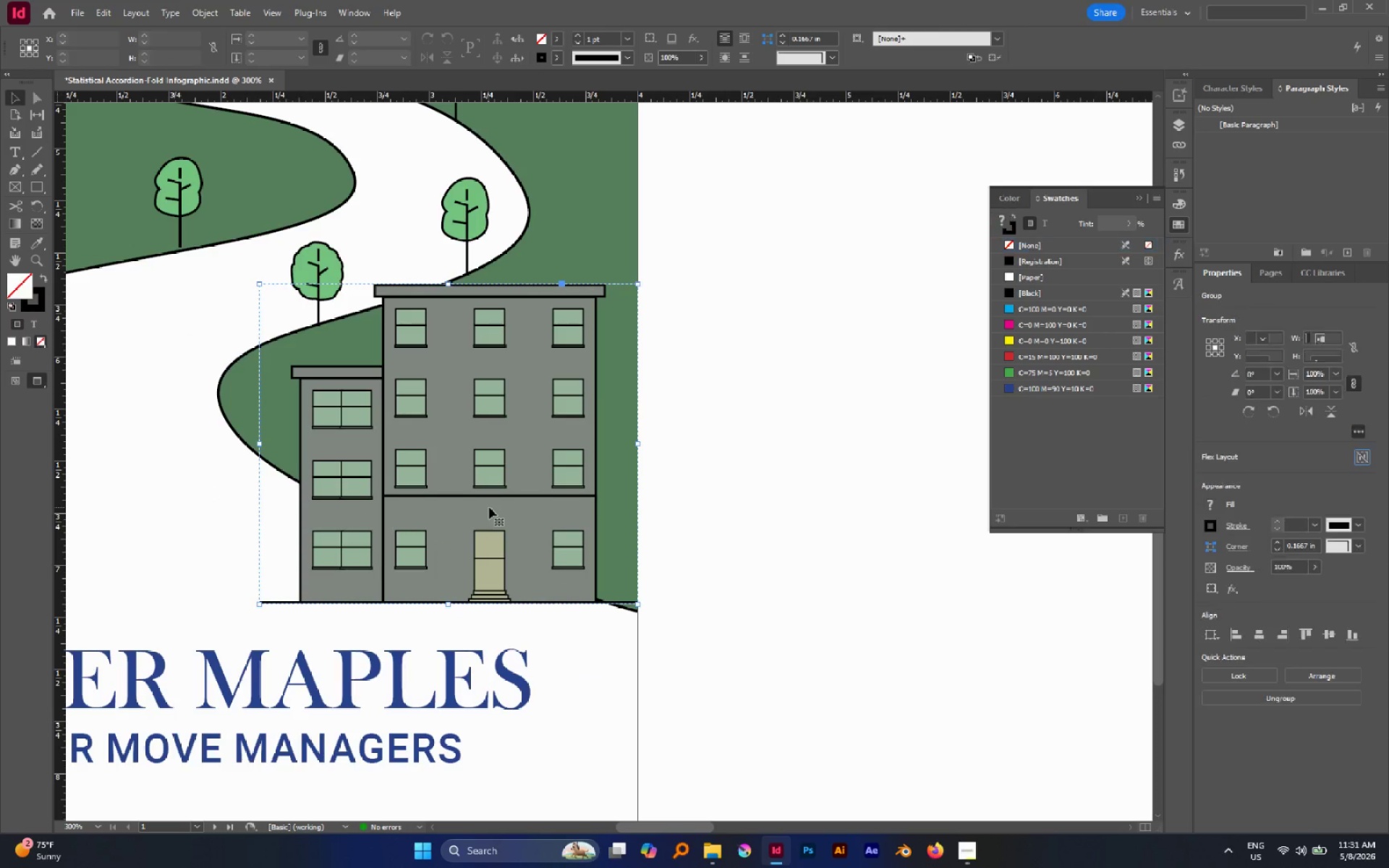 
left_click_drag(start_coordinate=[489, 507], to_coordinate=[492, 519])
 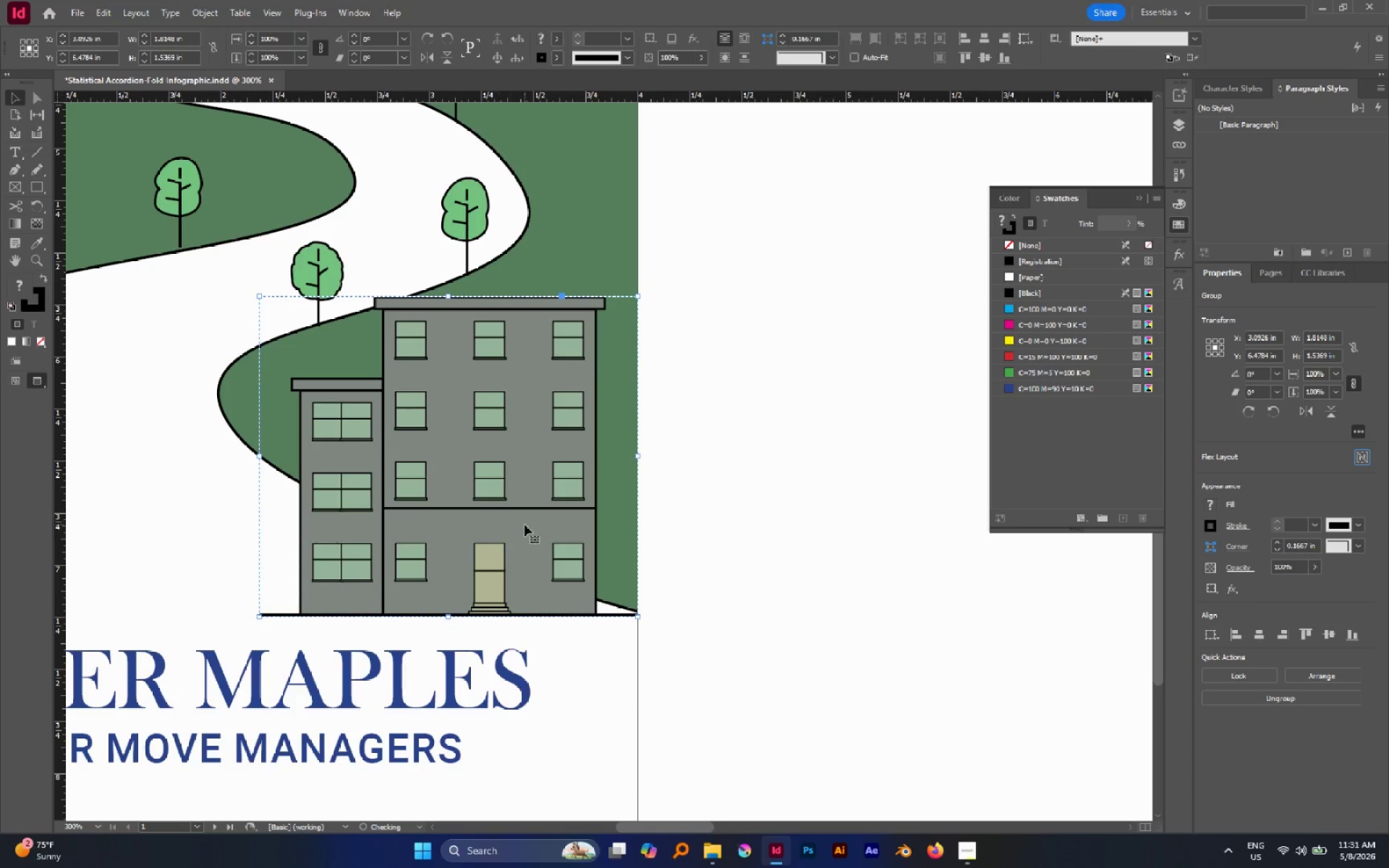 
hold_key(key=ShiftLeft, duration=0.81)
 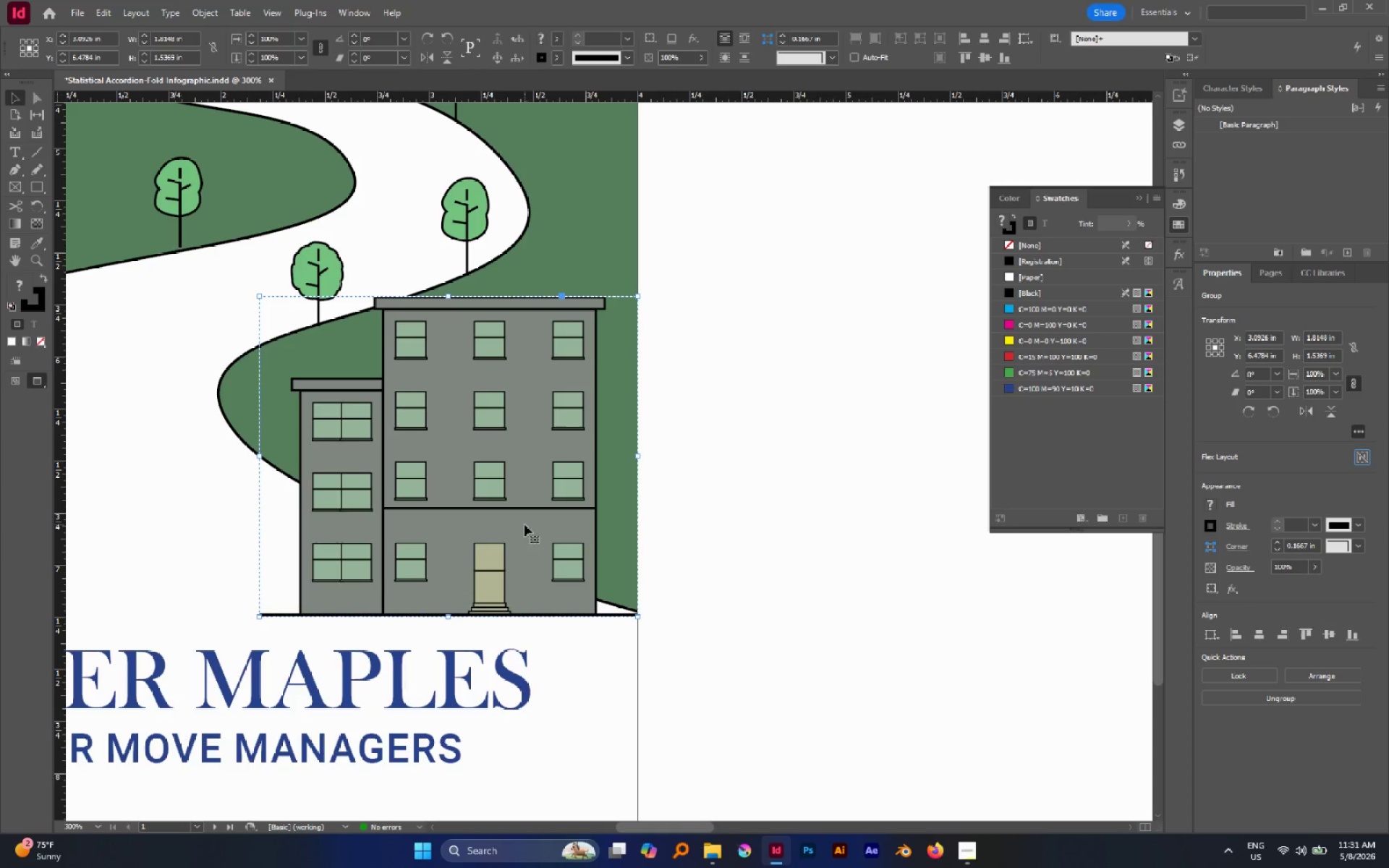 
key(A)
 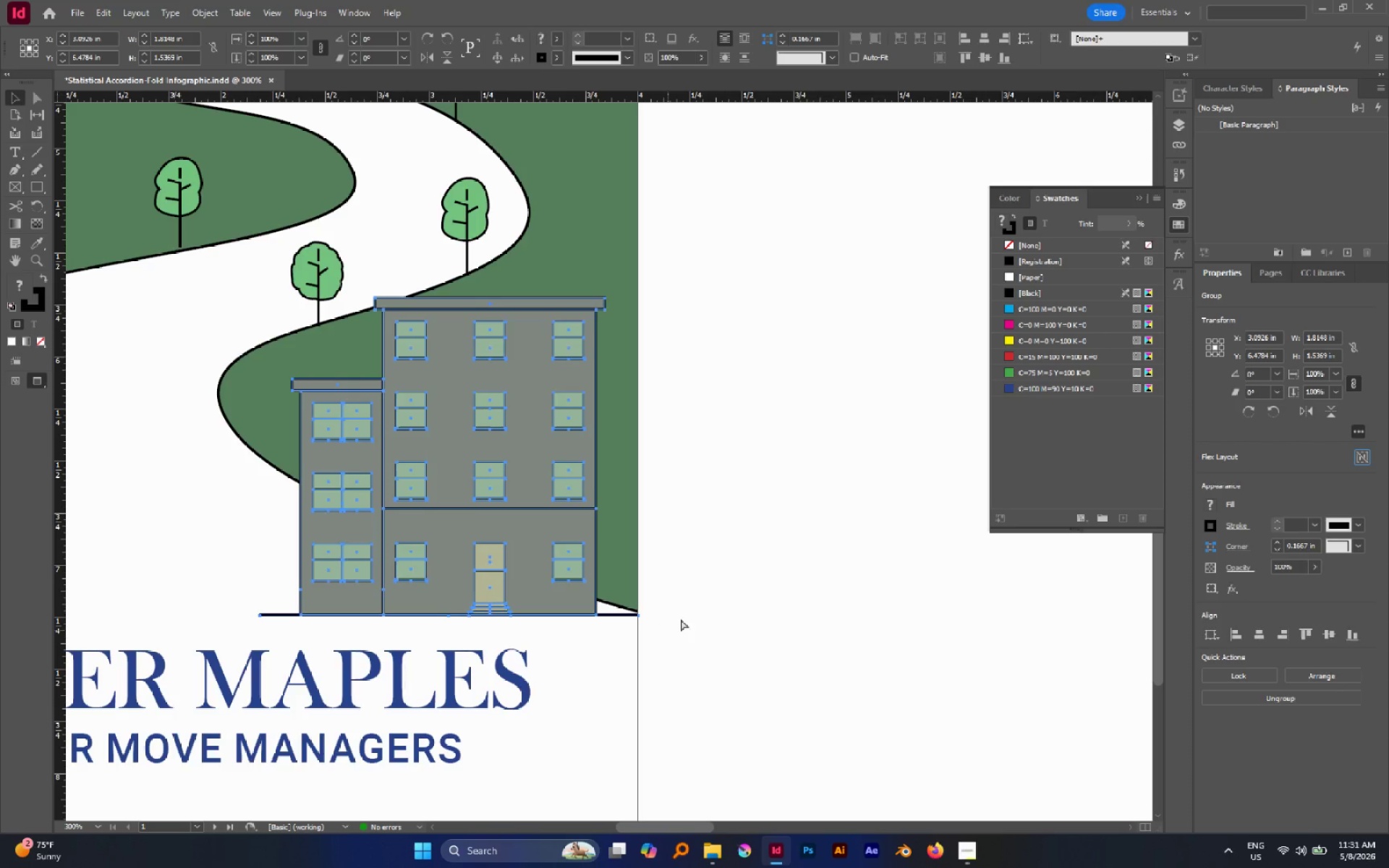 
left_click([705, 619])
 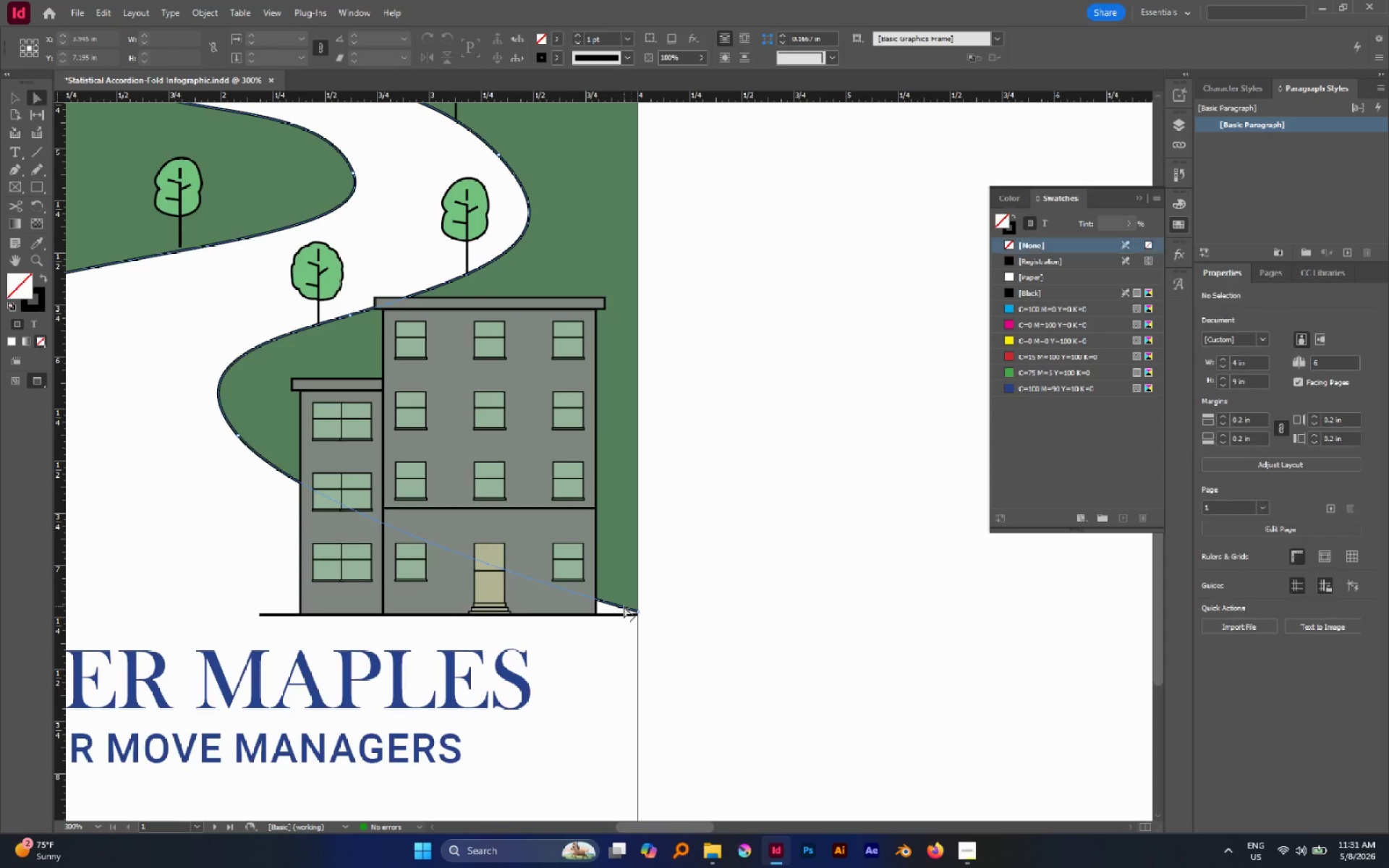 
left_click([624, 606])
 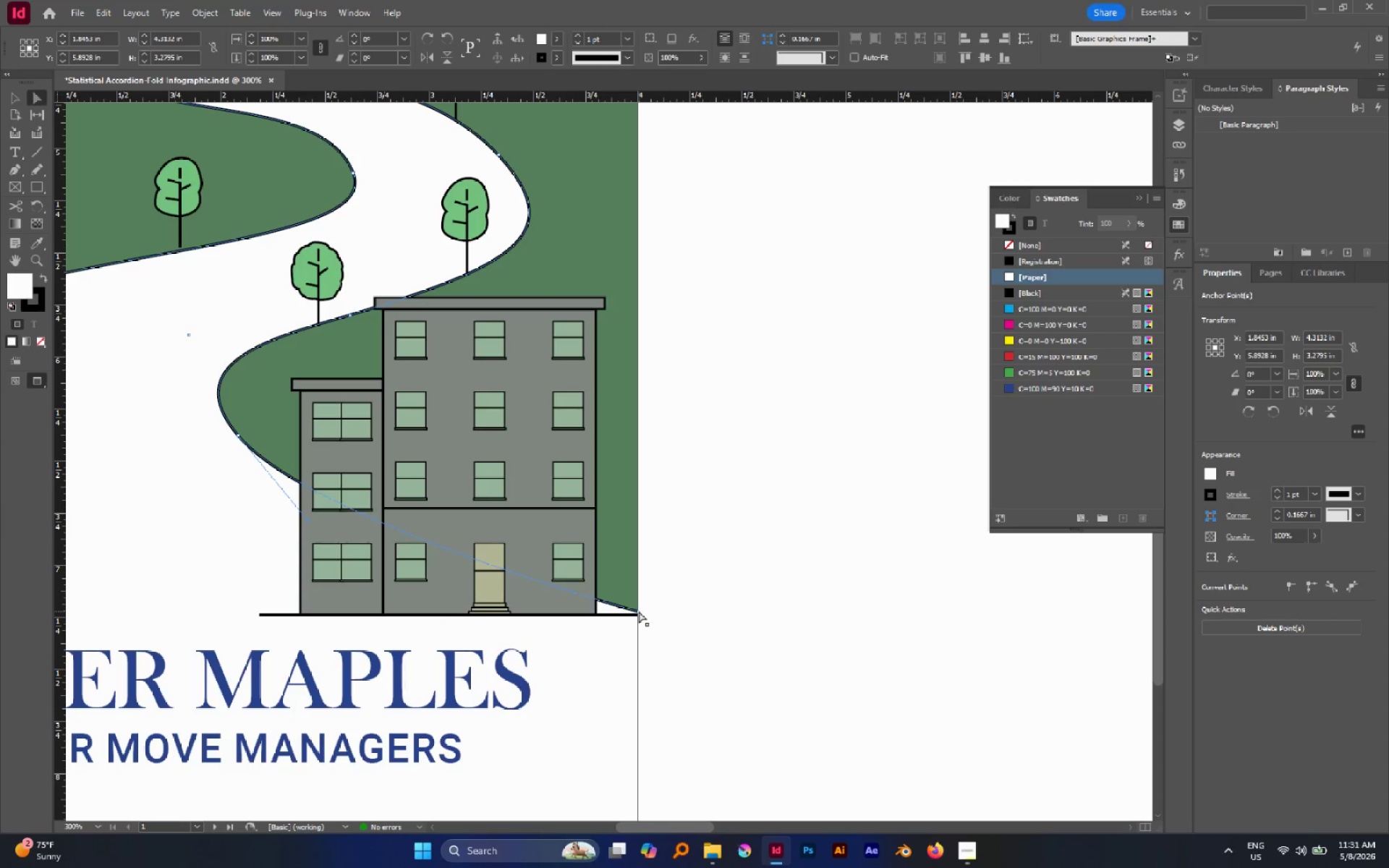 
left_click([639, 611])
 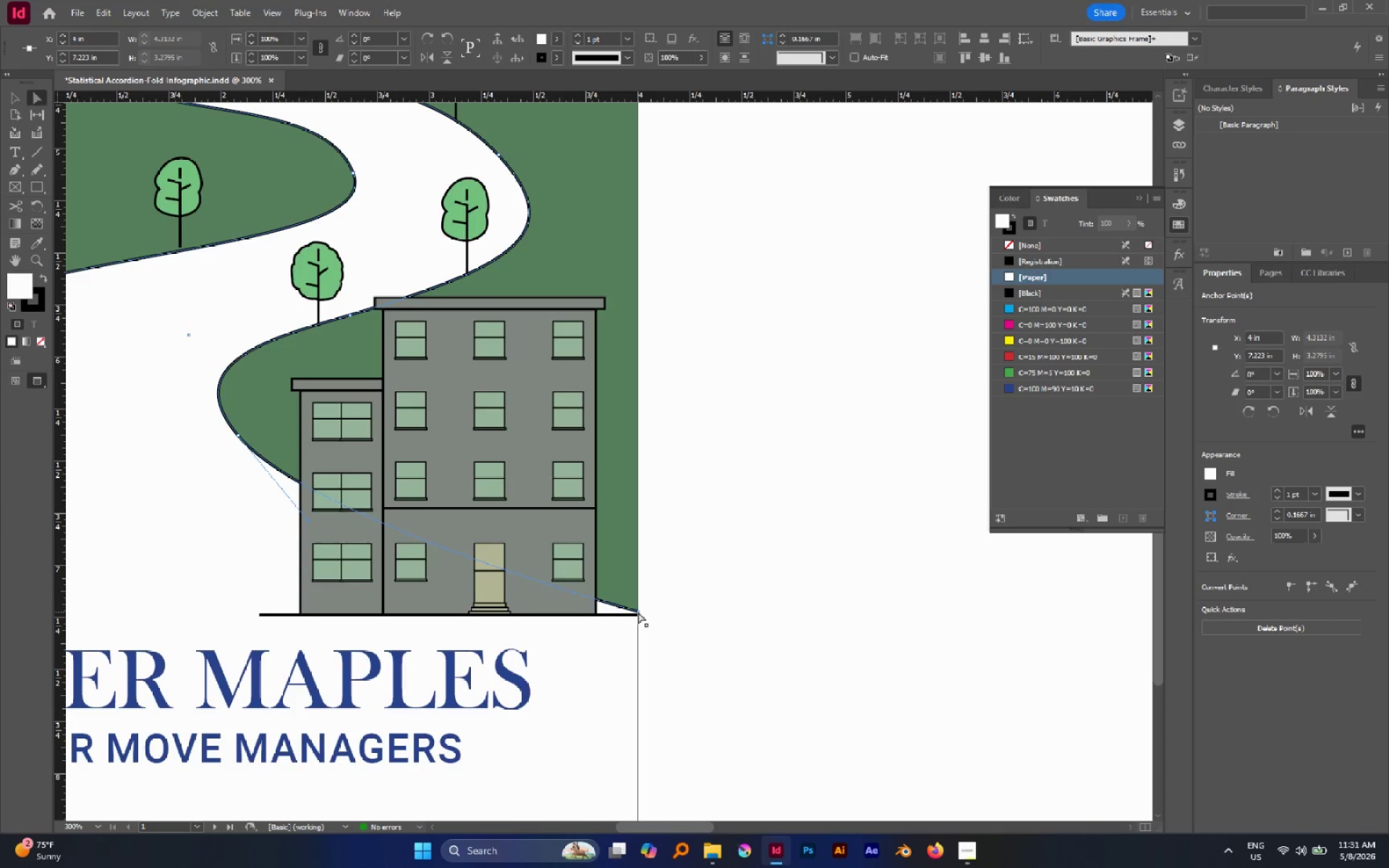 
left_click_drag(start_coordinate=[638, 612], to_coordinate=[595, 614])
 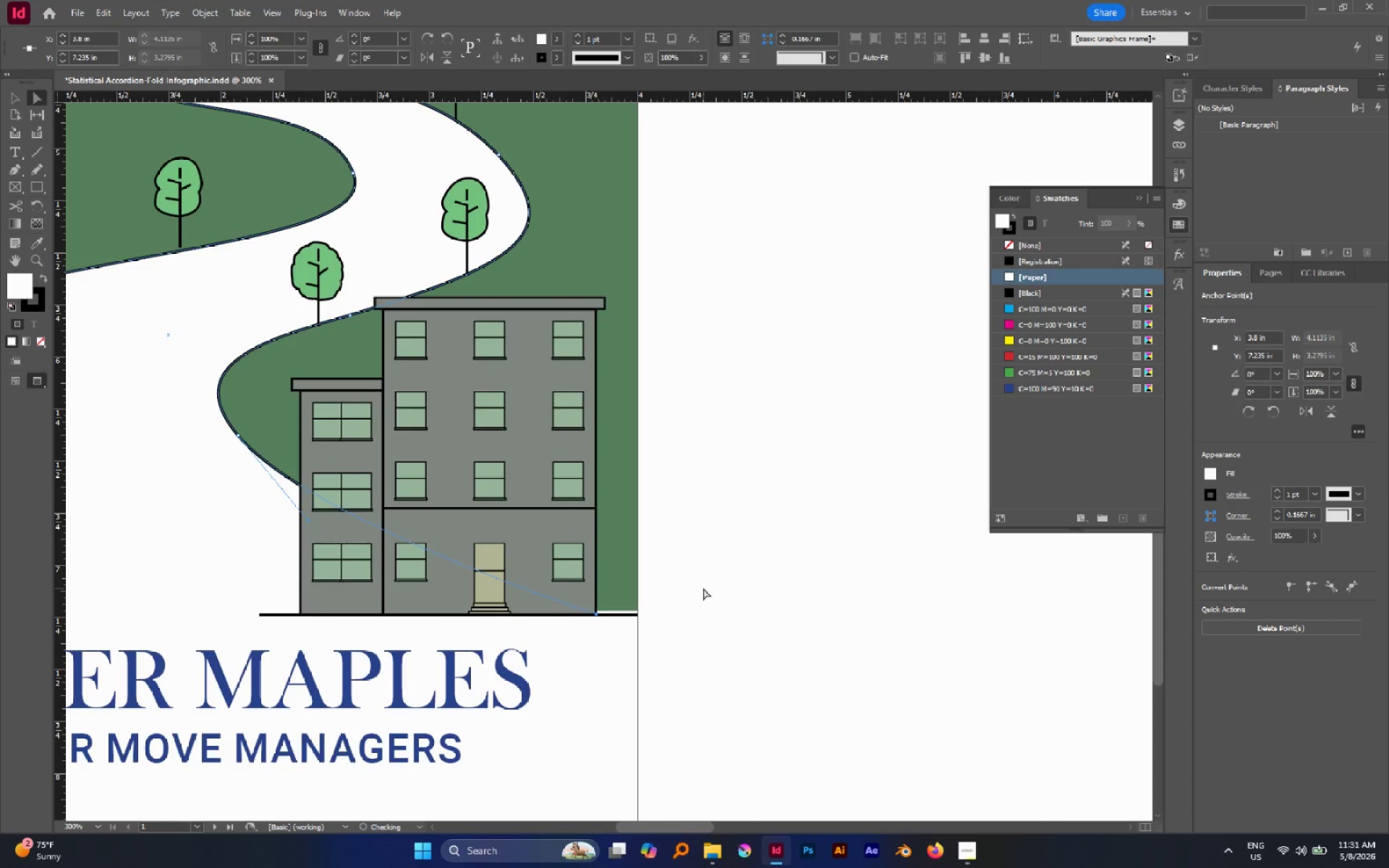 
left_click([703, 588])
 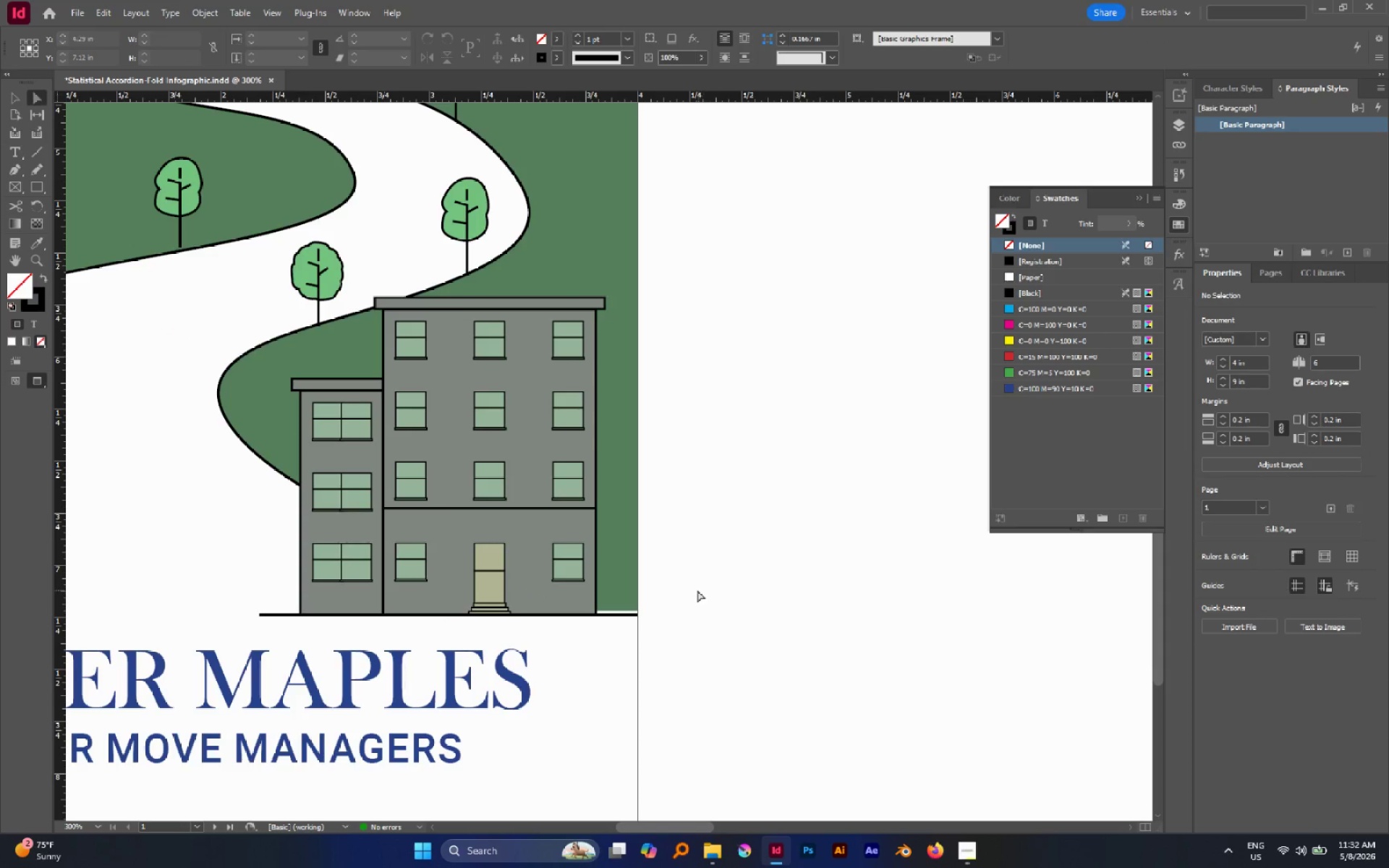 
hold_key(key=AltLeft, duration=0.45)
scroll: coordinate [656, 581], scroll_direction: none, amount: 0.0
 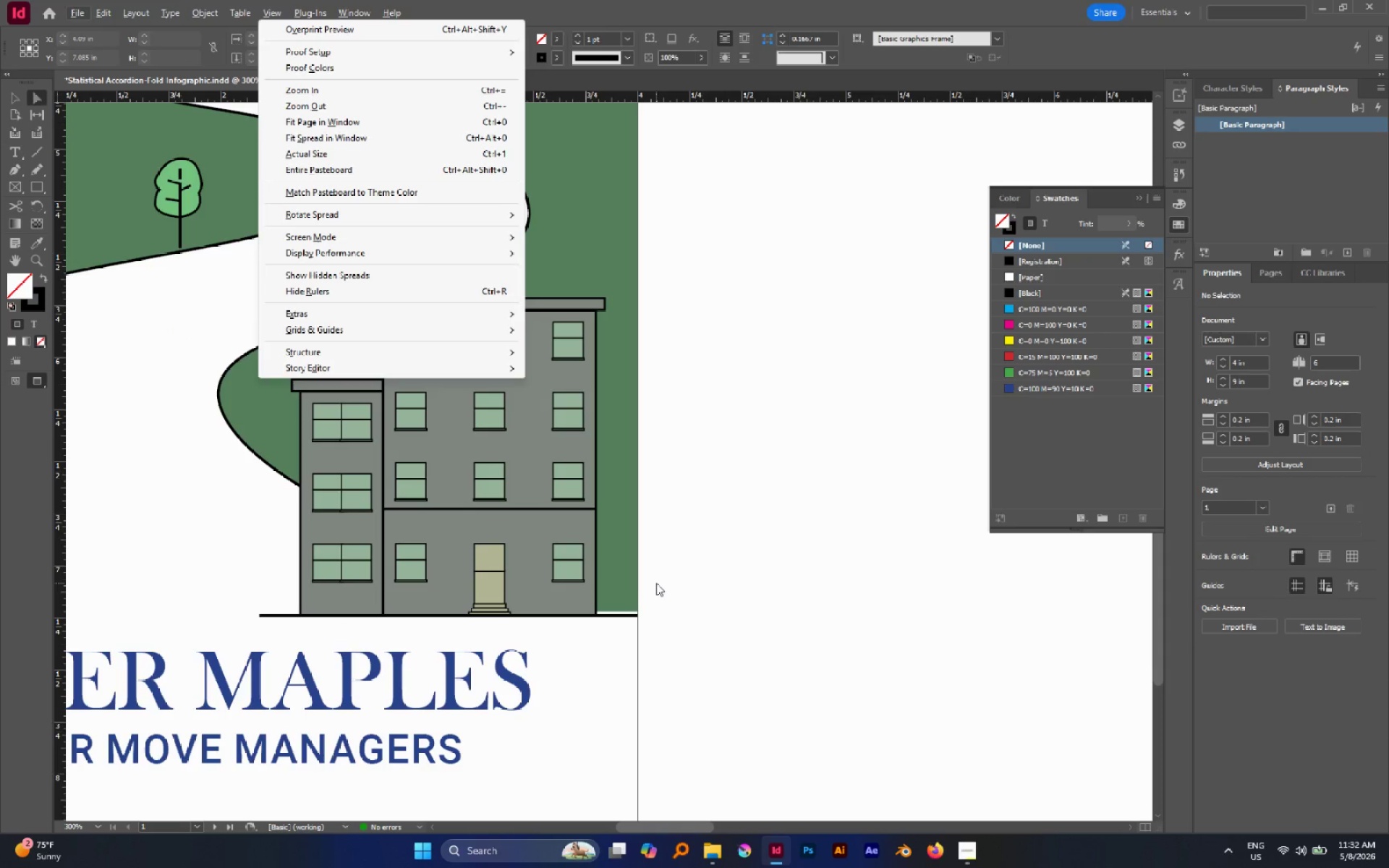 
key(V)
 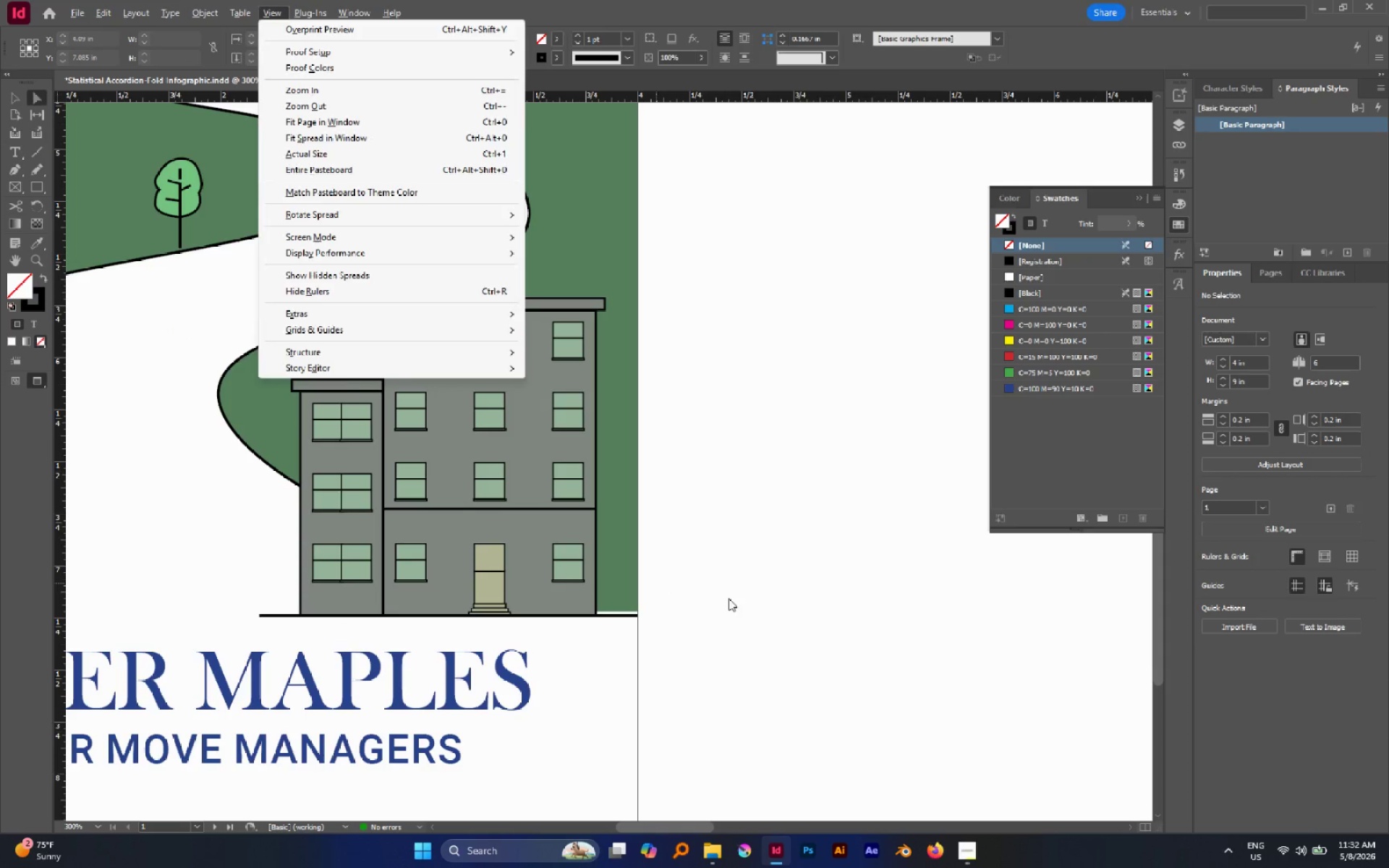 
left_click([736, 598])
 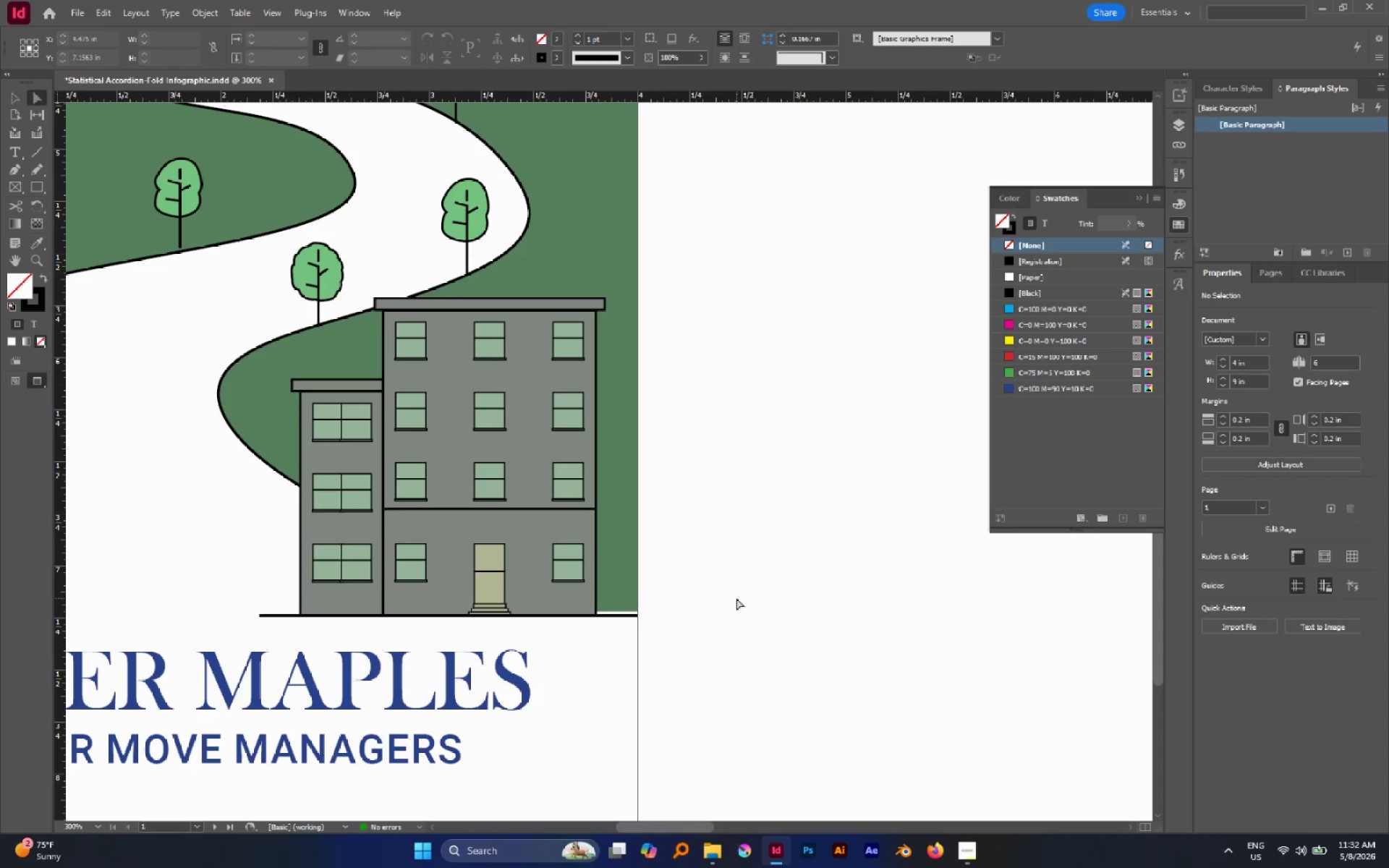 
key(V)
 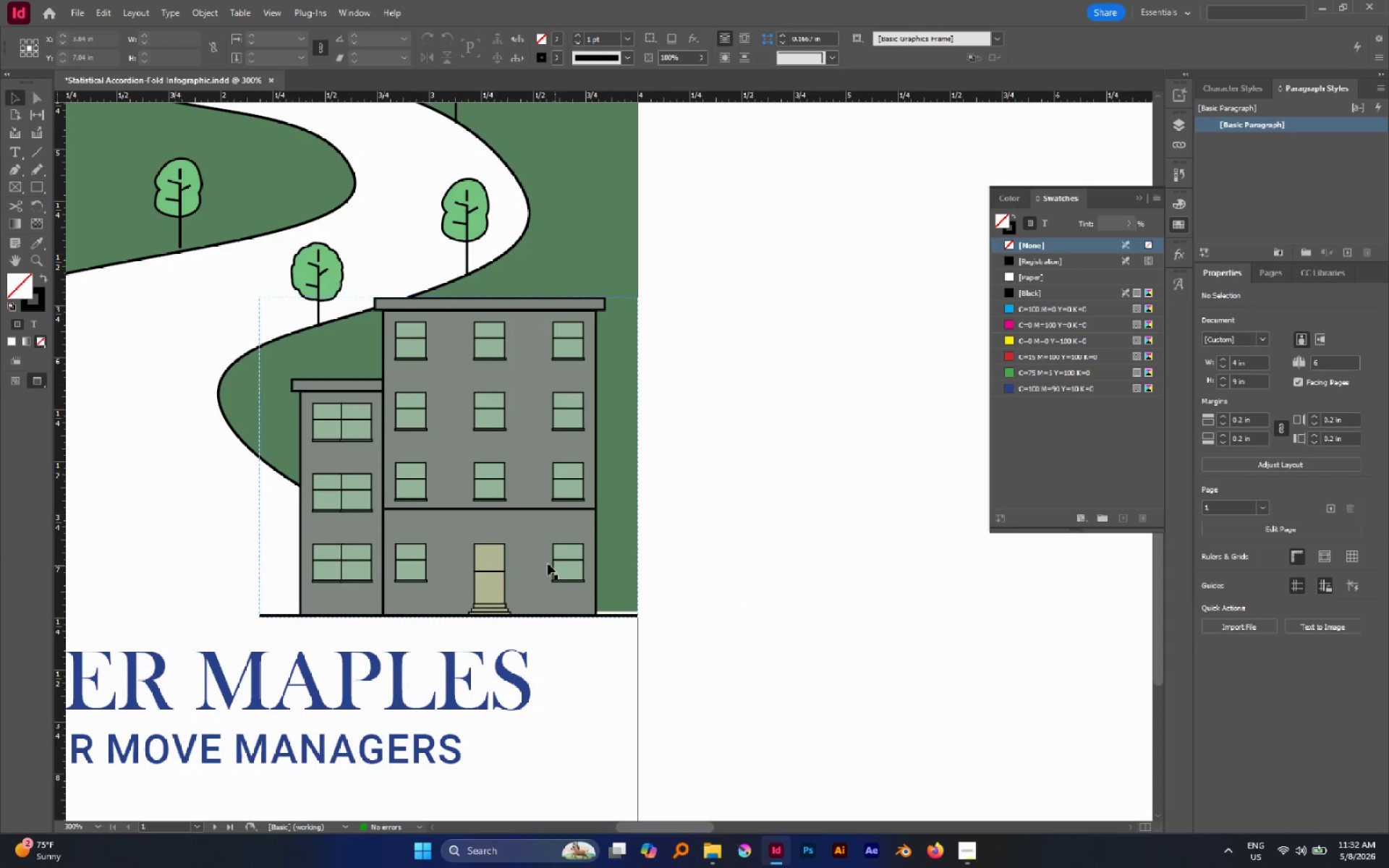 
left_click([545, 563])
 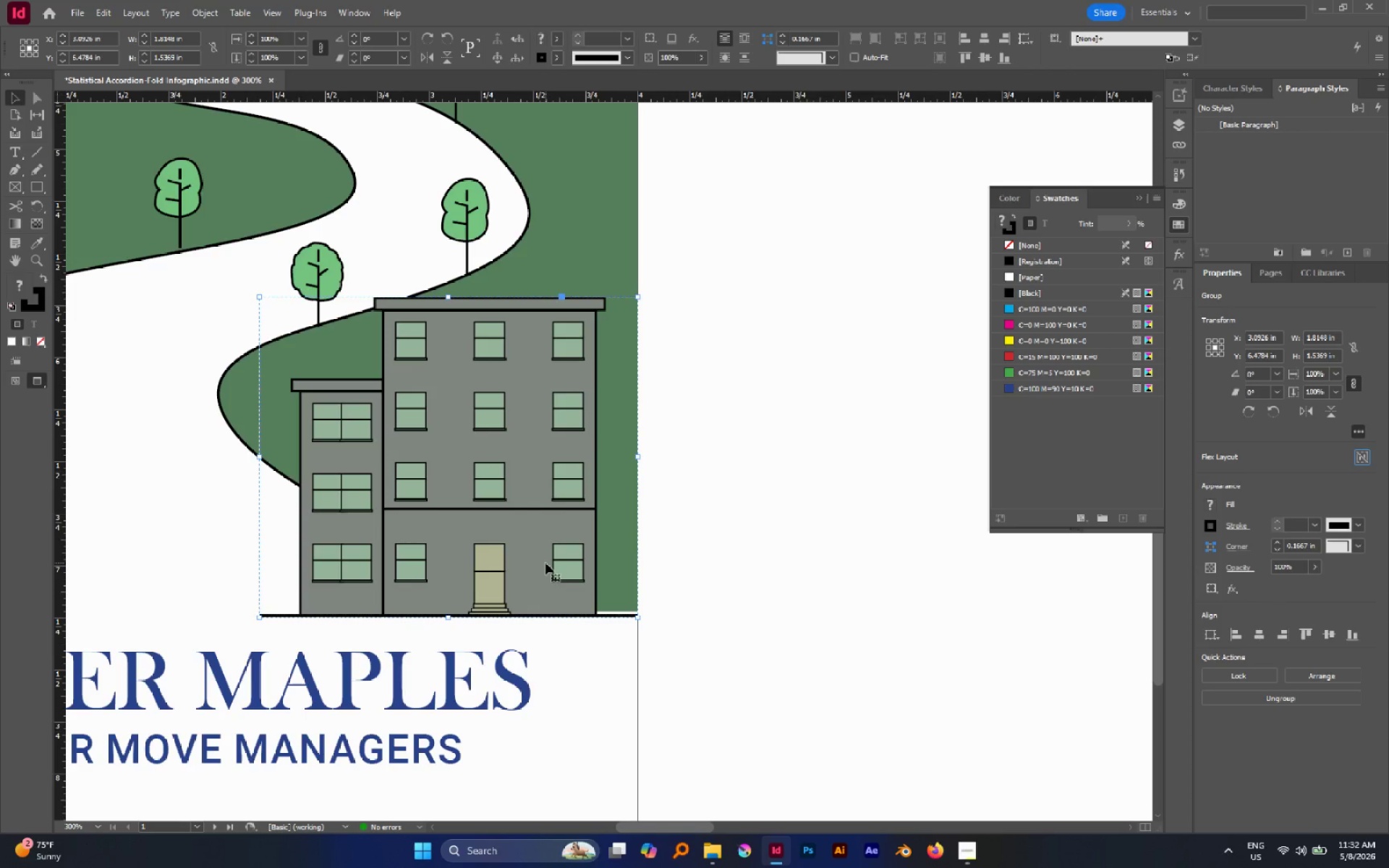 
key(ArrowUp)
 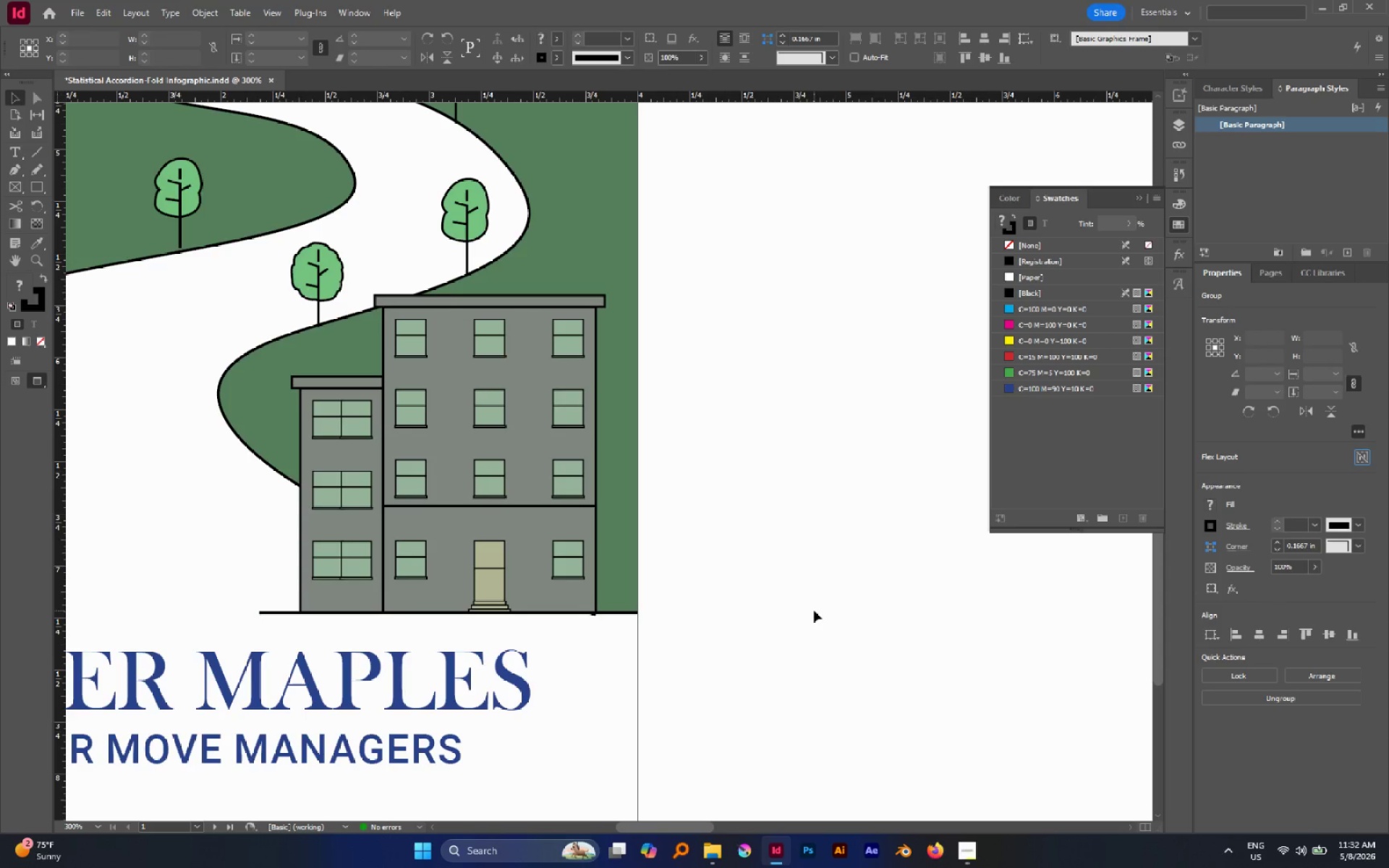 
hold_key(key=AltLeft, duration=0.45)
scroll: coordinate [718, 482], scroll_direction: up, amount: 1.0
 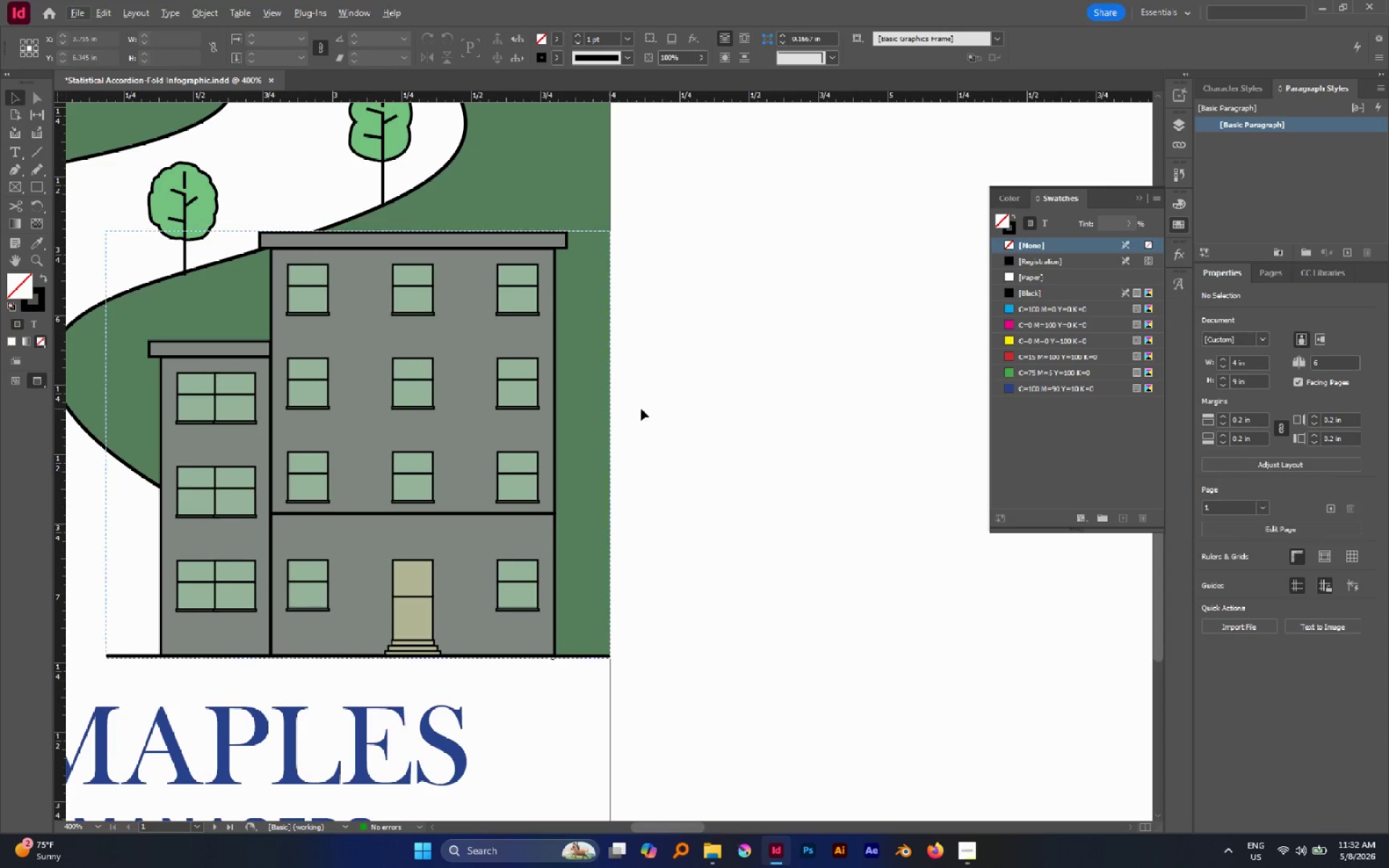 
hold_key(key=AltLeft, duration=0.41)
scroll: coordinate [647, 409], scroll_direction: down, amount: 2.0
 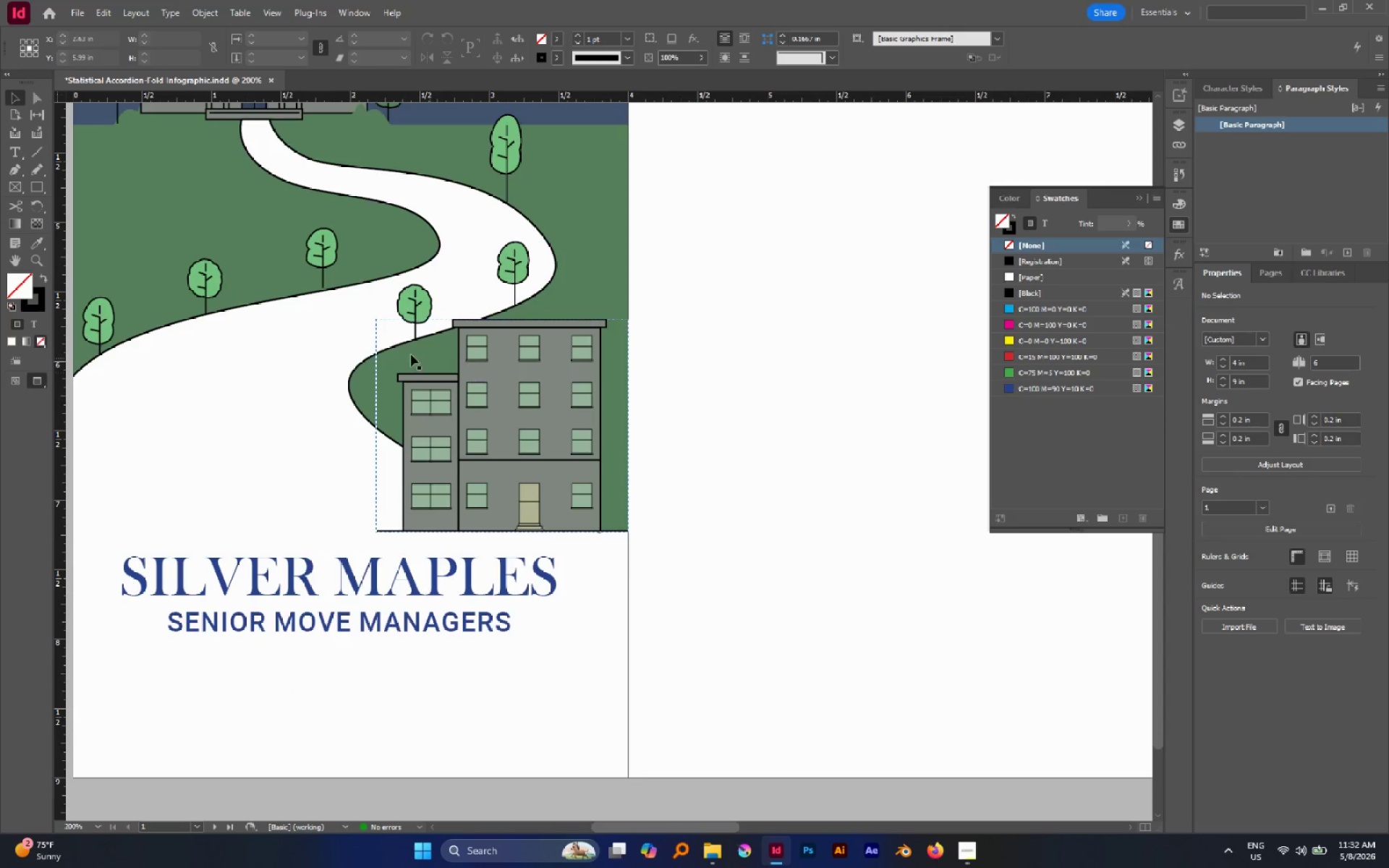 
key(A)
 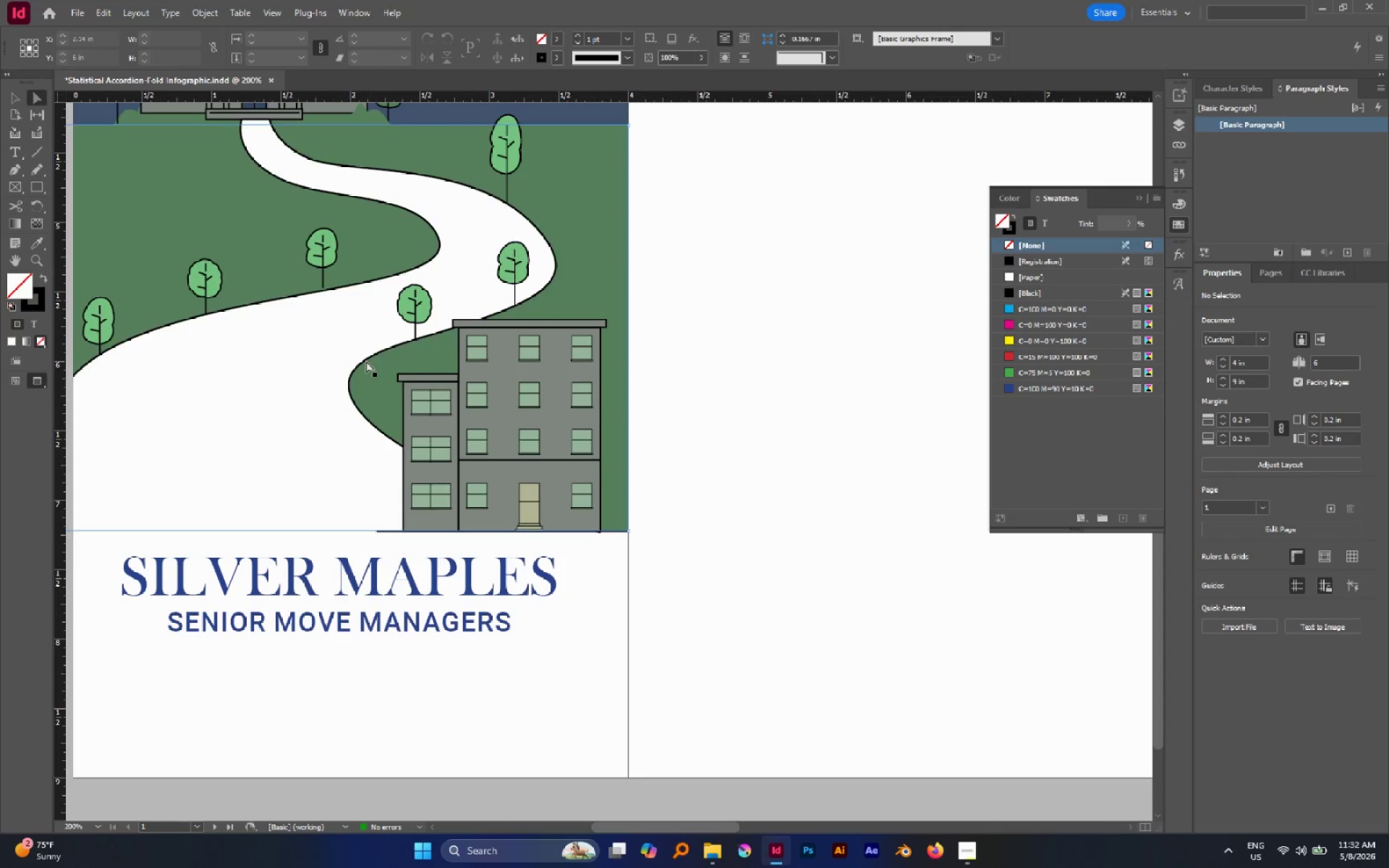 
left_click([366, 361])
 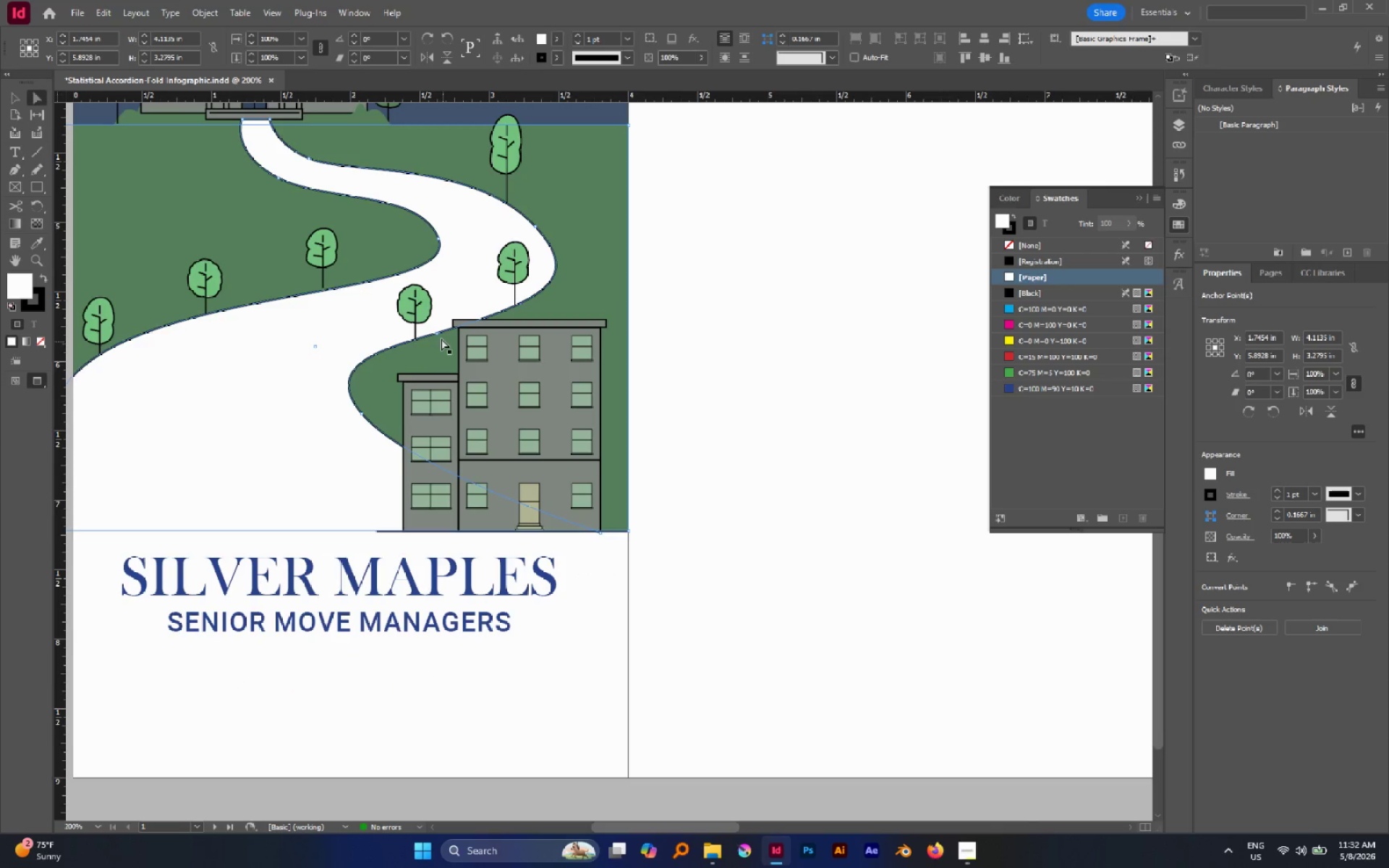 
left_click([439, 336])
 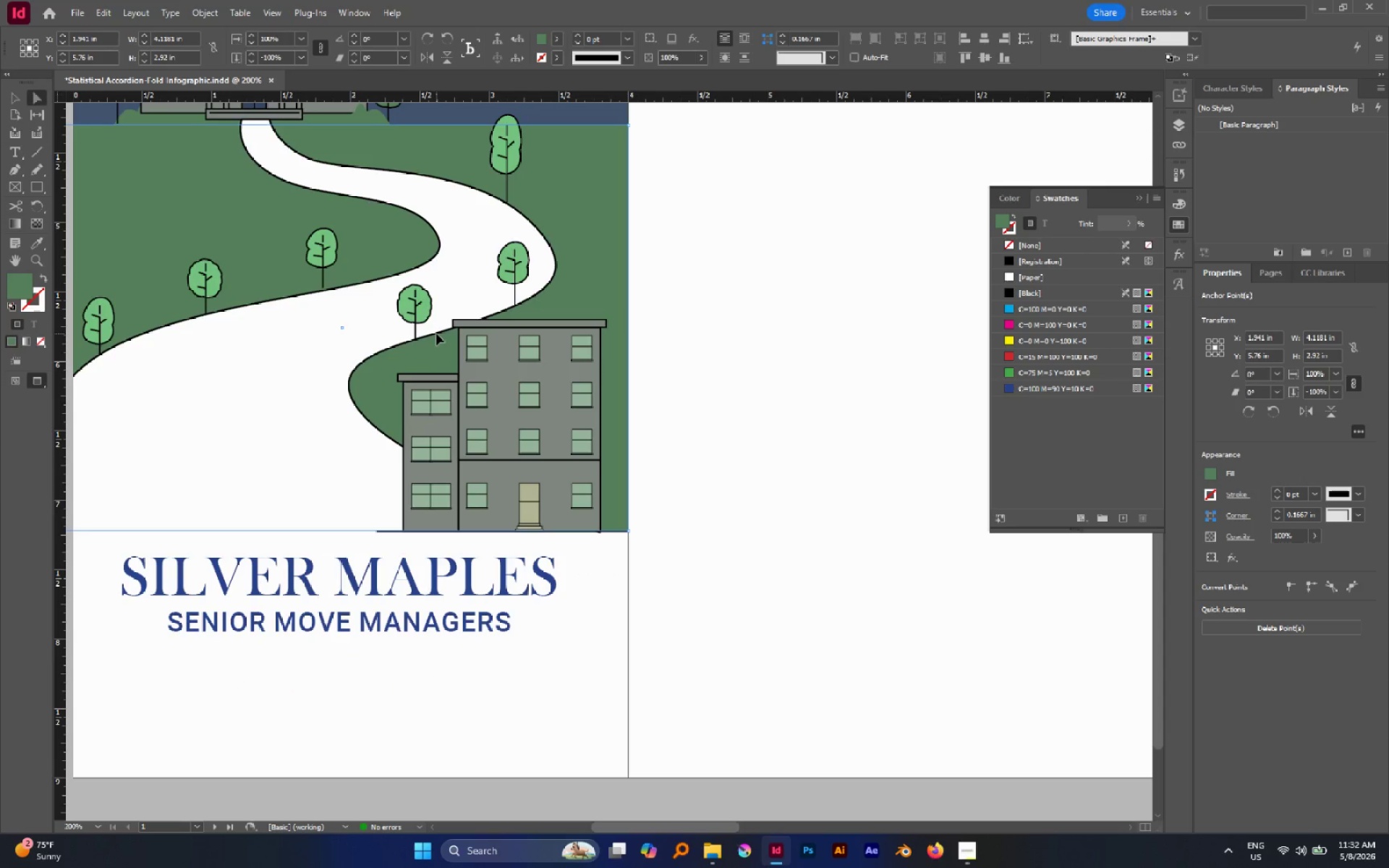 
left_click([436, 333])
 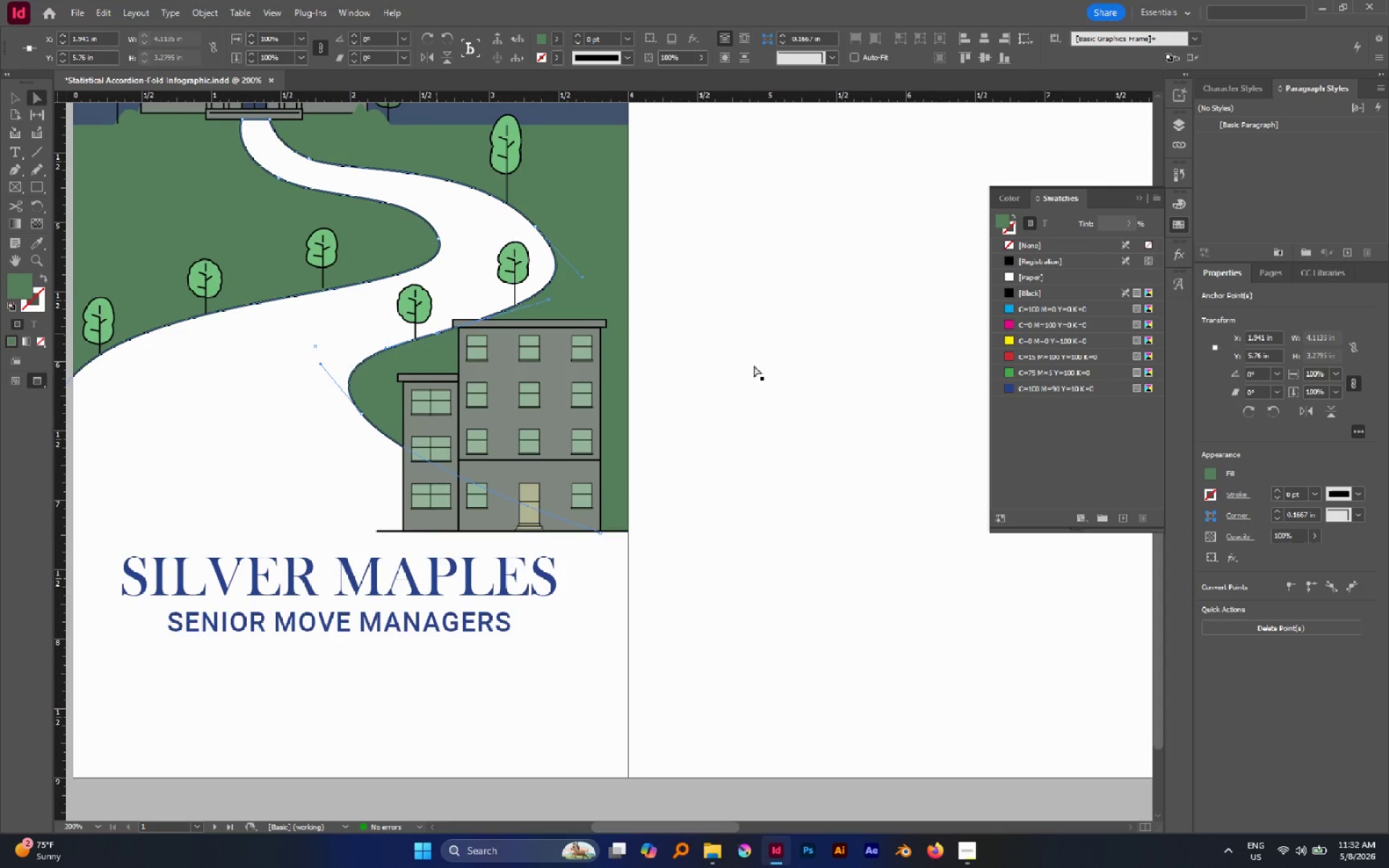 
left_click([770, 365])
 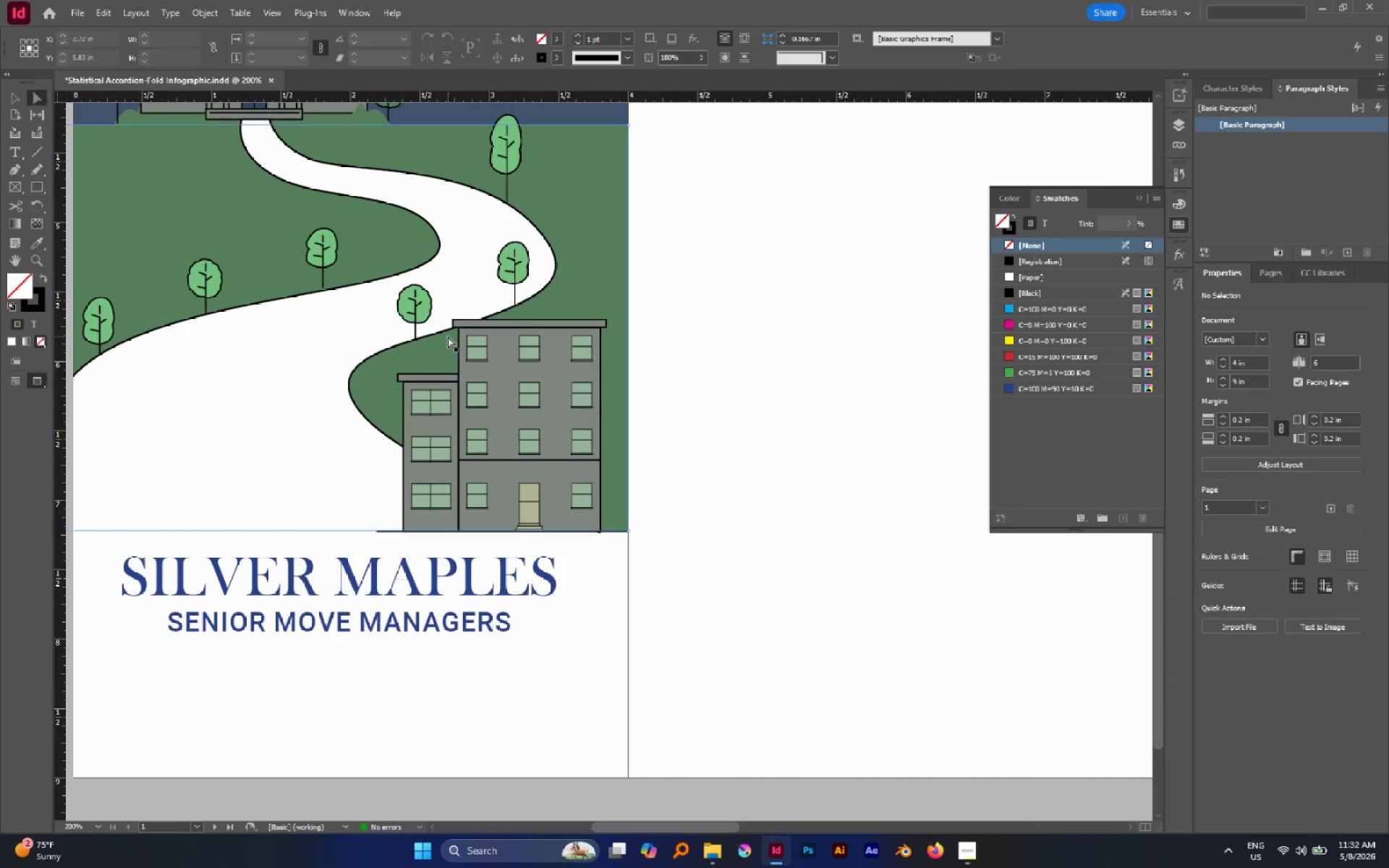 
left_click([444, 331])
 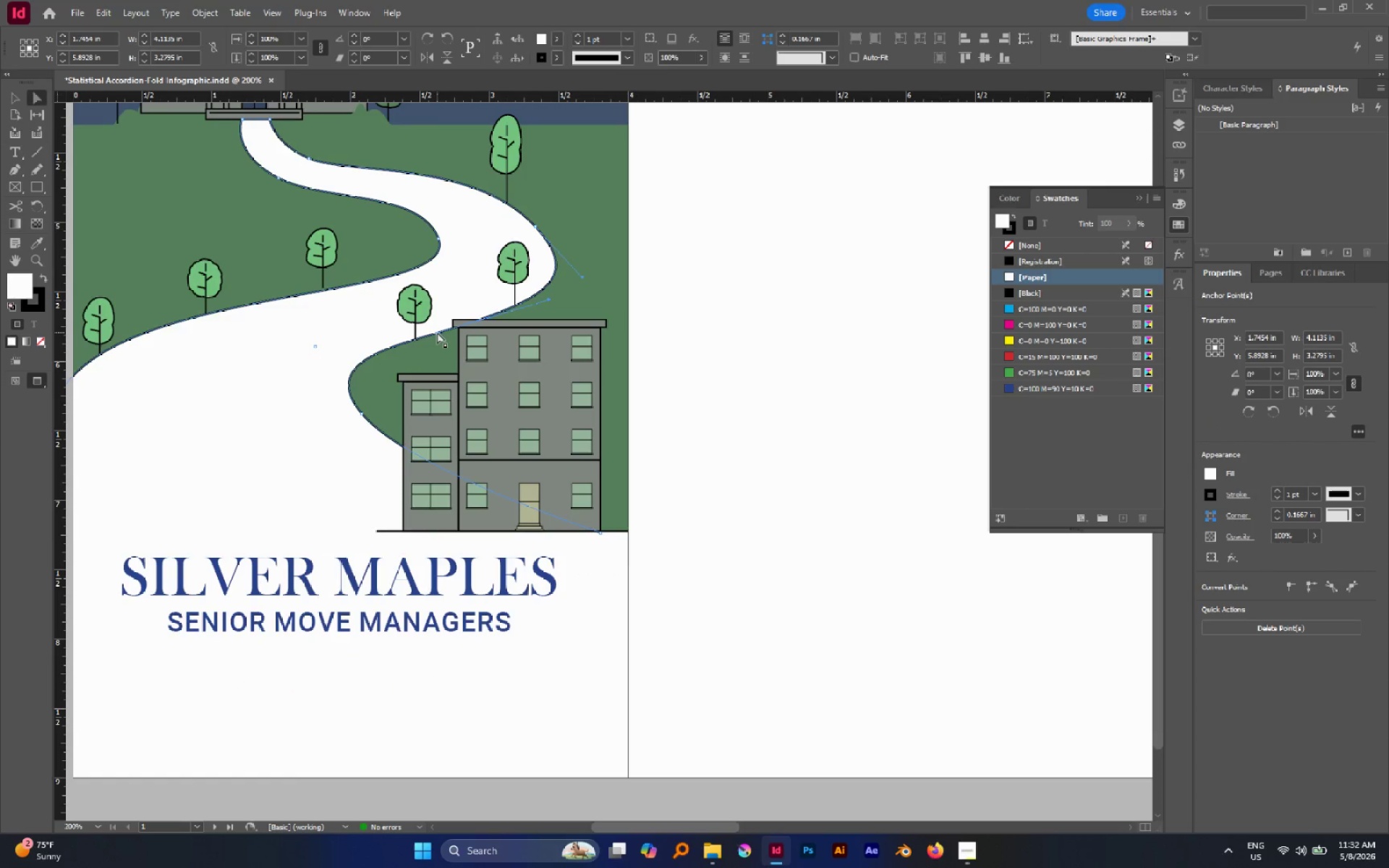 
left_click([437, 332])
 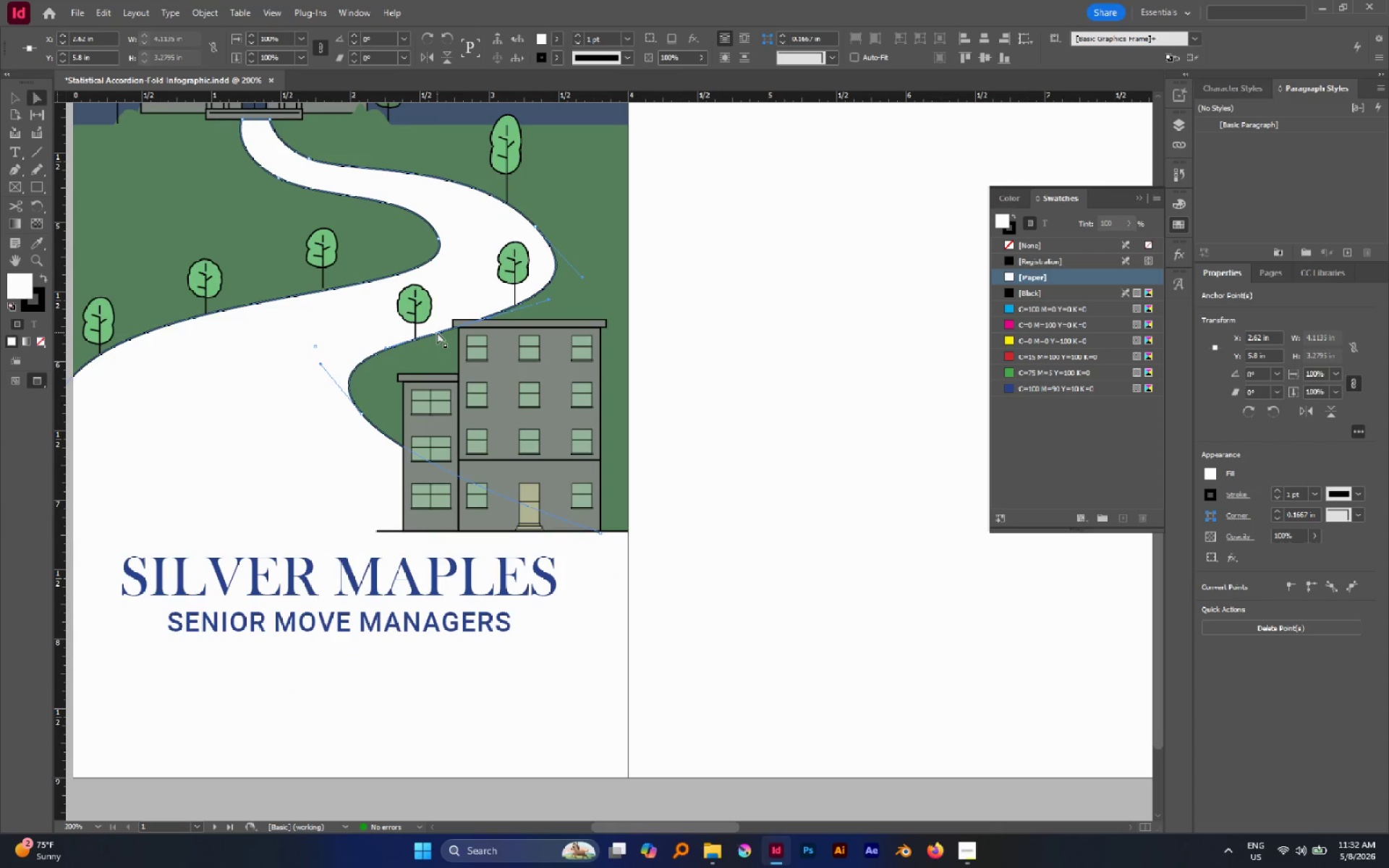 
left_click_drag(start_coordinate=[437, 332], to_coordinate=[438, 339])
 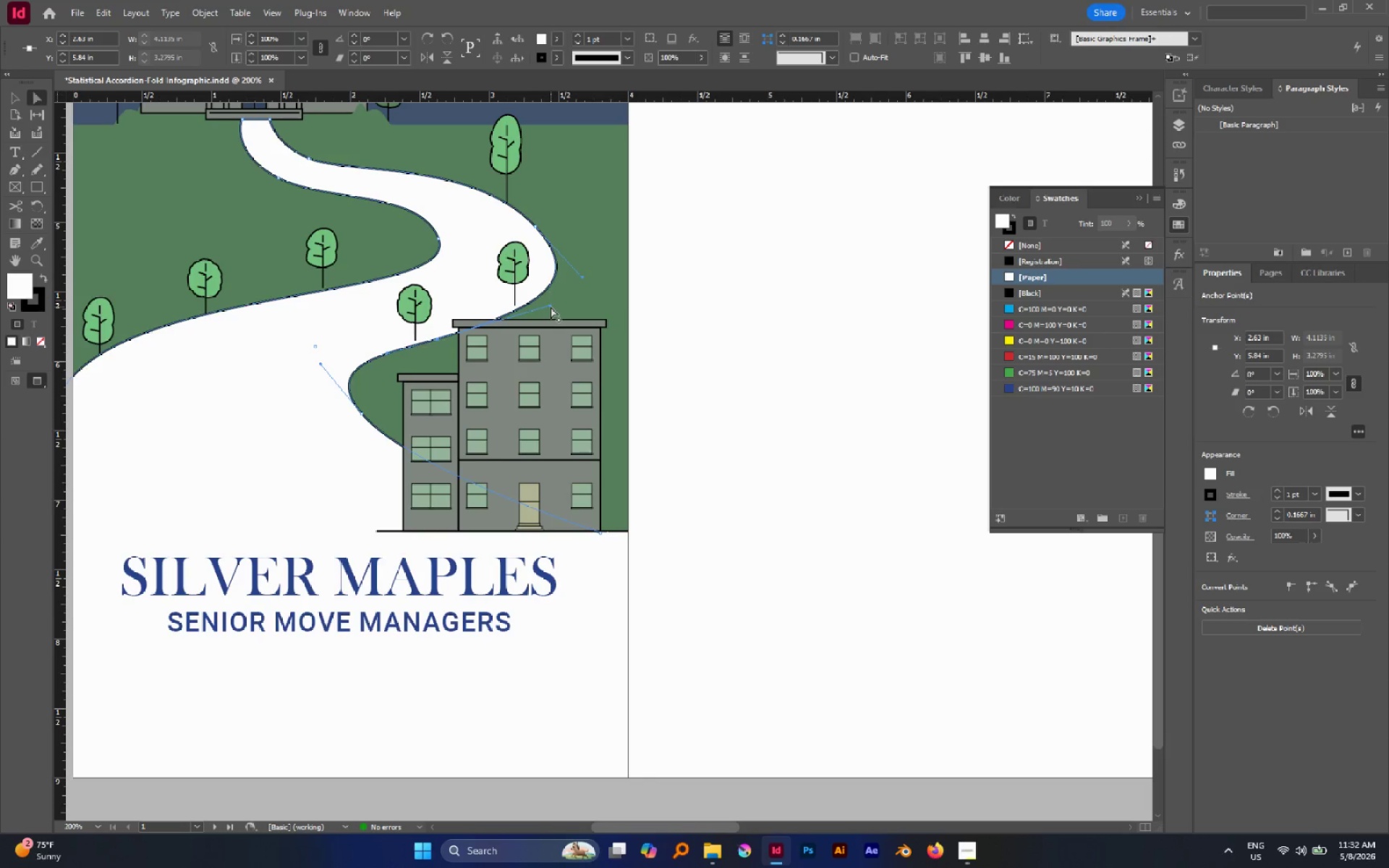 
left_click_drag(start_coordinate=[551, 307], to_coordinate=[566, 323])
 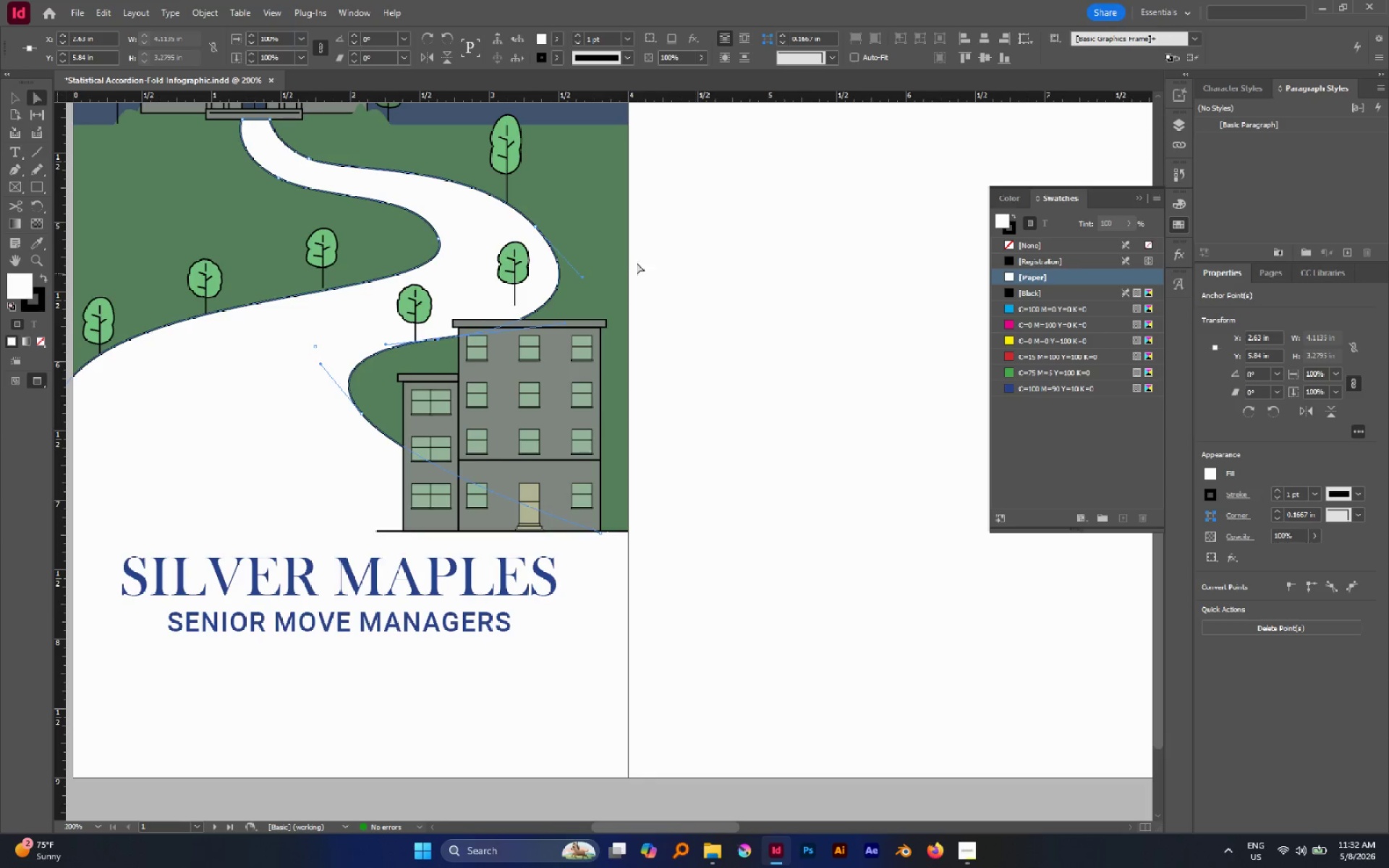 
hold_key(key=AltLeft, duration=0.41)
scroll: coordinate [651, 273], scroll_direction: down, amount: 2.0
 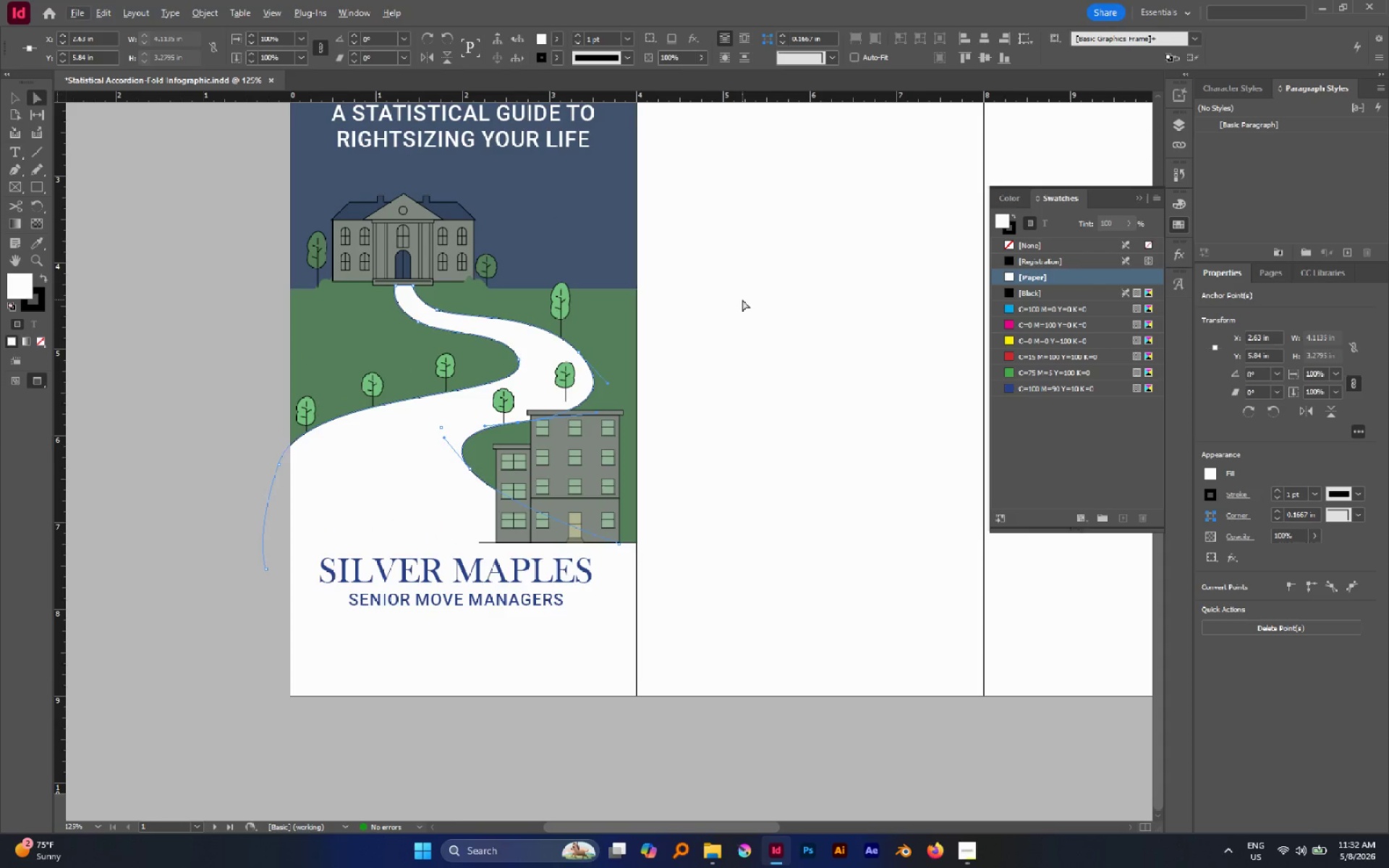 
left_click([742, 299])
 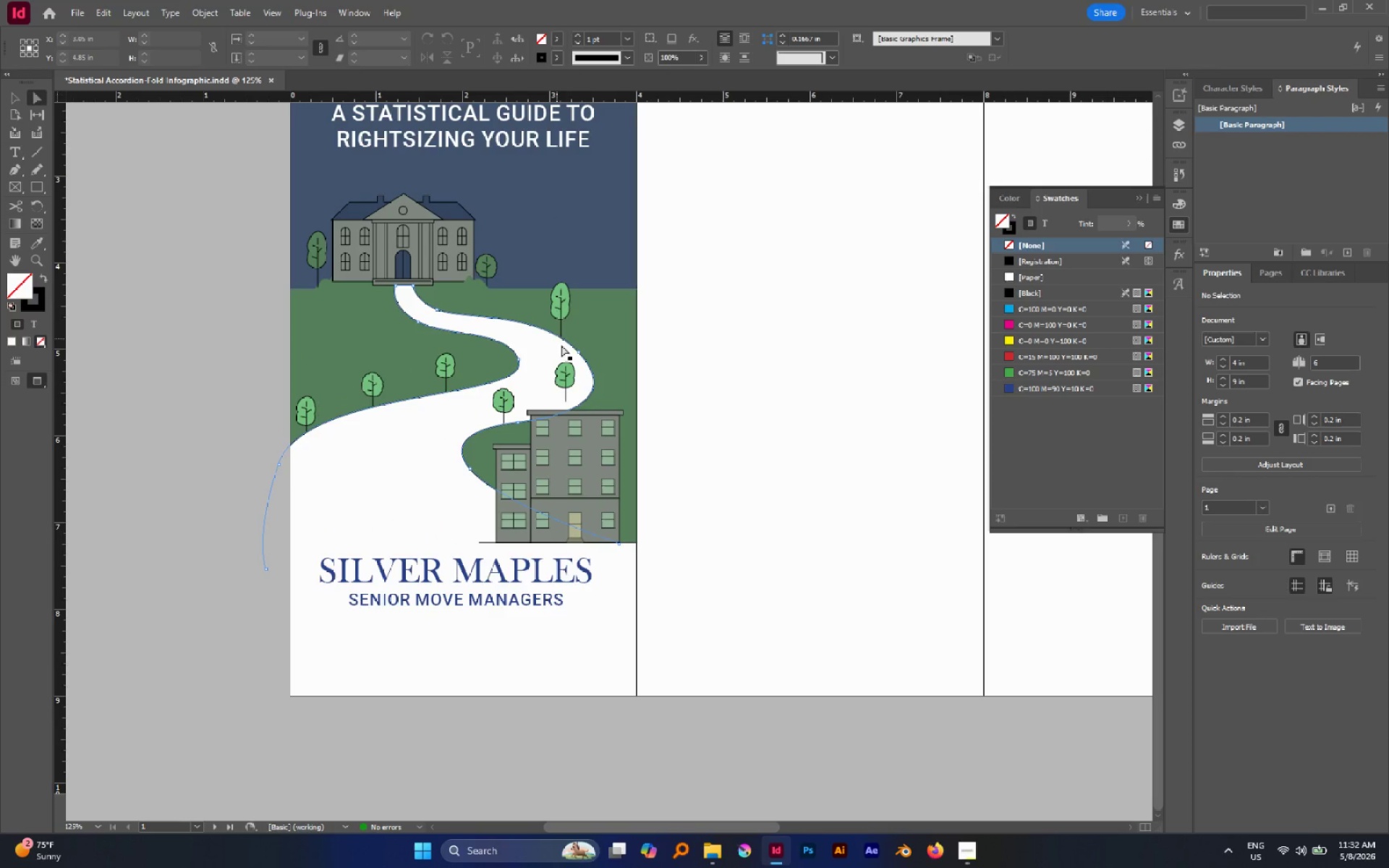 
left_click([577, 350])
 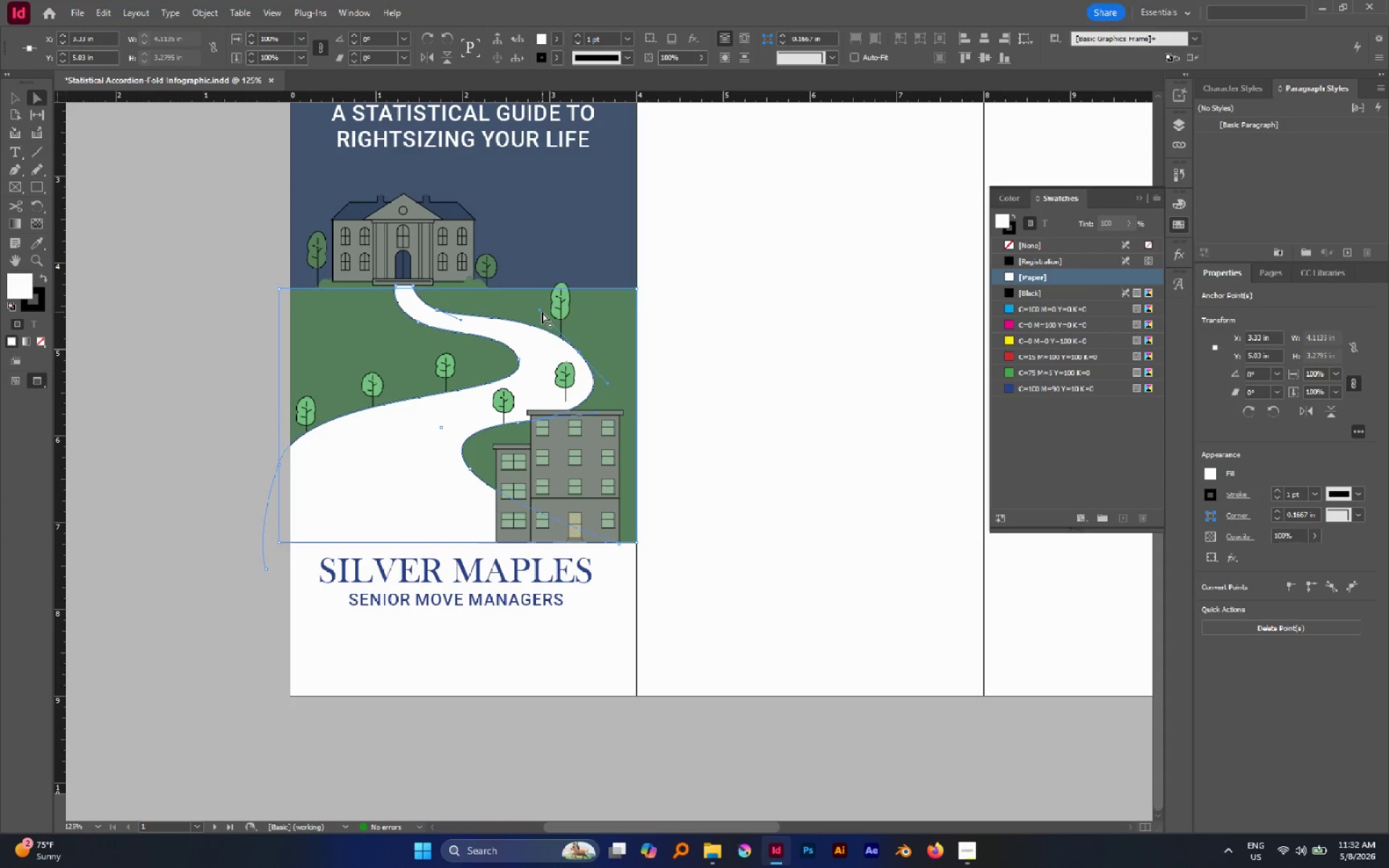 
left_click_drag(start_coordinate=[541, 311], to_coordinate=[562, 326])
 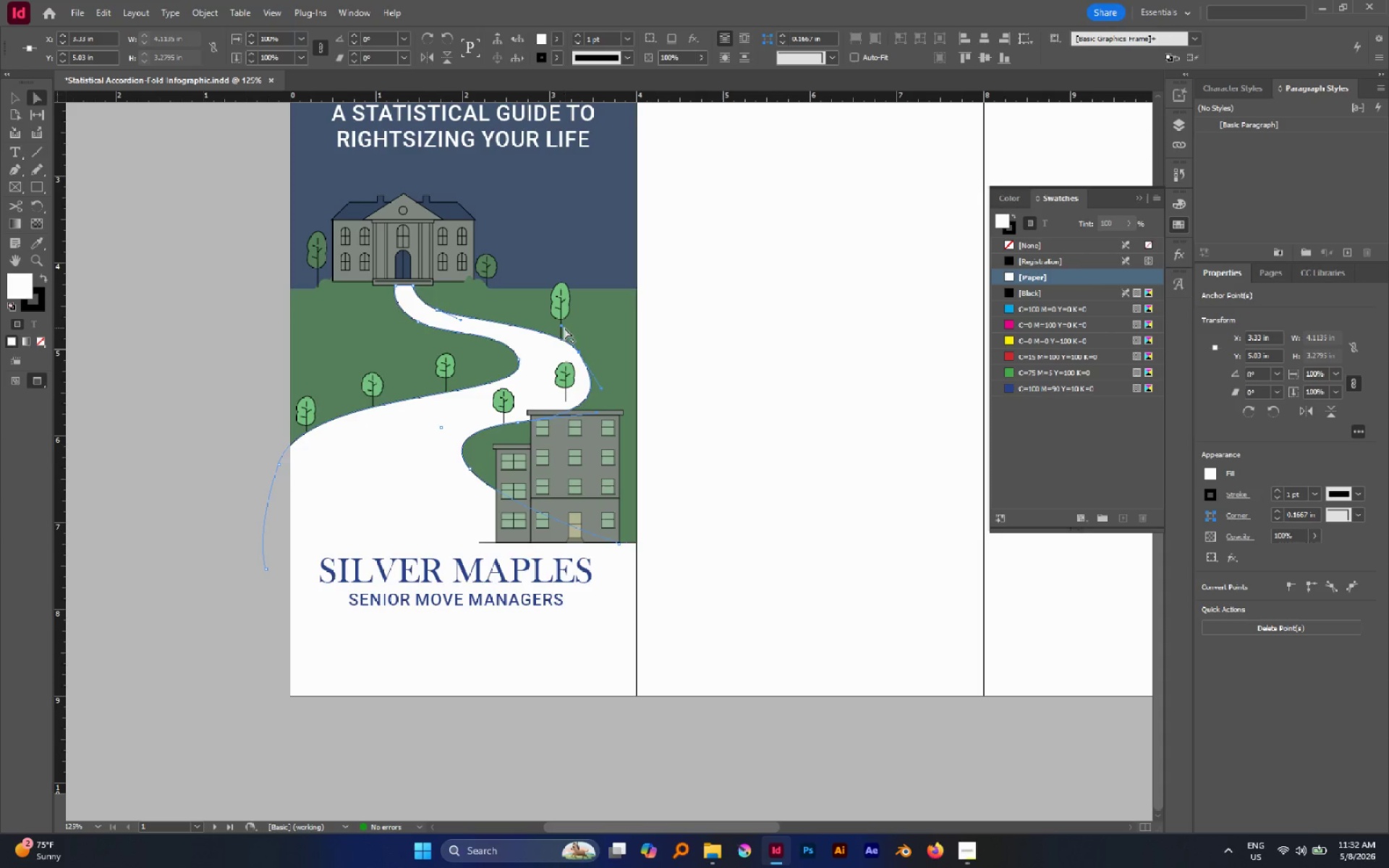 
left_click_drag(start_coordinate=[562, 328], to_coordinate=[570, 321])
 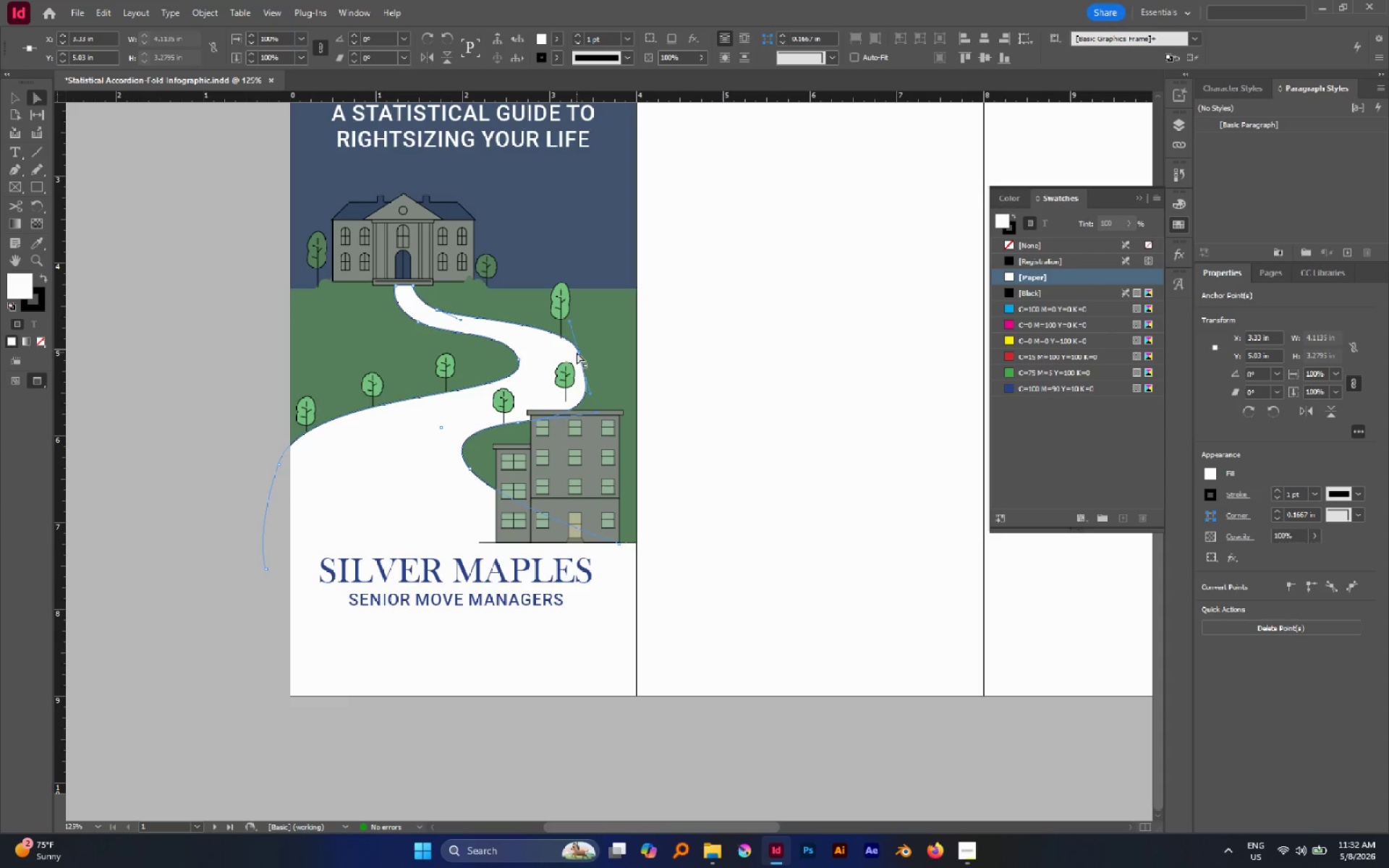 
left_click_drag(start_coordinate=[577, 352], to_coordinate=[587, 354])
 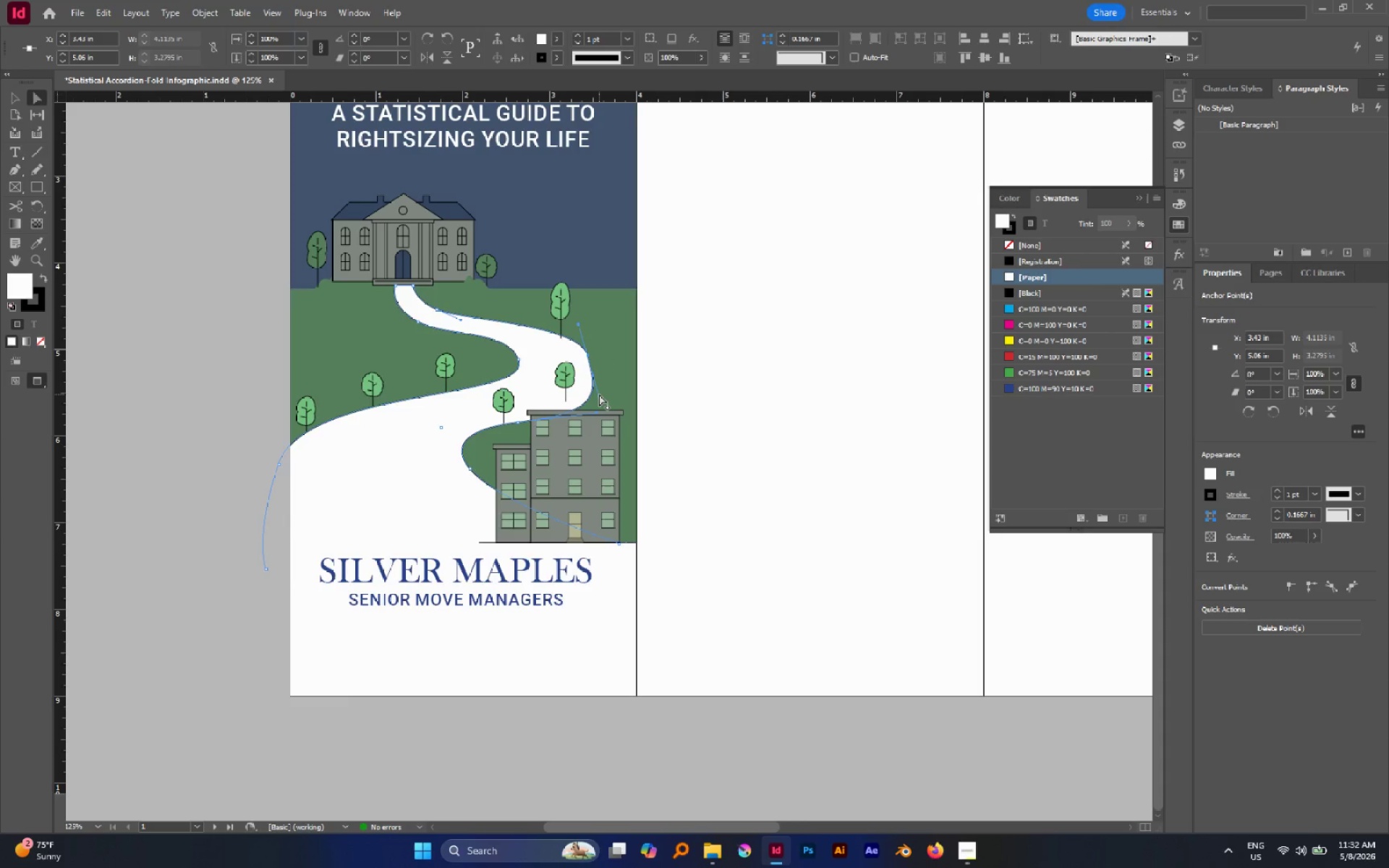 
left_click_drag(start_coordinate=[599, 394], to_coordinate=[621, 378])
 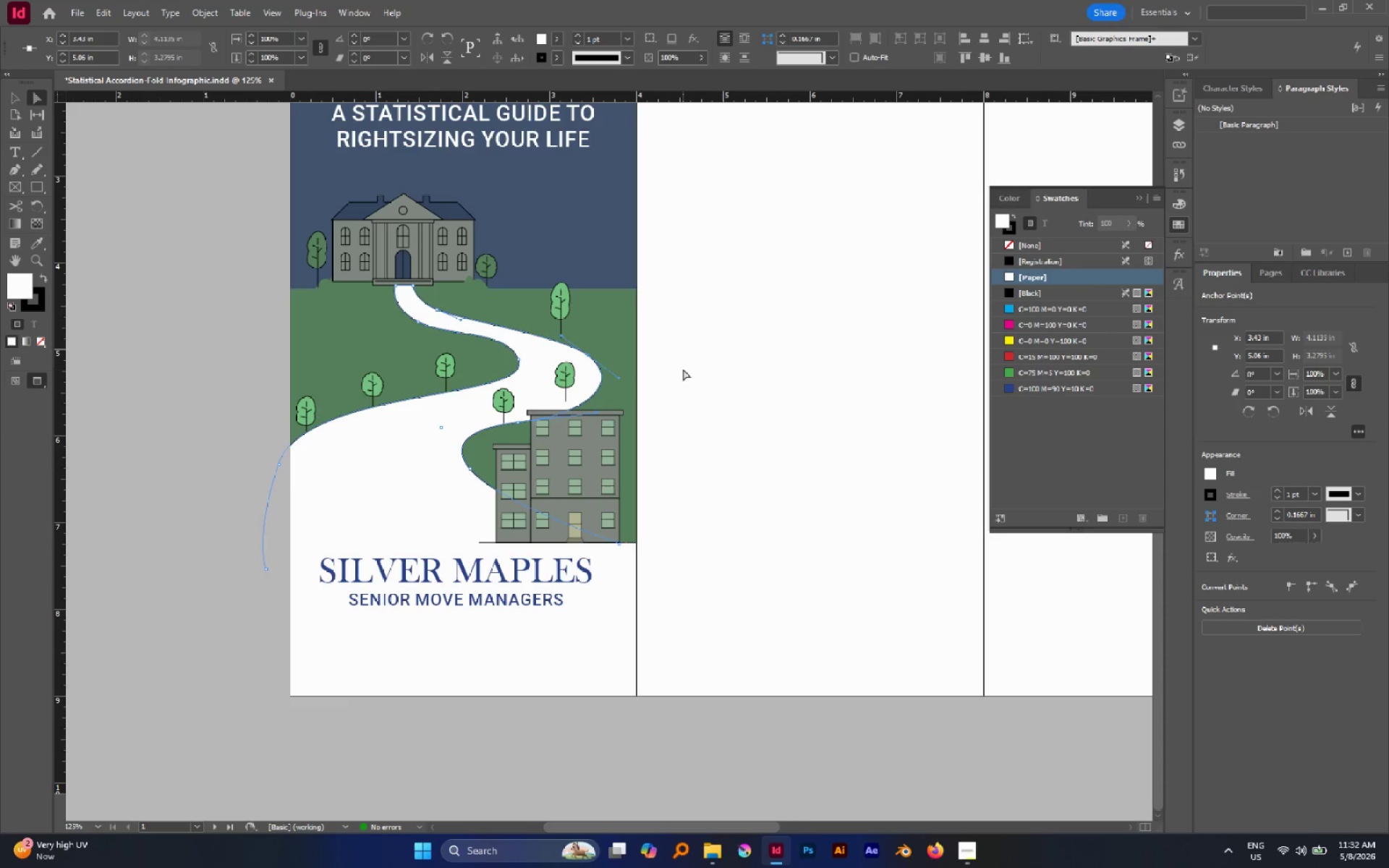 
left_click([683, 369])
 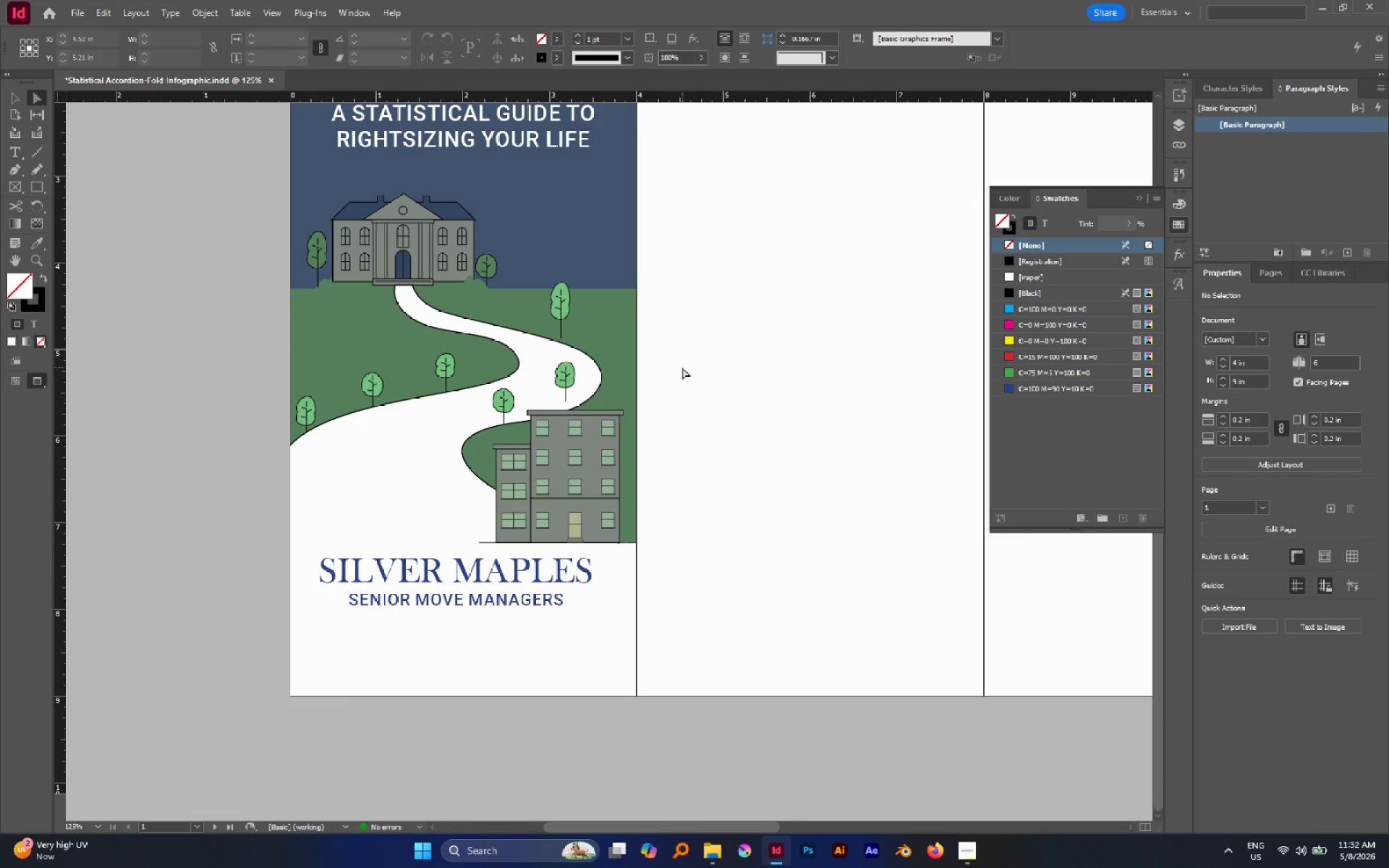 
key(V)
 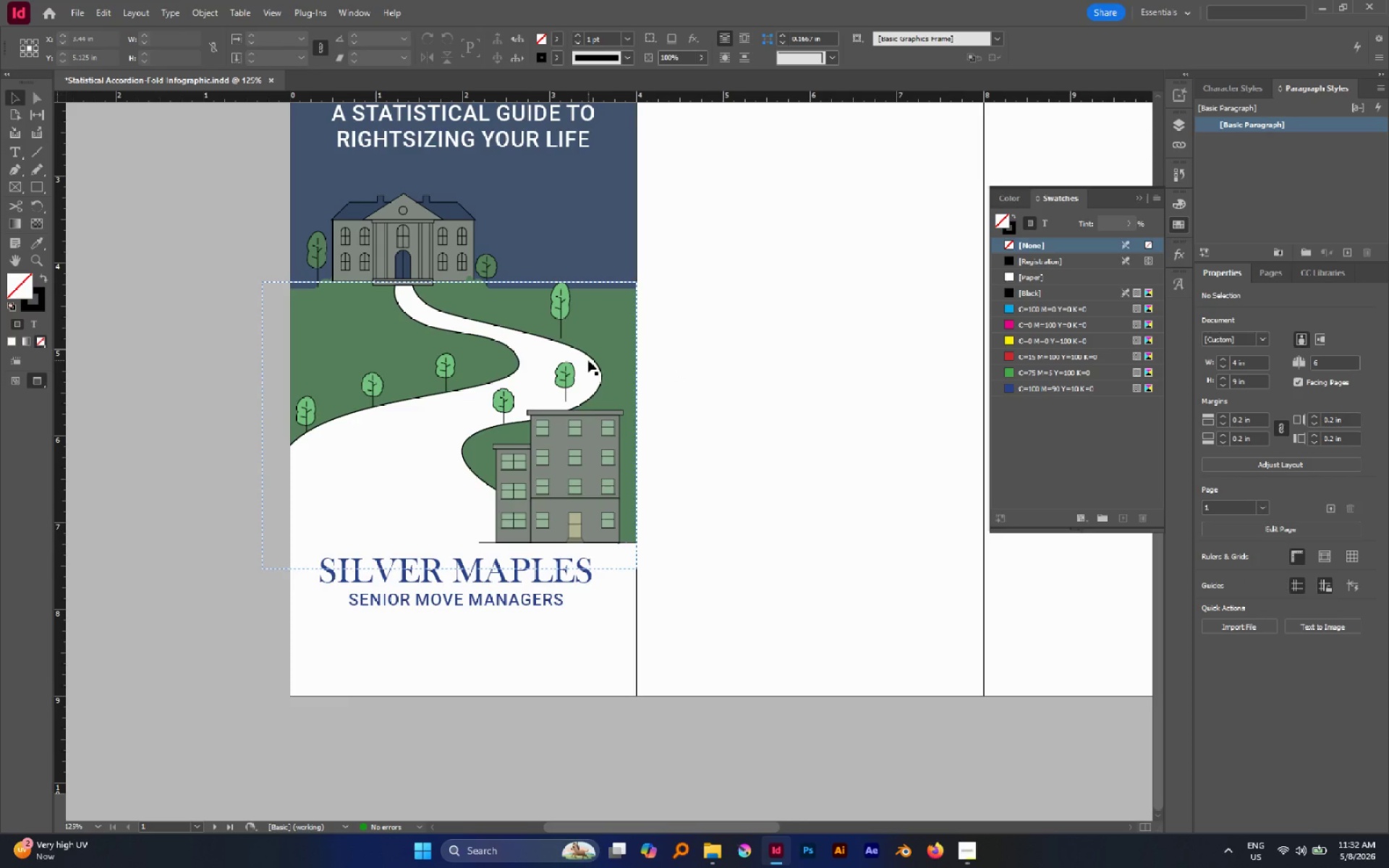 
hold_key(key=AltLeft, duration=1.05)
scroll: coordinate [582, 373], scroll_direction: up, amount: 4.0
 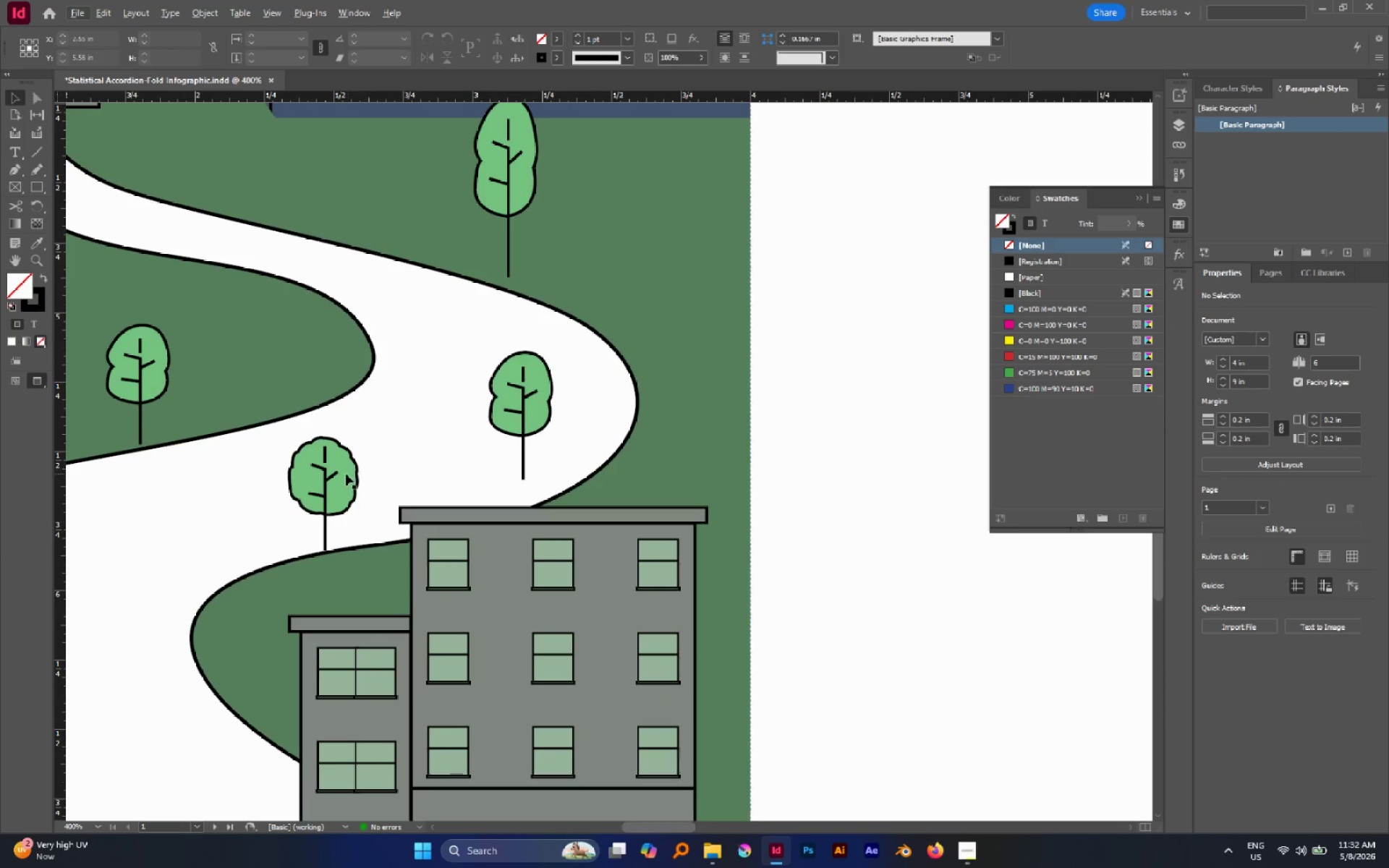 
left_click([346, 474])
 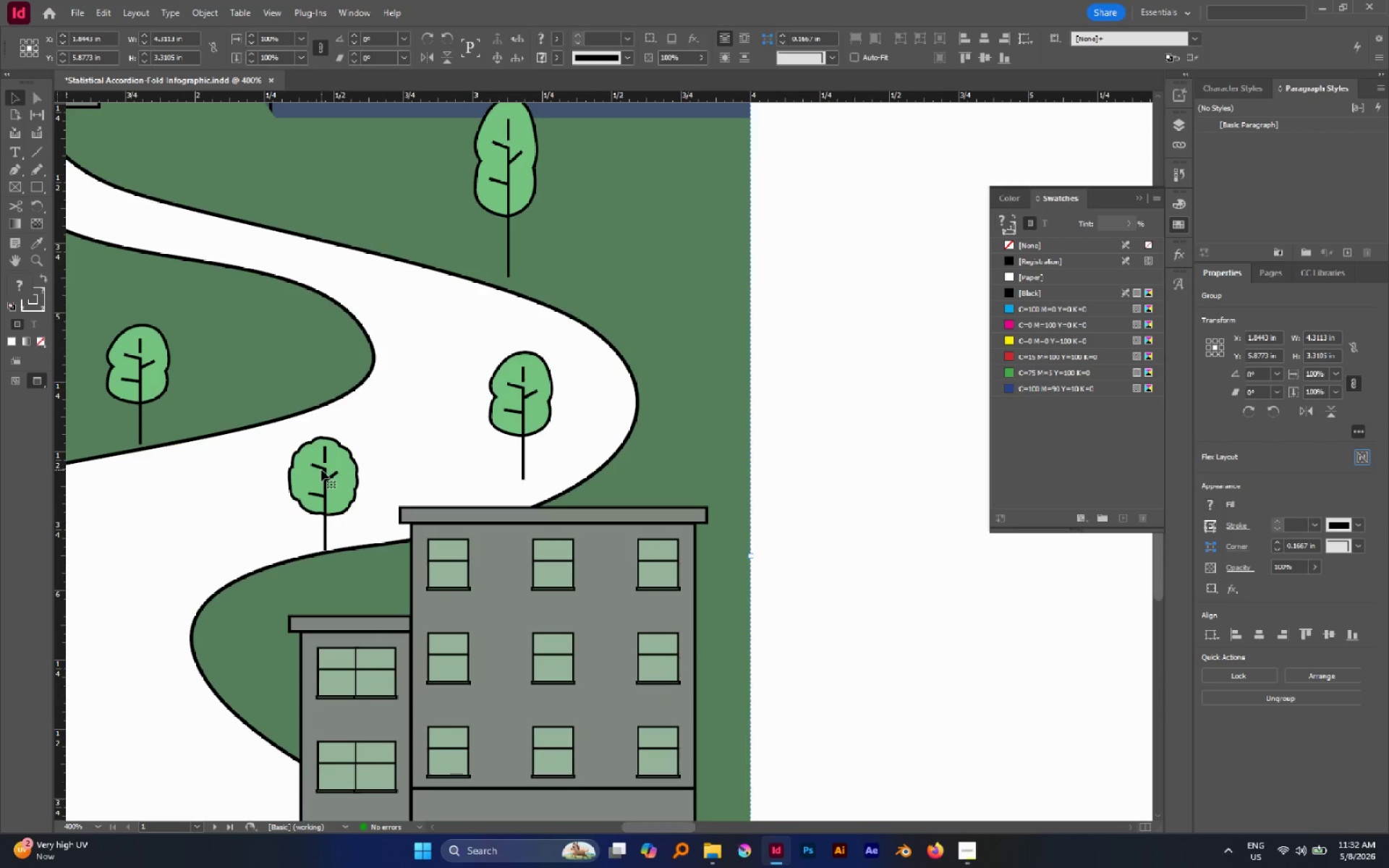 
left_click([320, 469])
 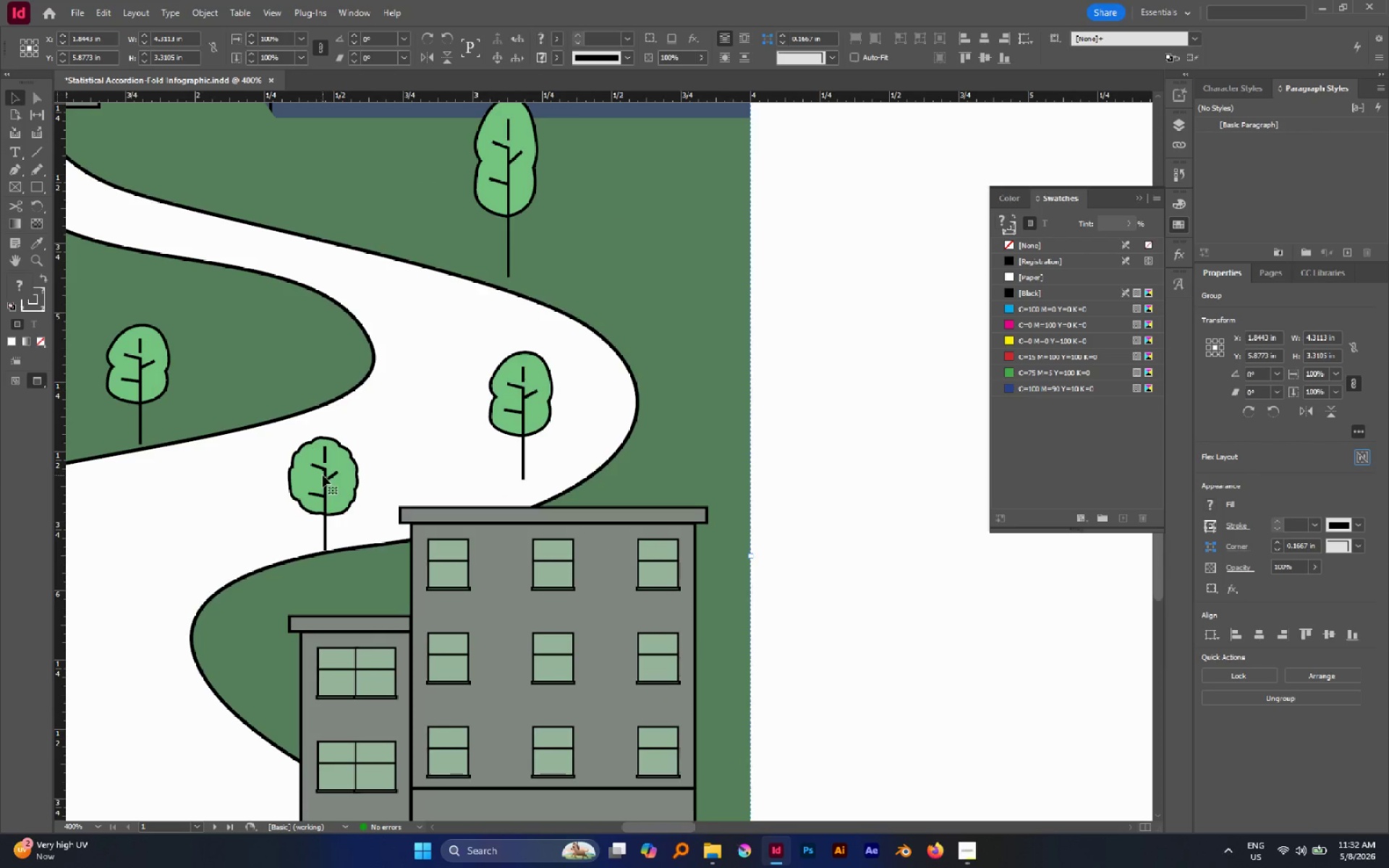 
left_click([325, 477])
 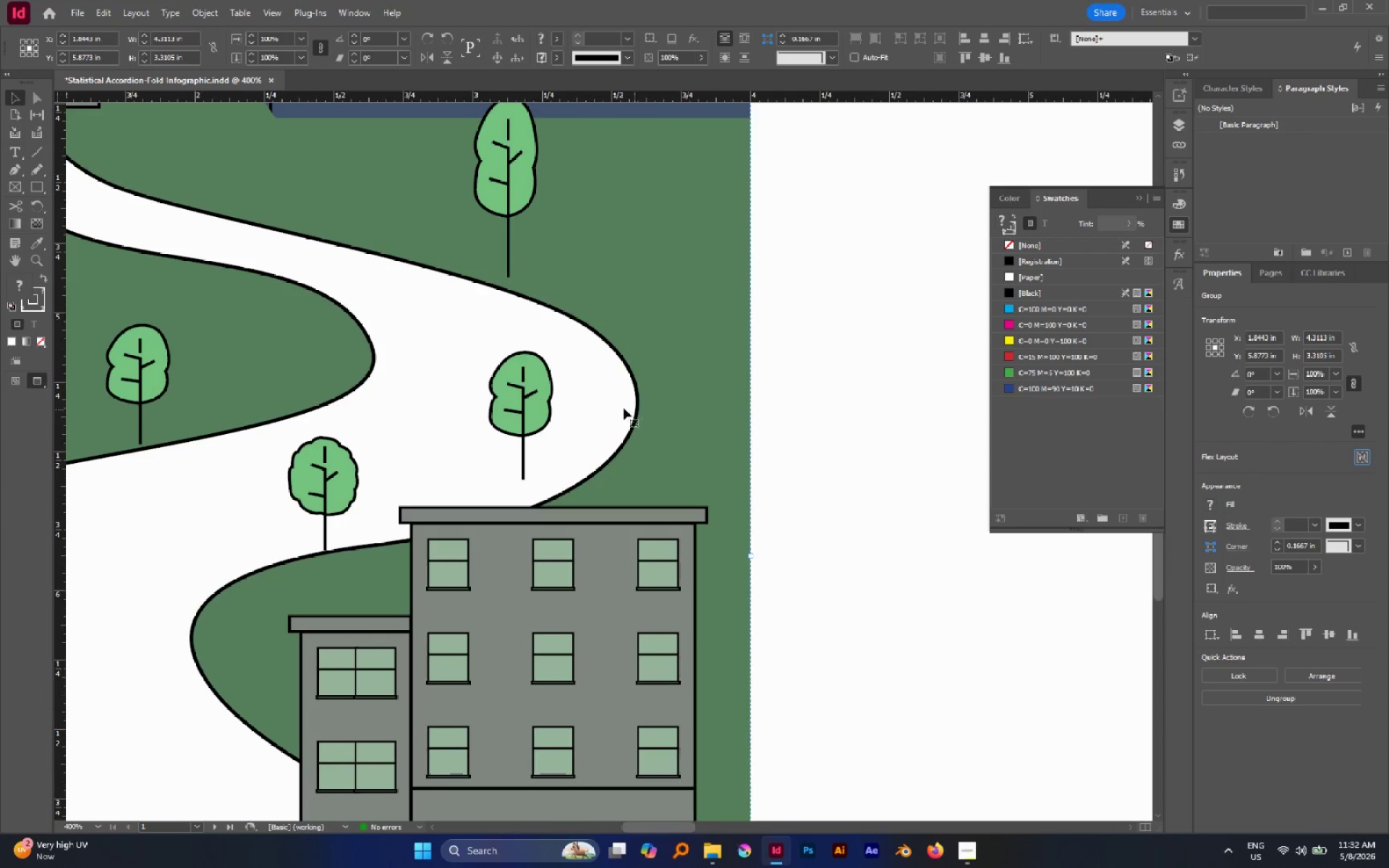 
hold_key(key=ShiftLeft, duration=0.83)
left_click([527, 386])
 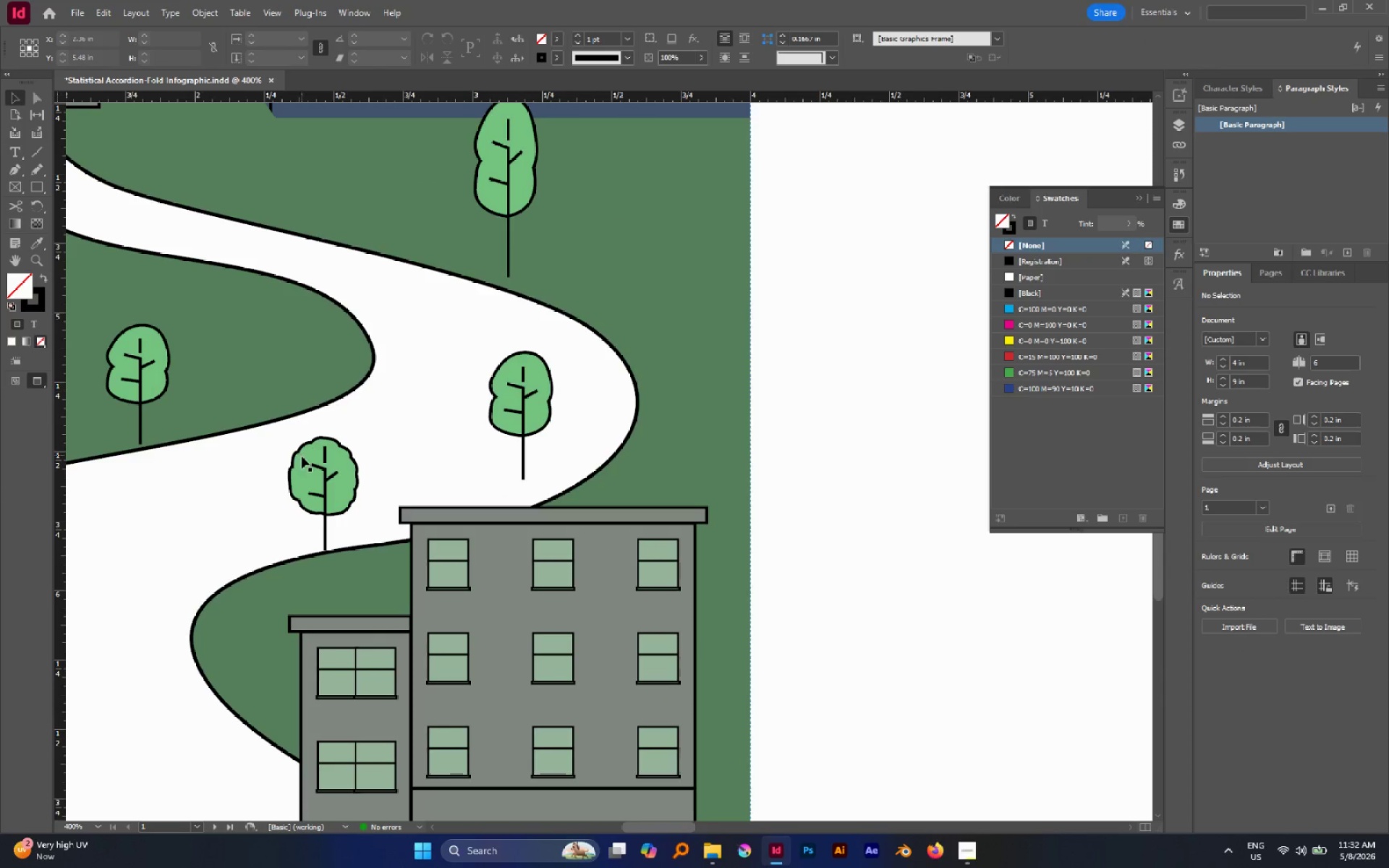 
left_click([323, 480])
 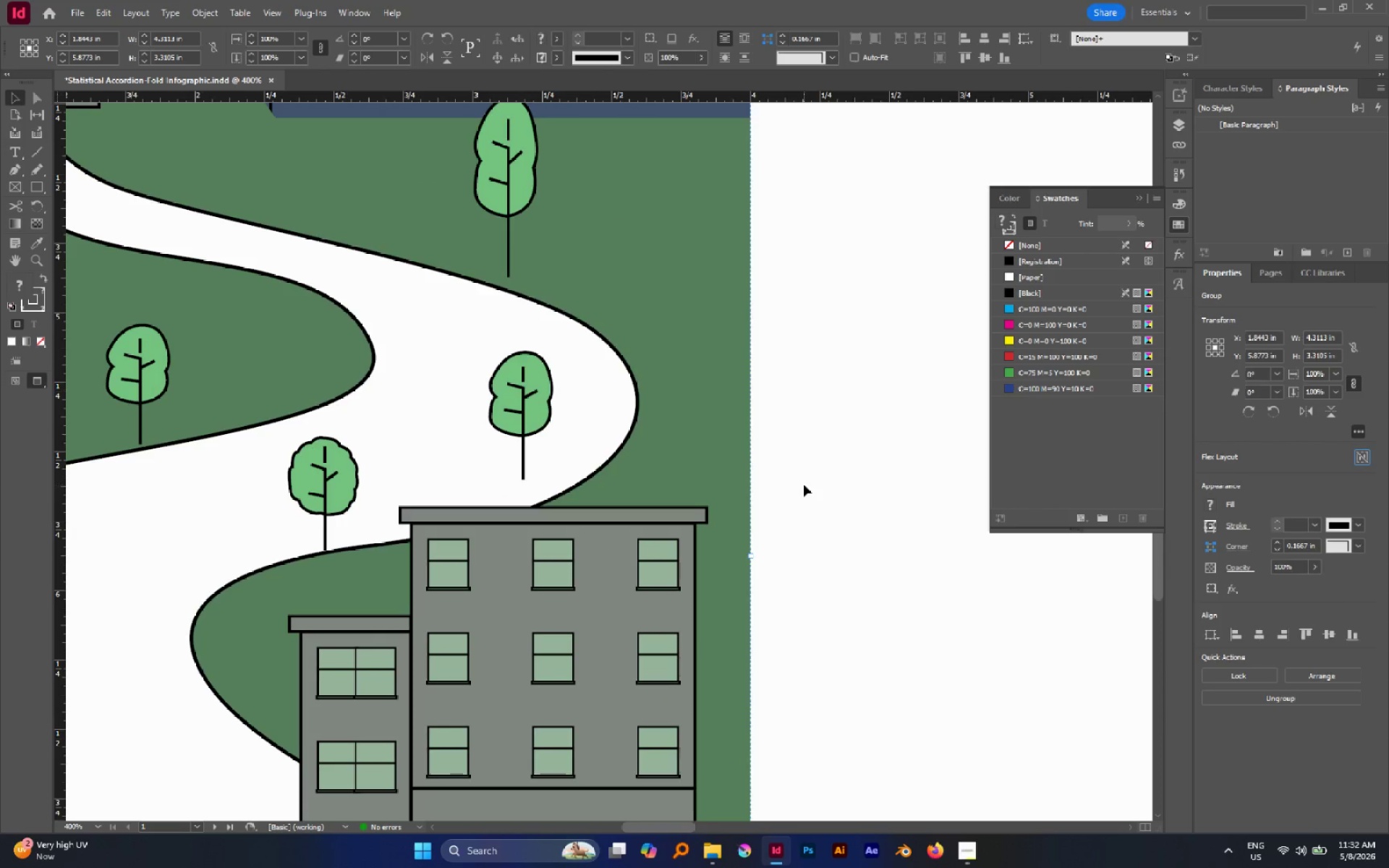 
hold_key(key=AltLeft, duration=0.45)
scroll: coordinate [789, 477], scroll_direction: down, amount: 1.0
 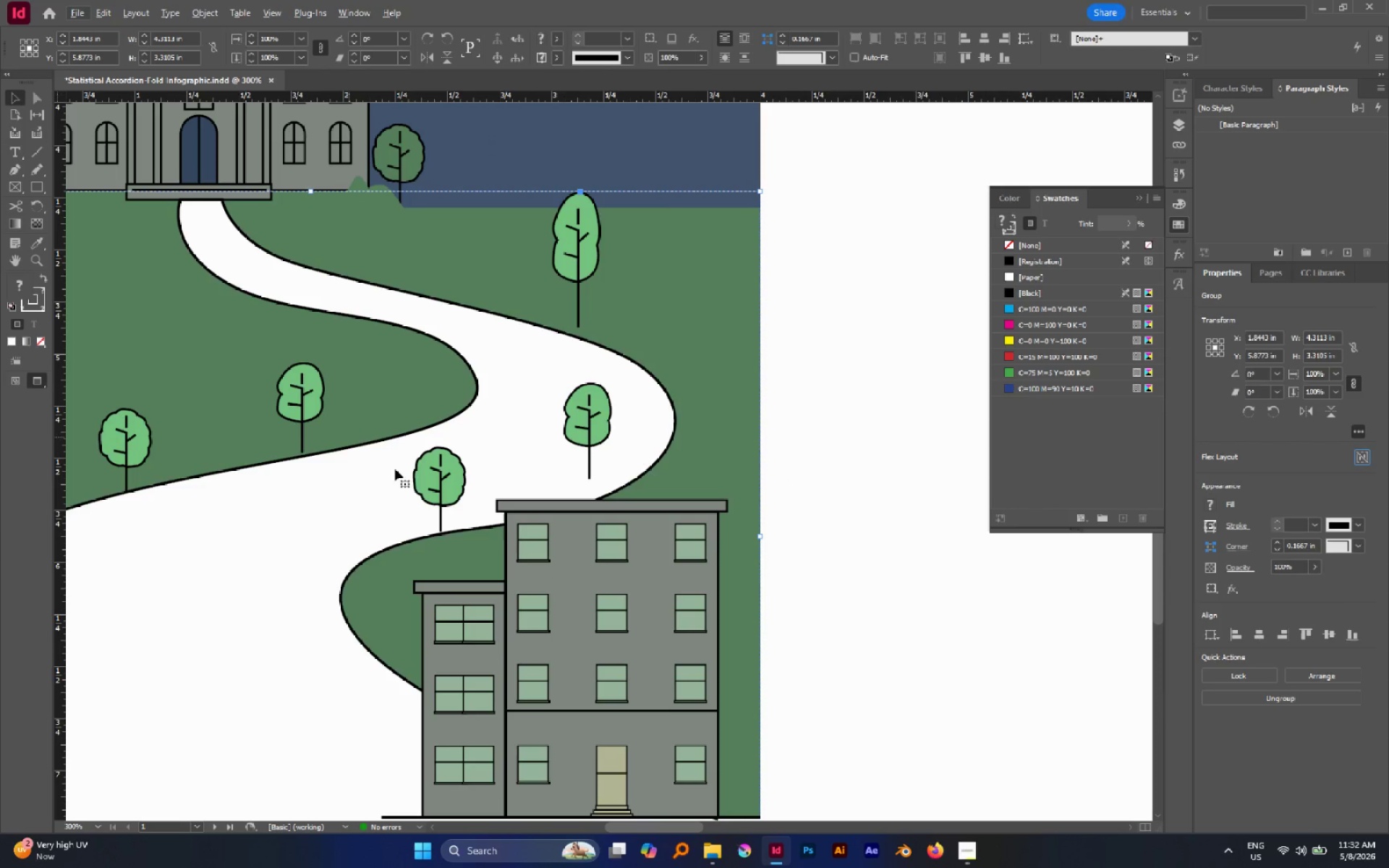 
left_click([439, 480])
 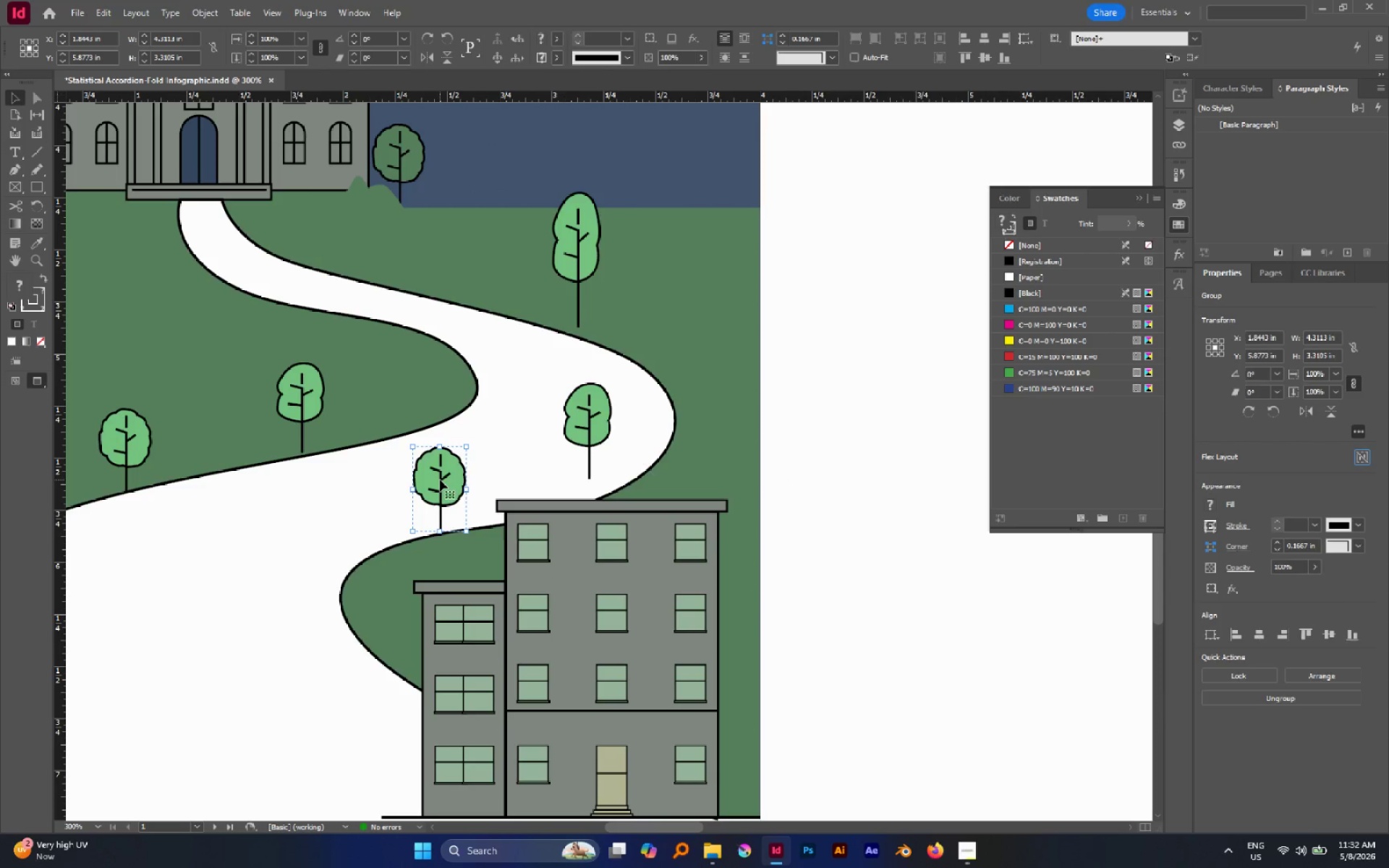 
hold_key(key=ShiftLeft, duration=1.11)
left_click([587, 422])
 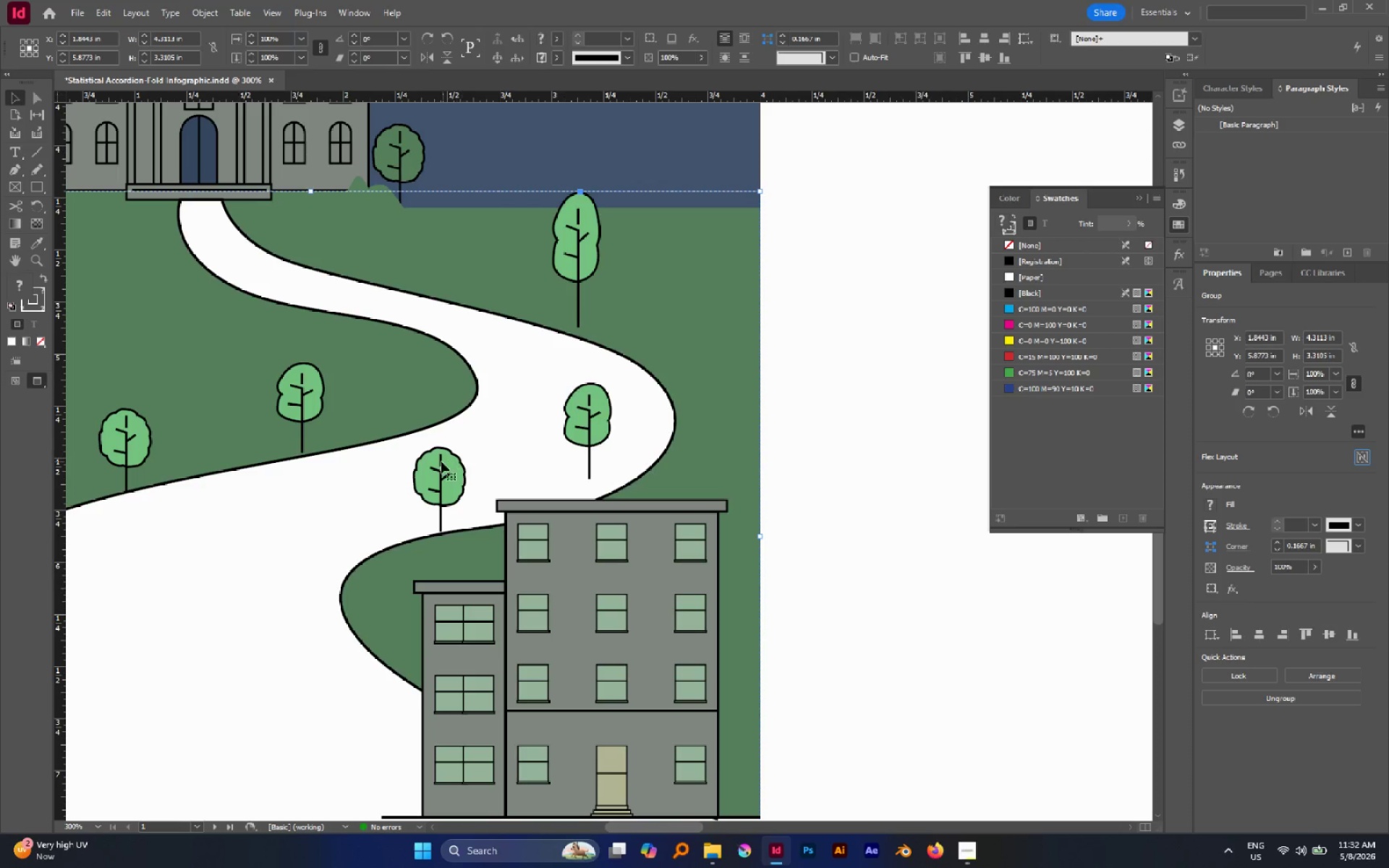 
double_click([441, 461])
 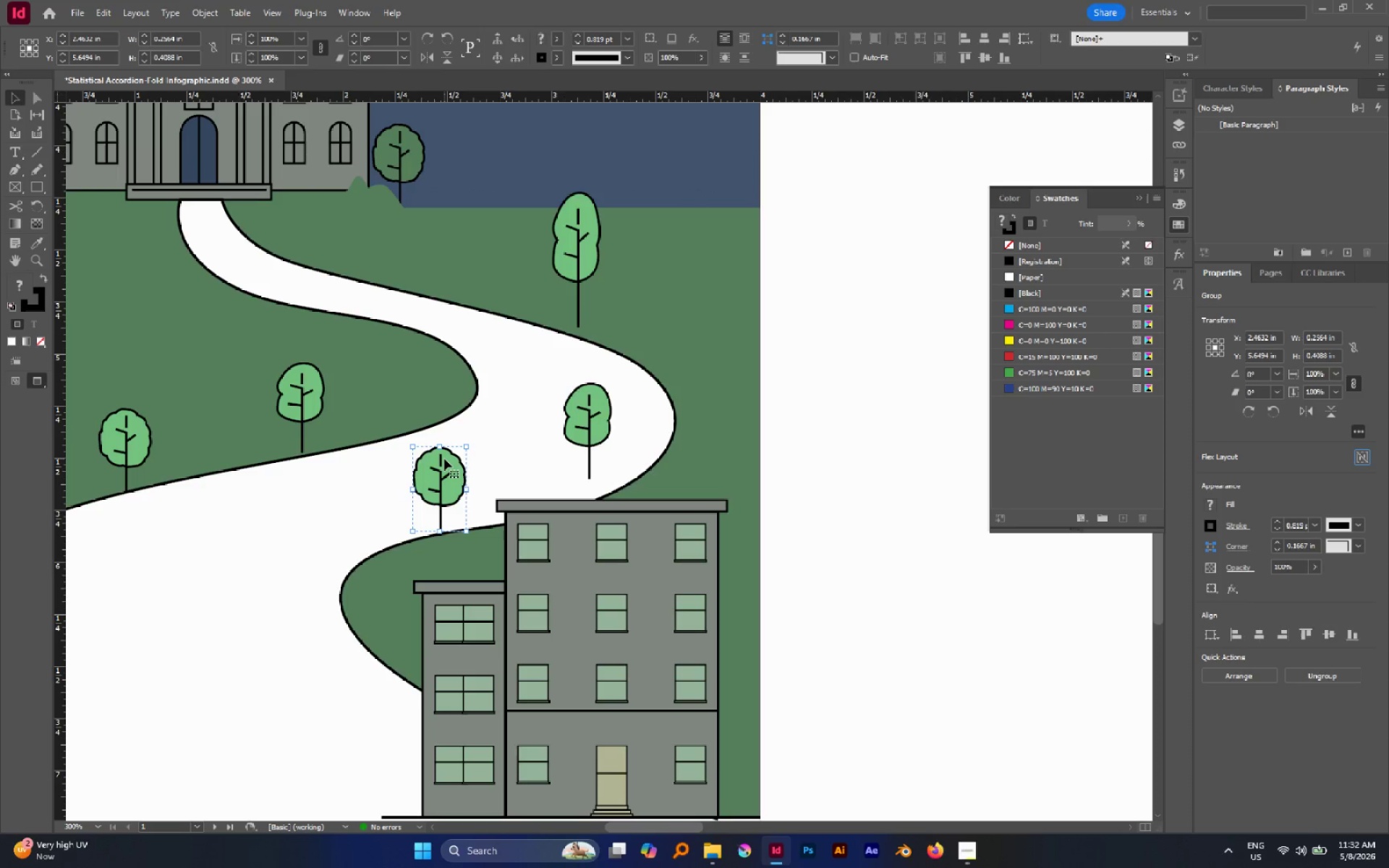 
key(ArrowDown)
 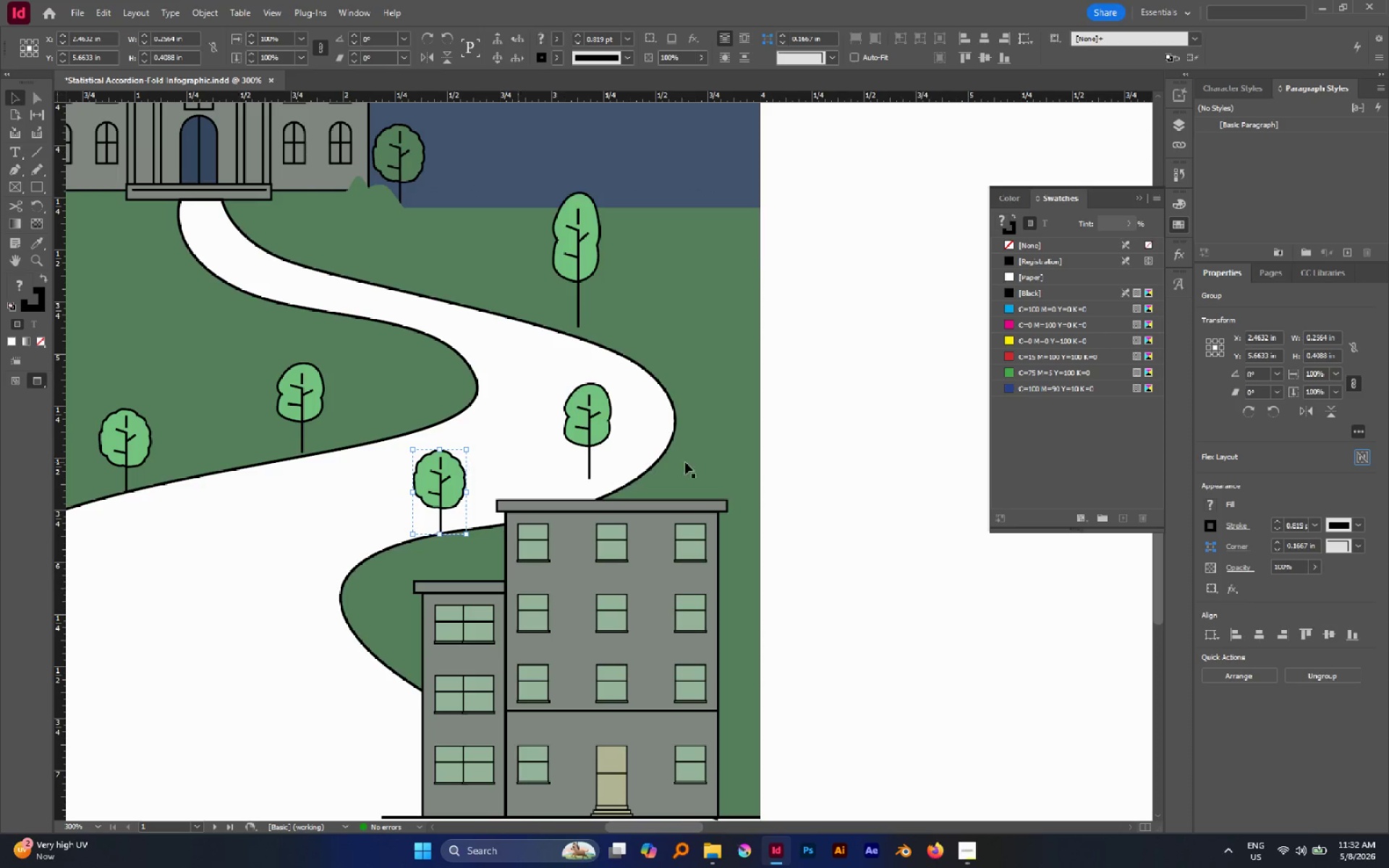 
hold_key(key=AltLeft, duration=1.56)
scroll: coordinate [487, 565], scroll_direction: up, amount: 6.0
 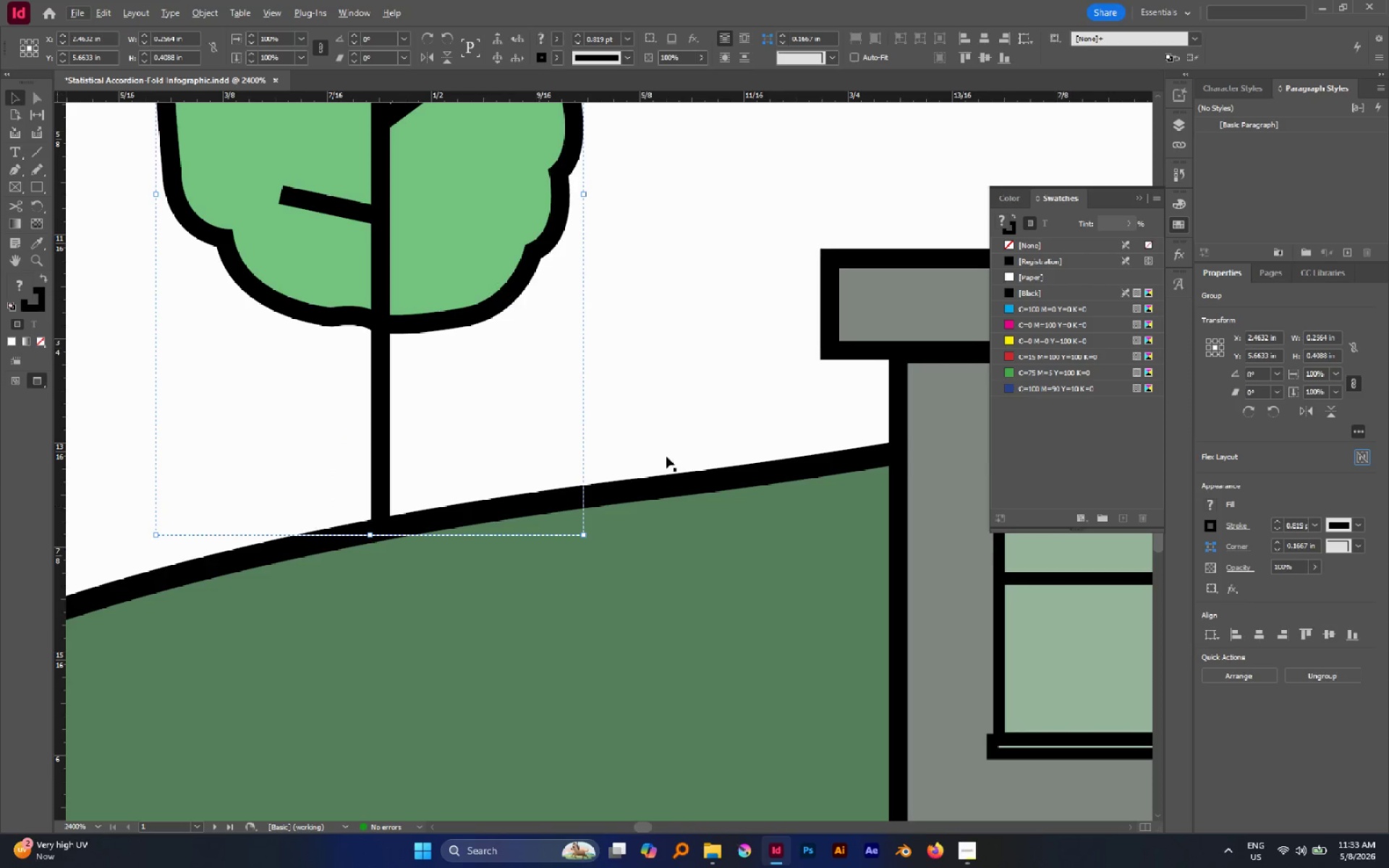 
hold_key(key=Space, duration=1.16)
 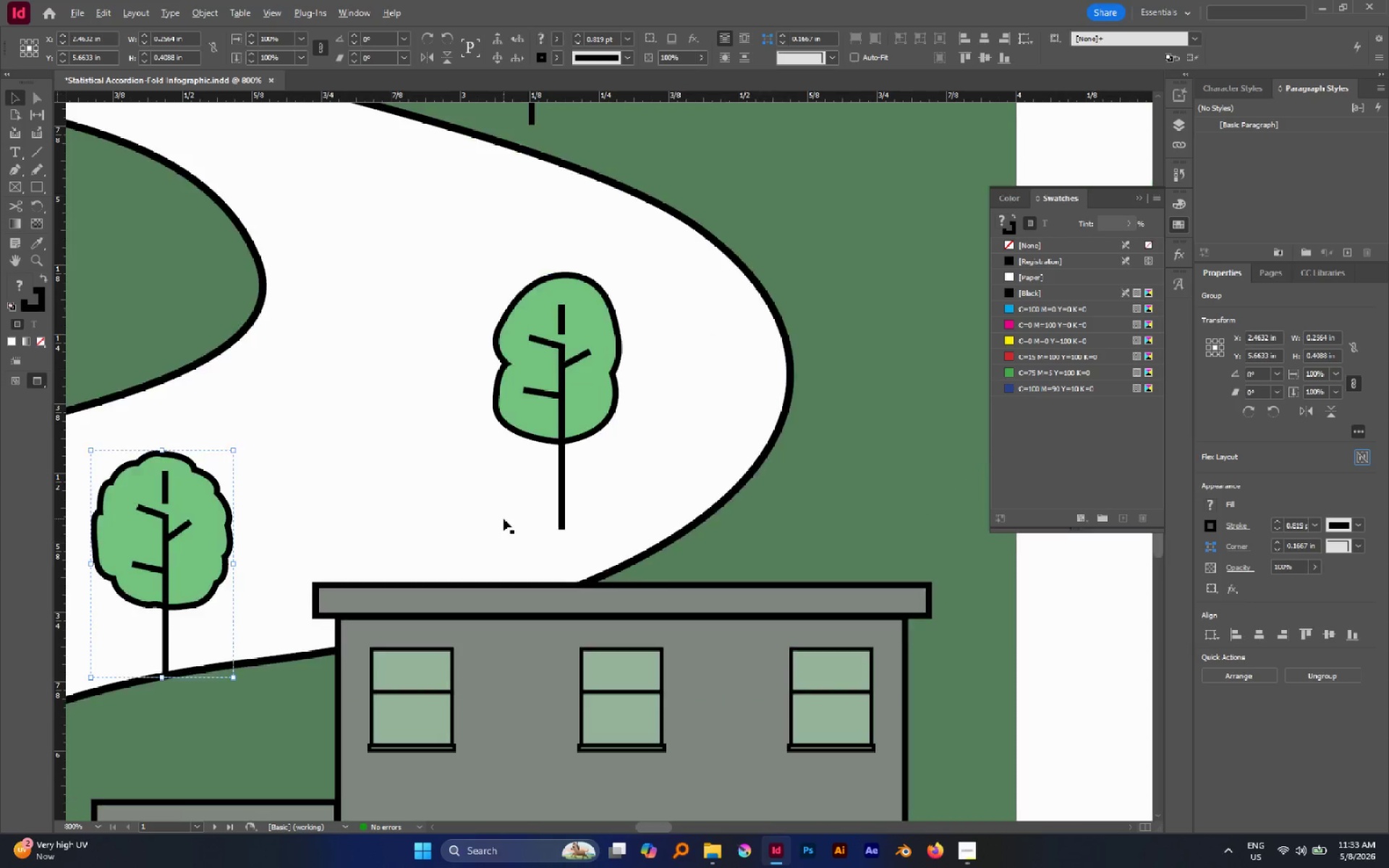 
left_click_drag(start_coordinate=[799, 401], to_coordinate=[308, 780])
 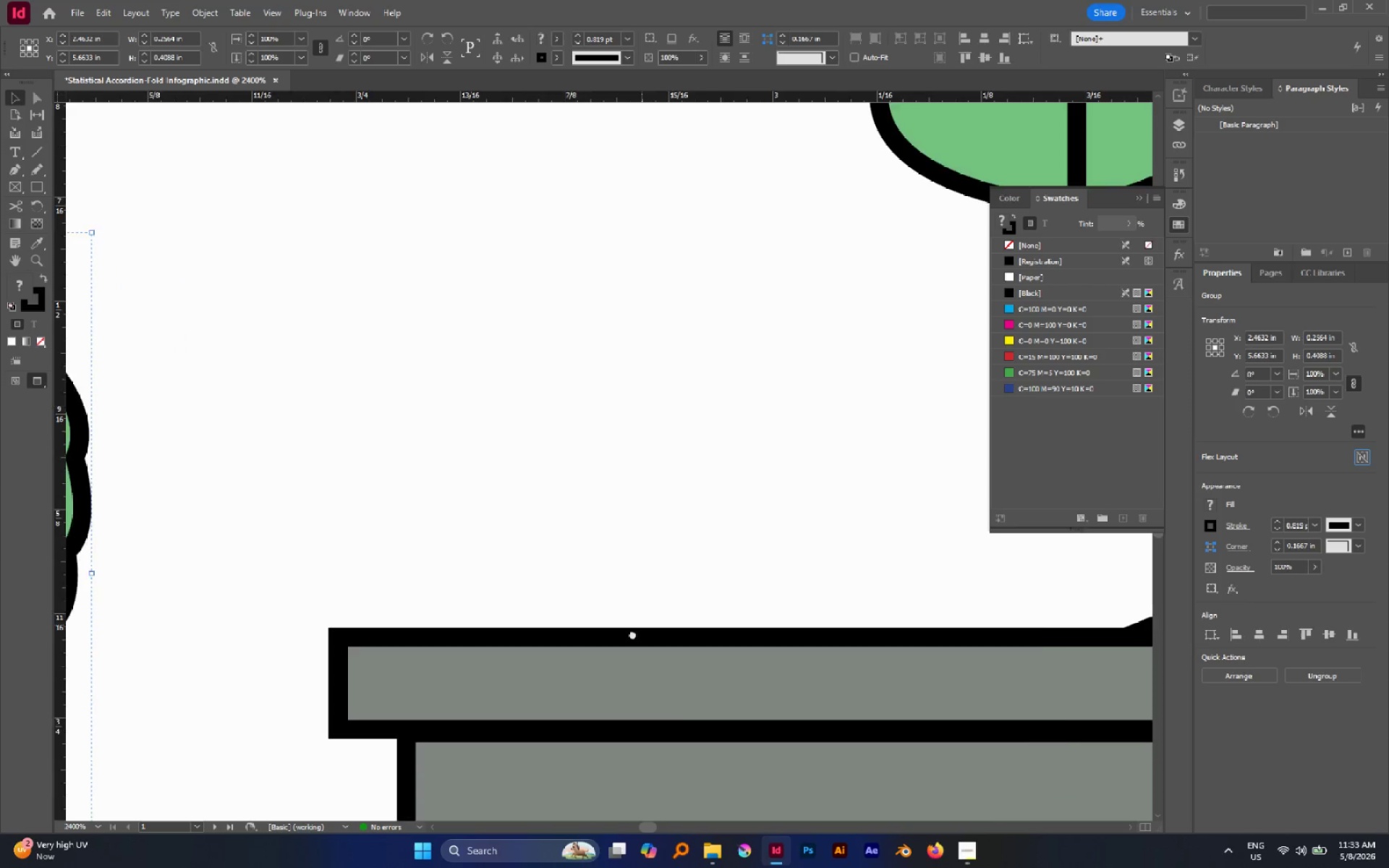 
left_click_drag(start_coordinate=[642, 625], to_coordinate=[239, 707])
 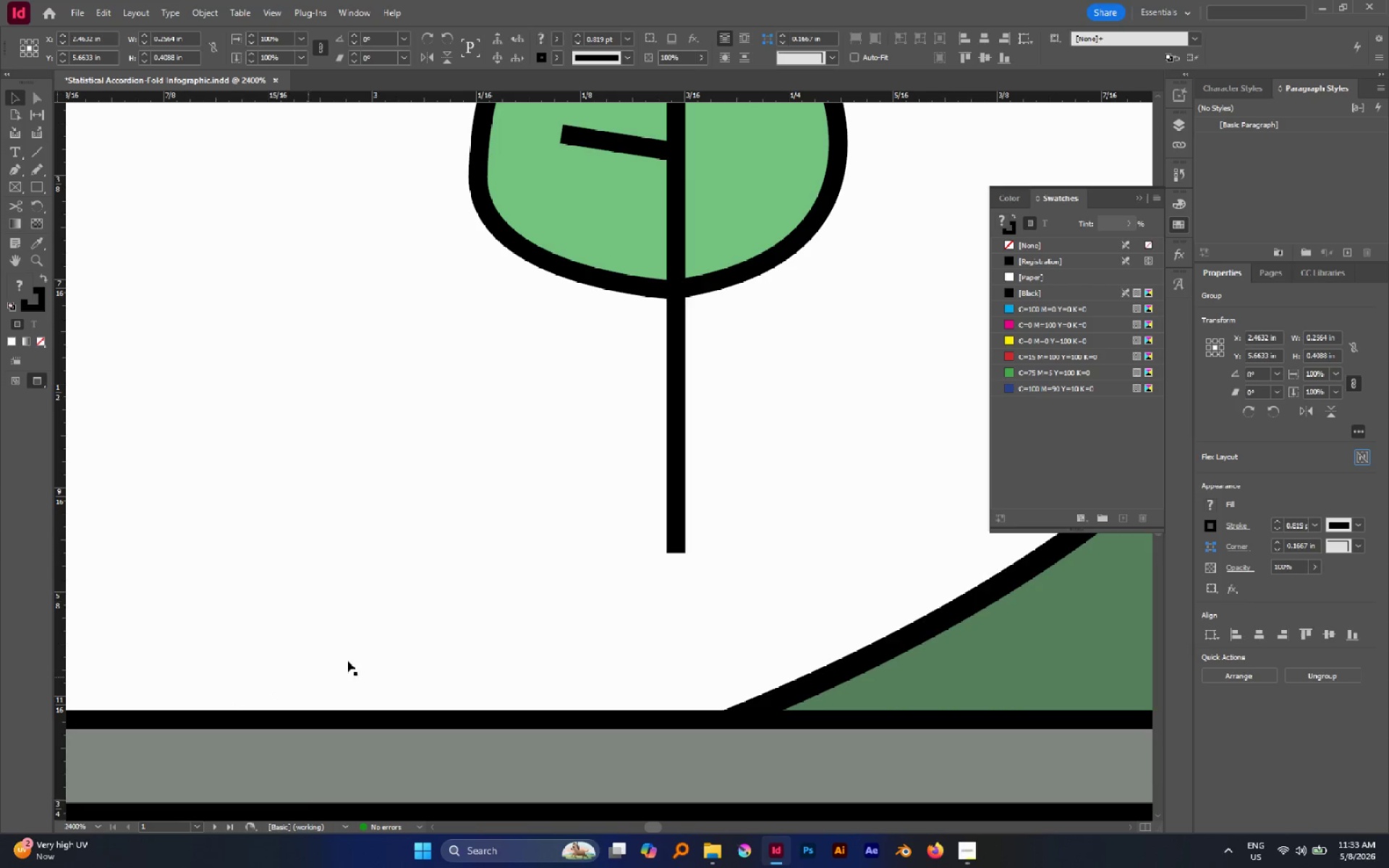 
hold_key(key=AltLeft, duration=0.39)
scroll: coordinate [504, 519], scroll_direction: down, amount: 4.0
 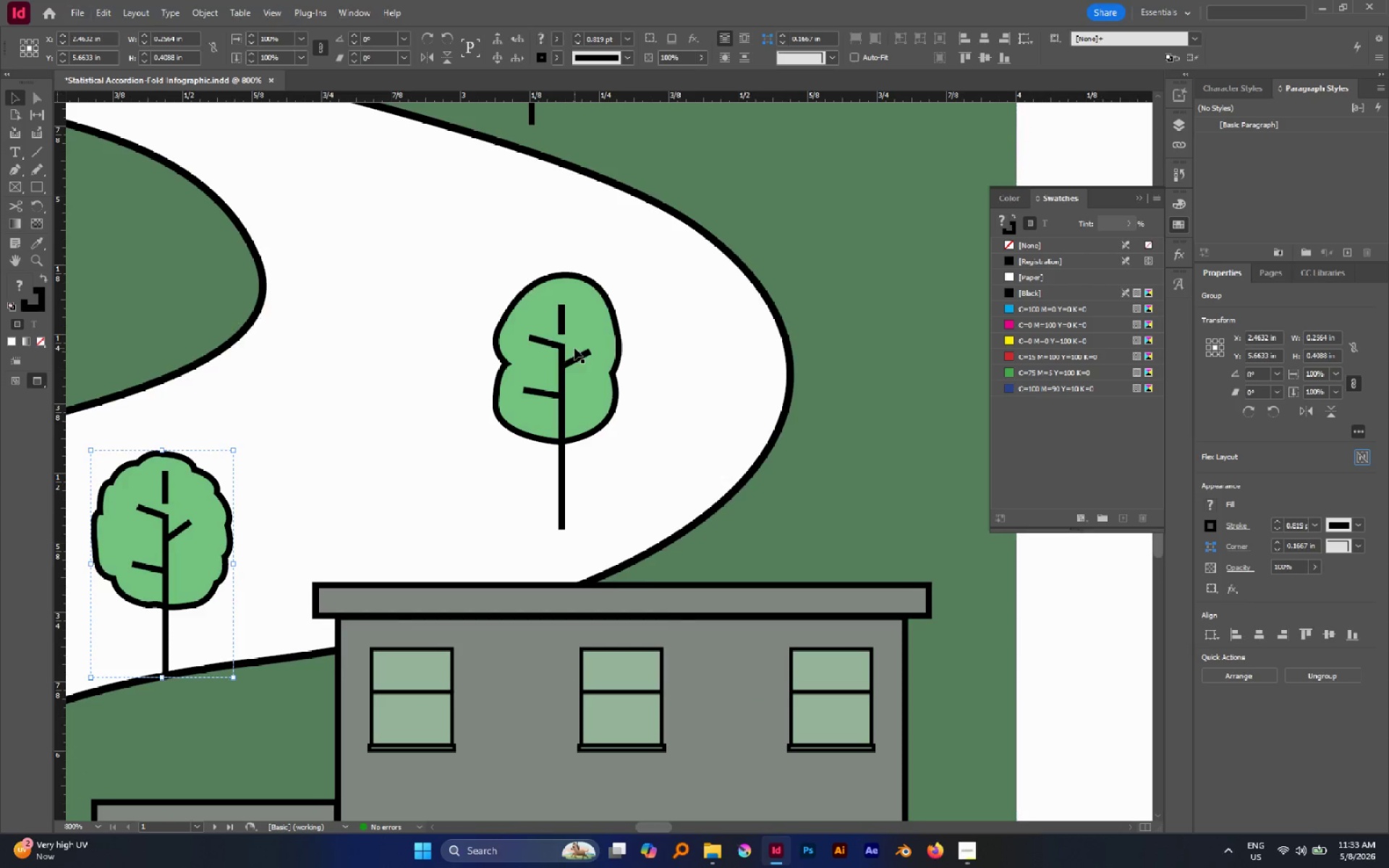 
double_click([574, 348])
 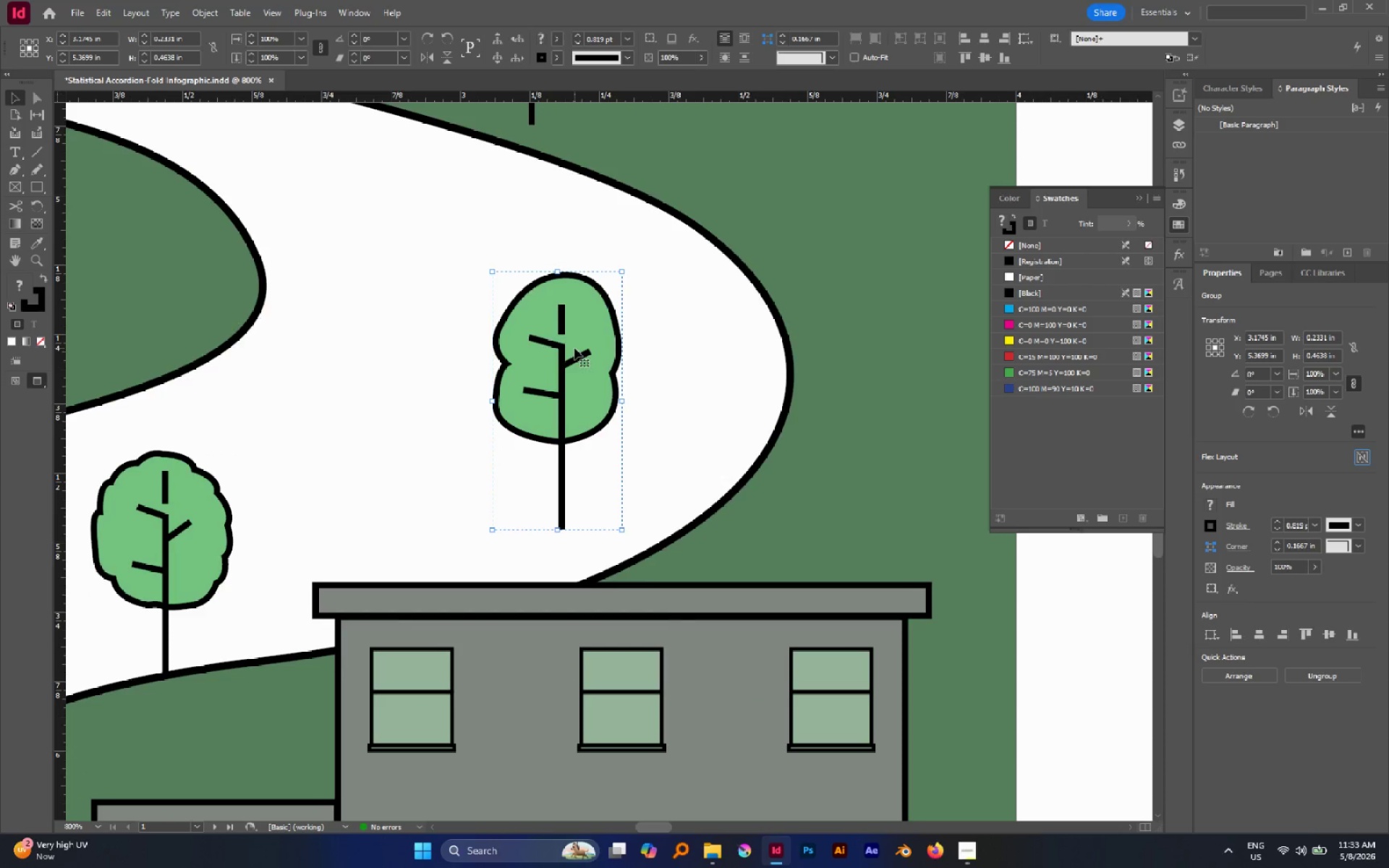 
left_click_drag(start_coordinate=[574, 348], to_coordinate=[650, 389])
 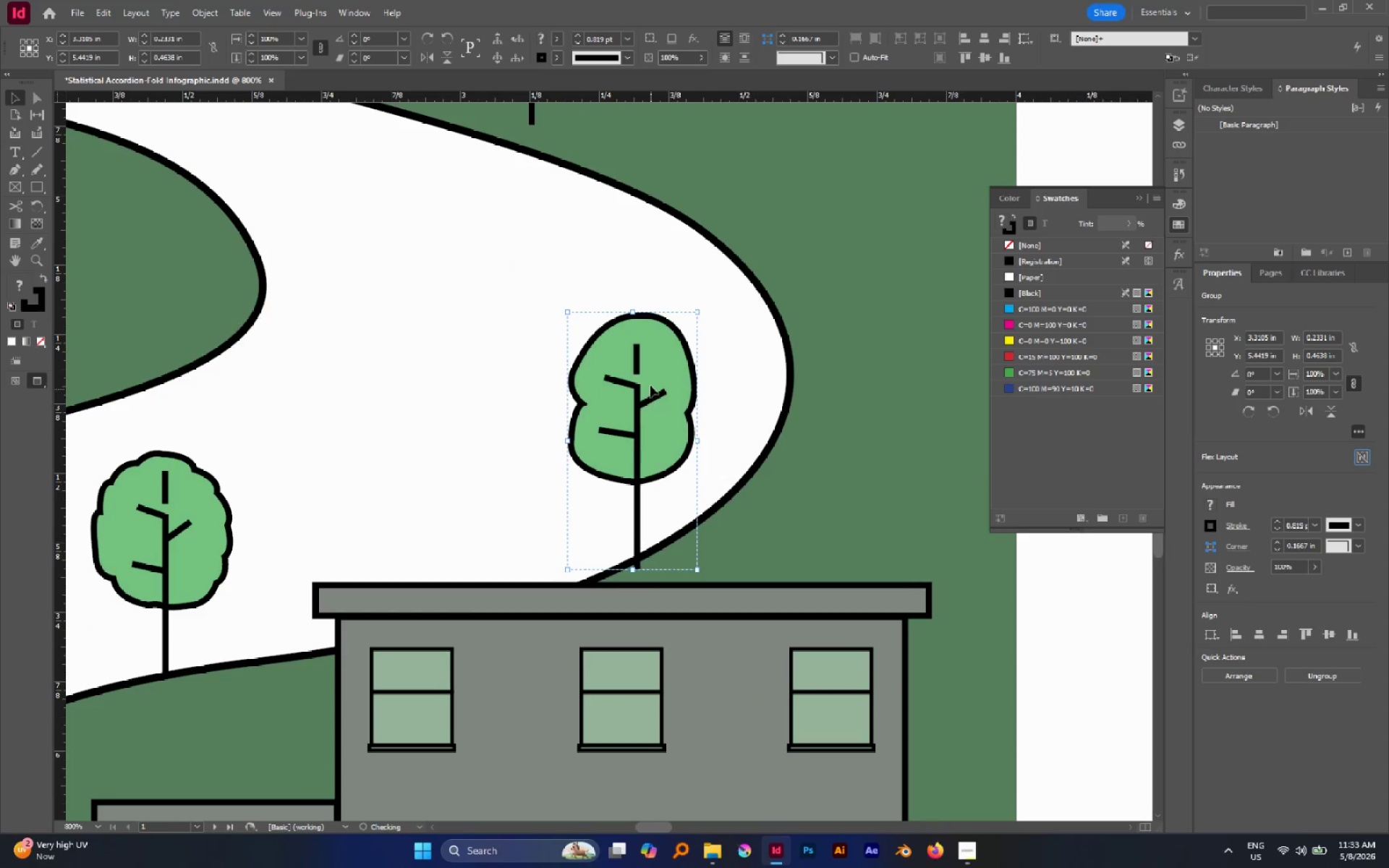 
left_click_drag(start_coordinate=[650, 389], to_coordinate=[650, 381])
 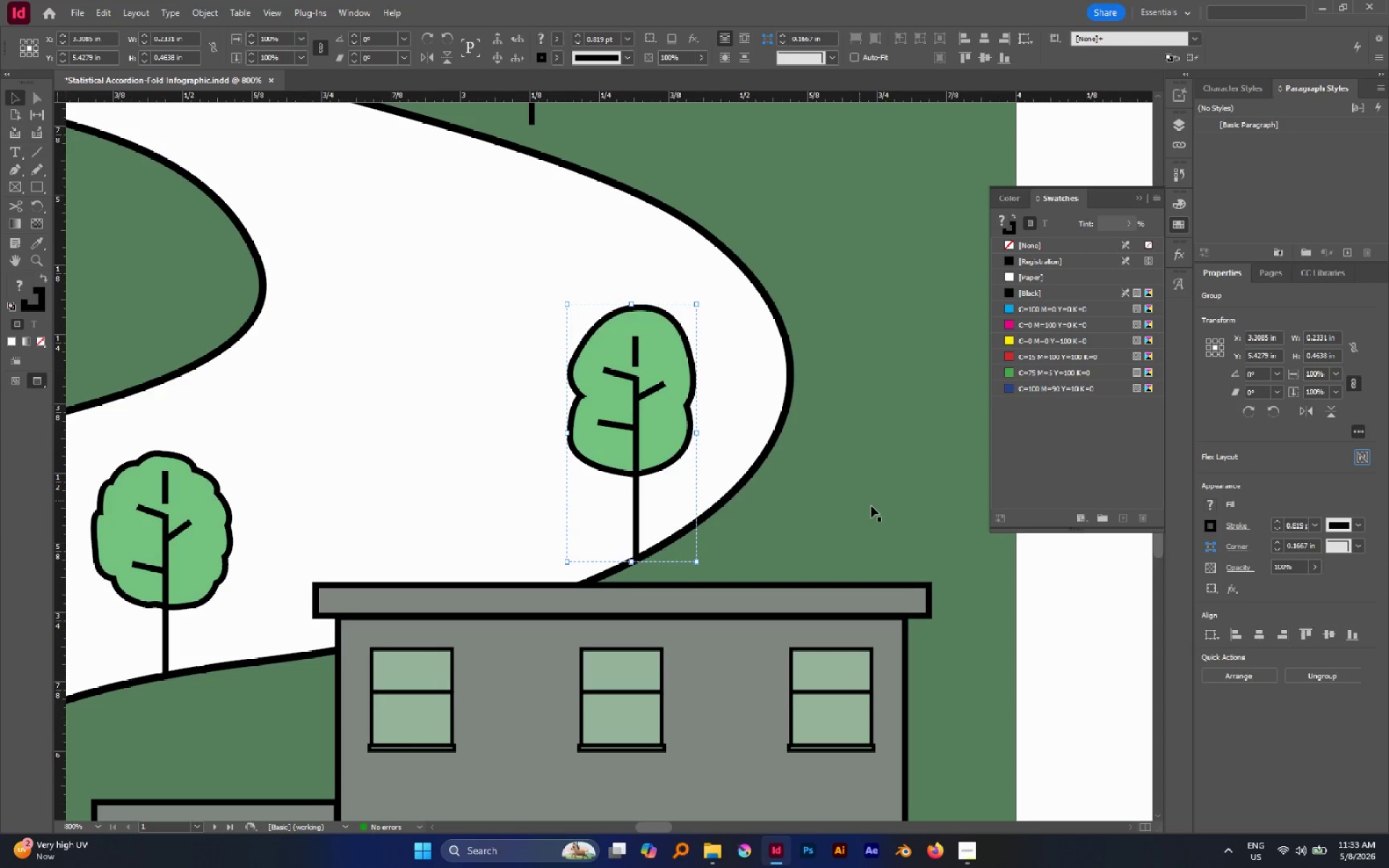 
hold_key(key=AltLeft, duration=0.55)
scroll: coordinate [728, 465], scroll_direction: down, amount: 1.0
 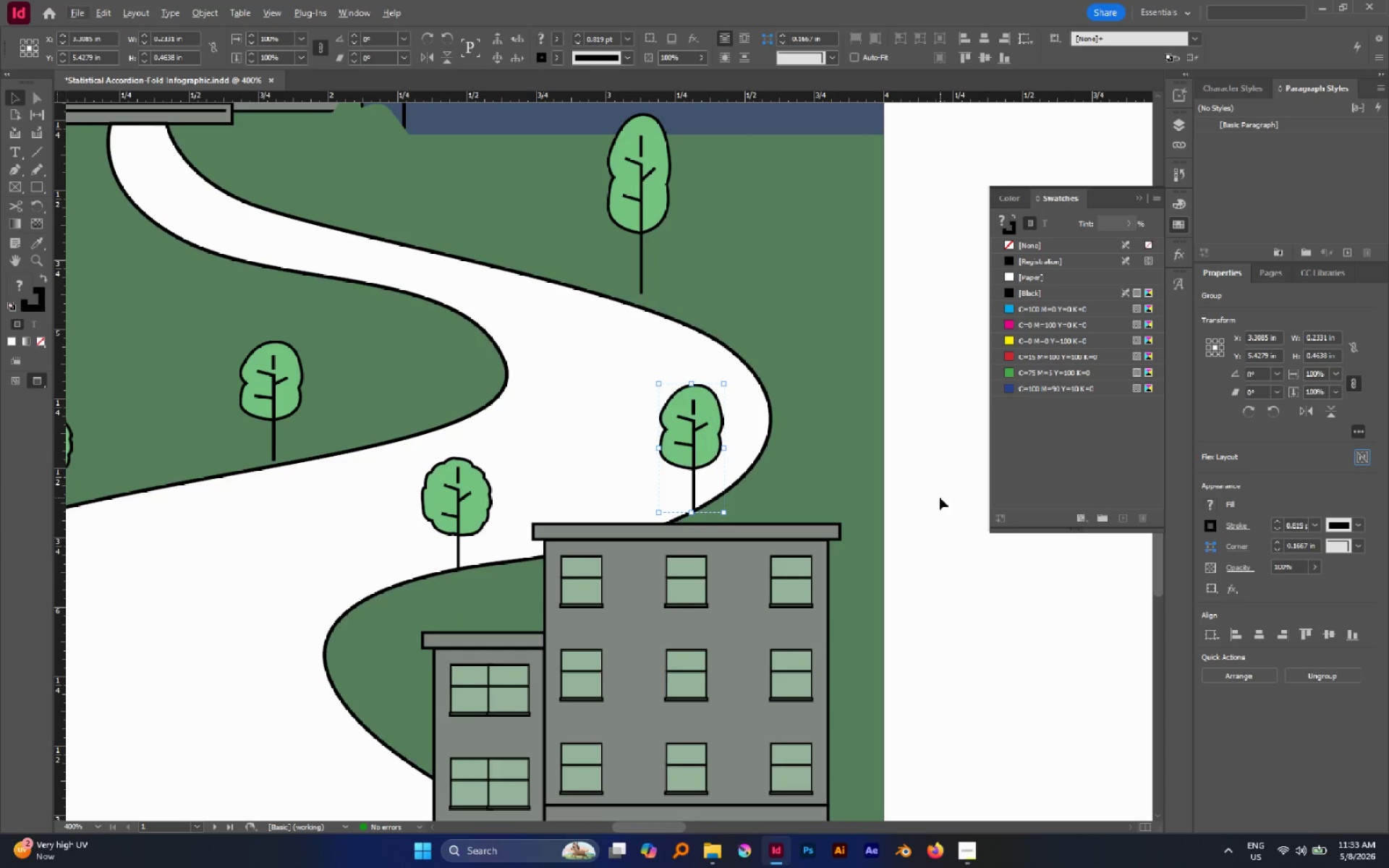 
left_click([940, 498])
 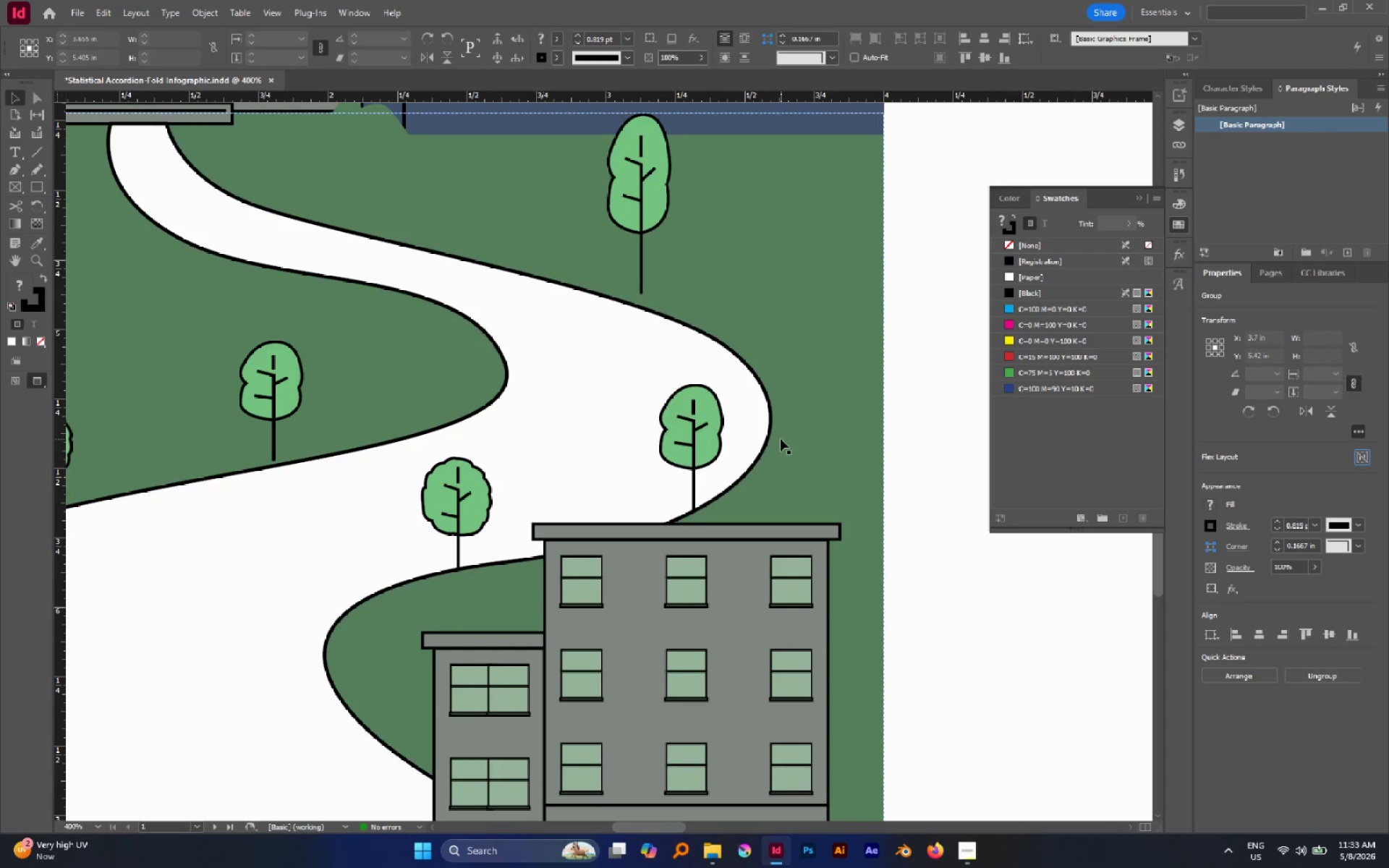 
hold_key(key=AltLeft, duration=0.89)
scroll: coordinate [779, 440], scroll_direction: down, amount: 3.0
 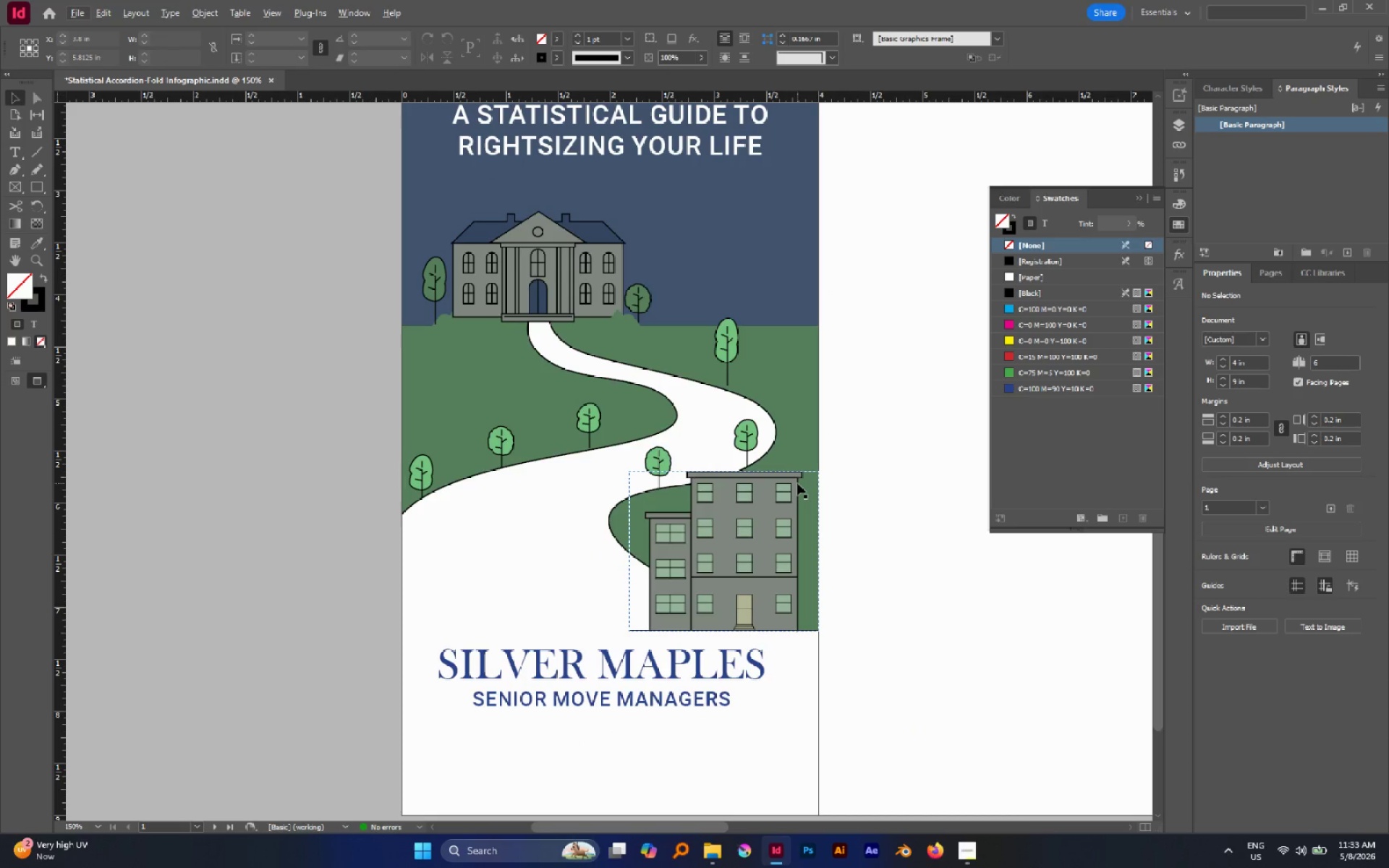 
key(W)
 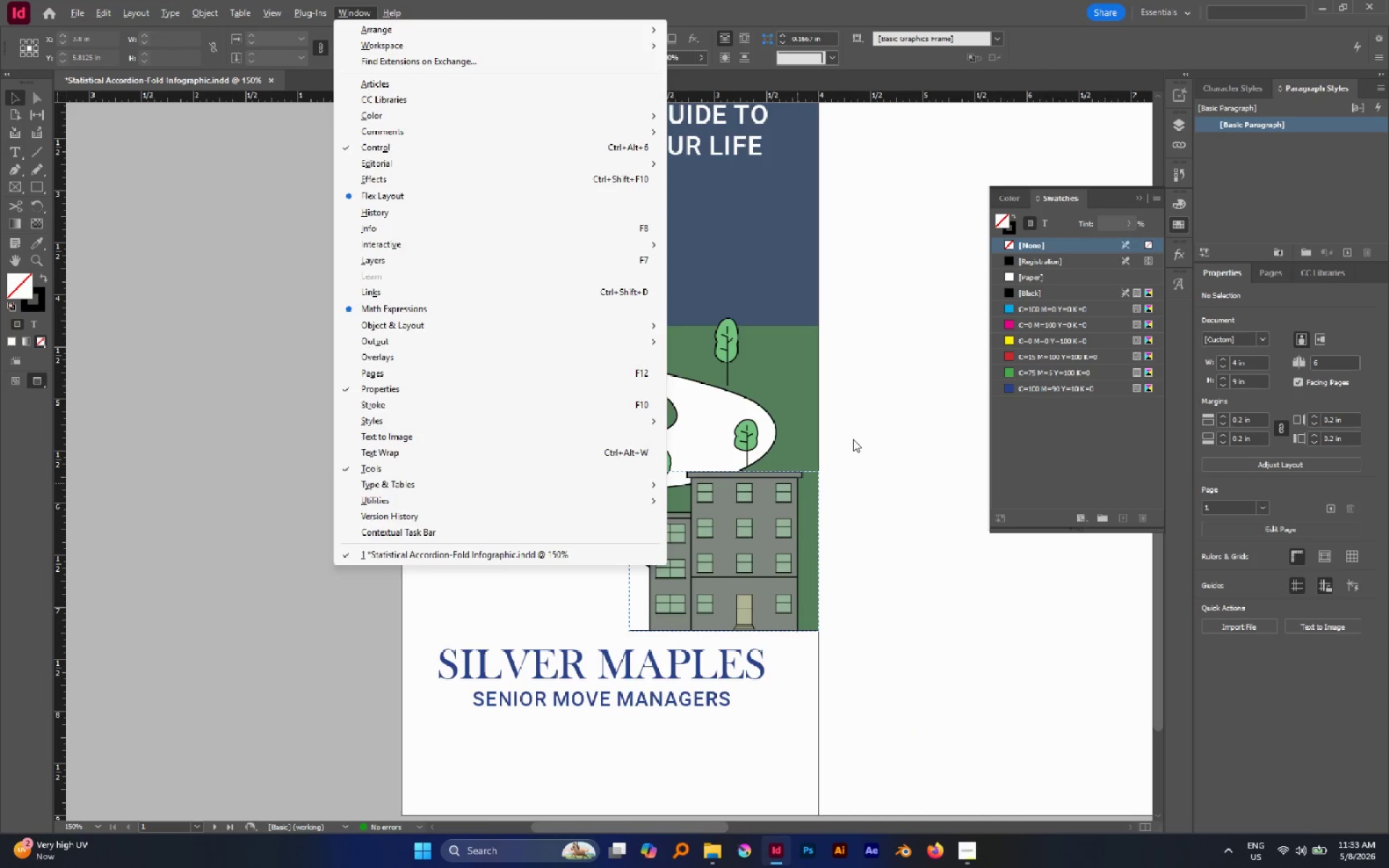 
left_click([853, 439])
 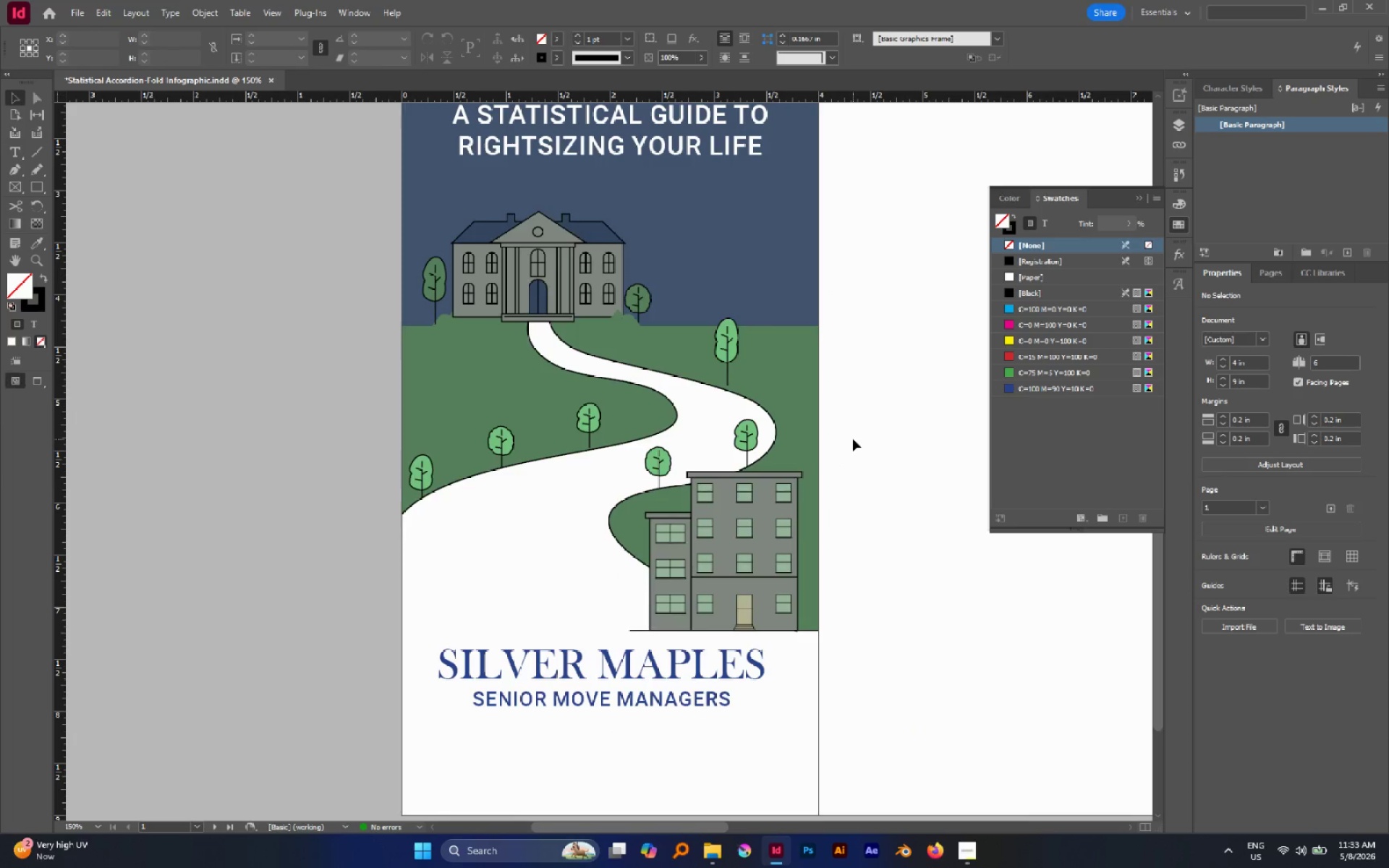 
type(ww)
 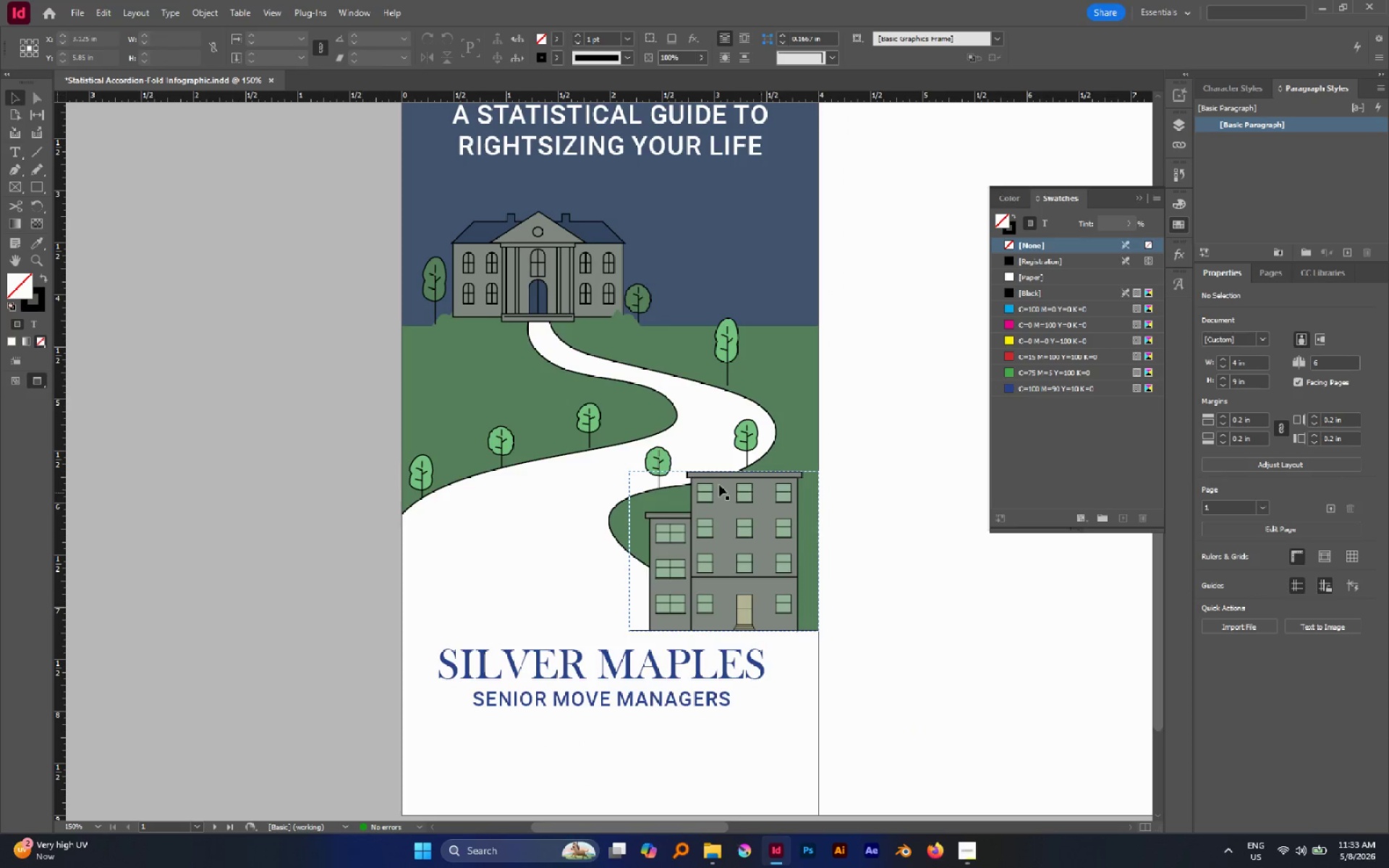 
hold_key(key=AltLeft, duration=0.55)
scroll: coordinate [718, 485], scroll_direction: down, amount: 1.0
 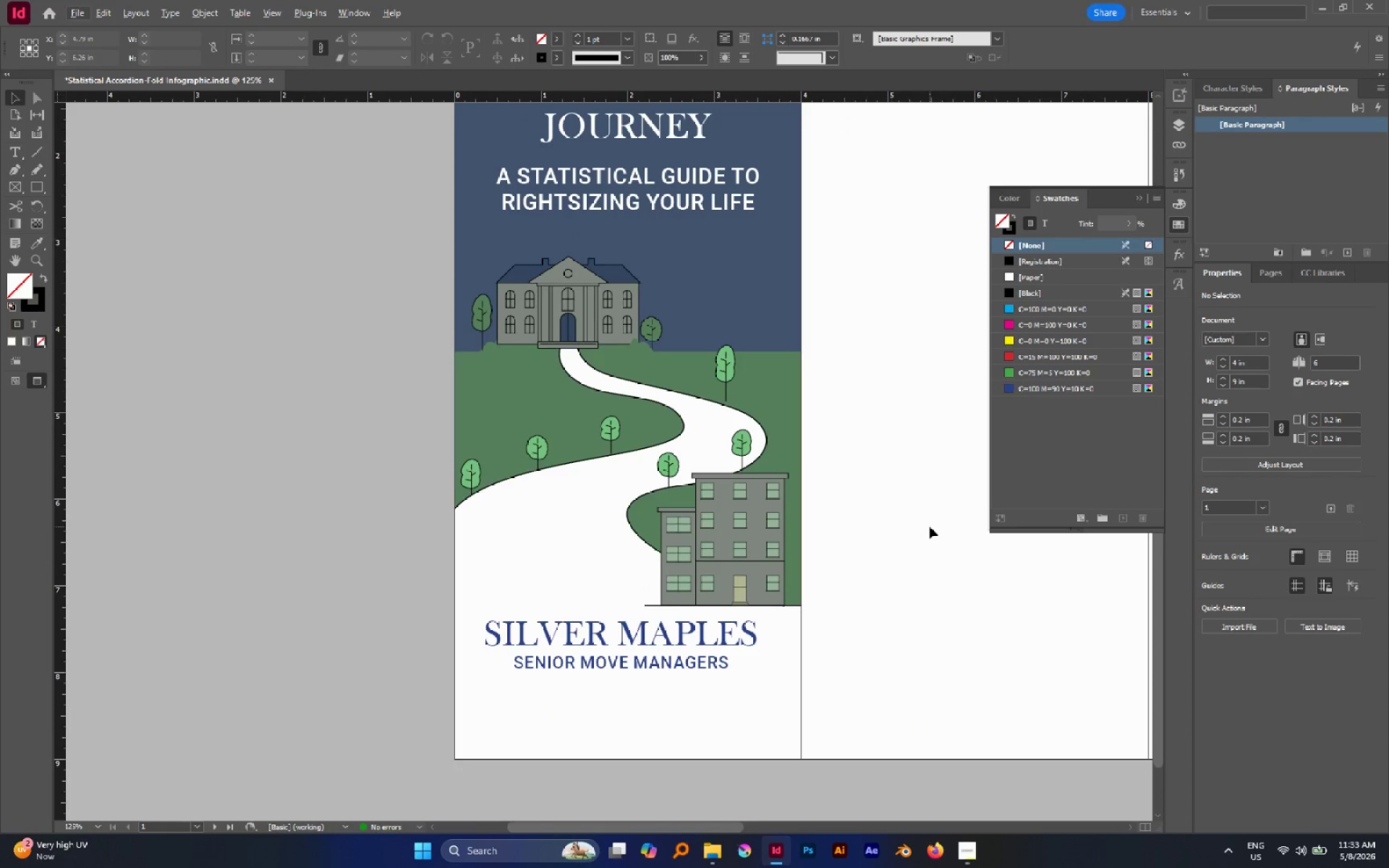 
left_click([930, 527])
 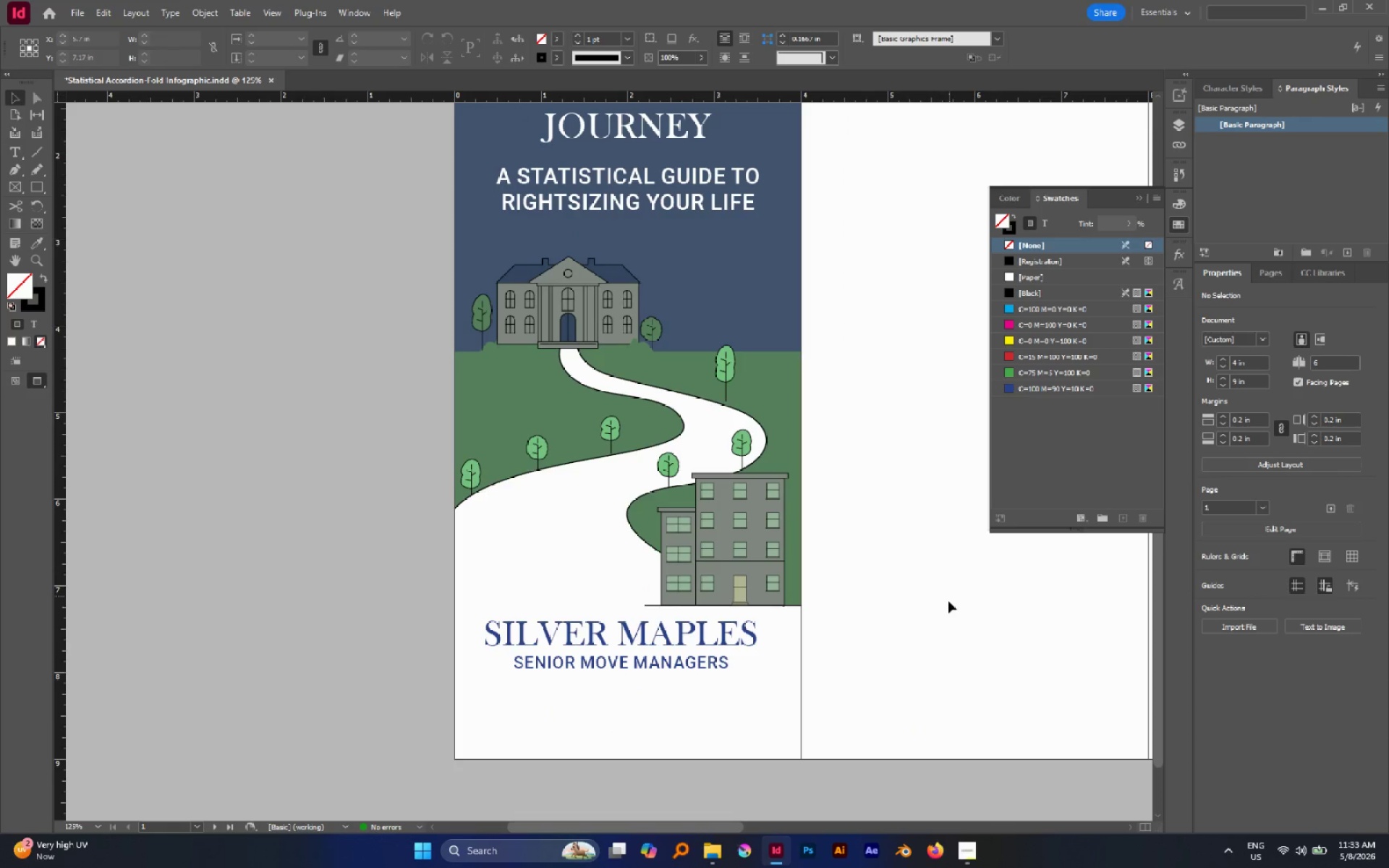 
hold_key(key=AltLeft, duration=1.62)
scroll: coordinate [785, 597], scroll_direction: up, amount: 9.0
 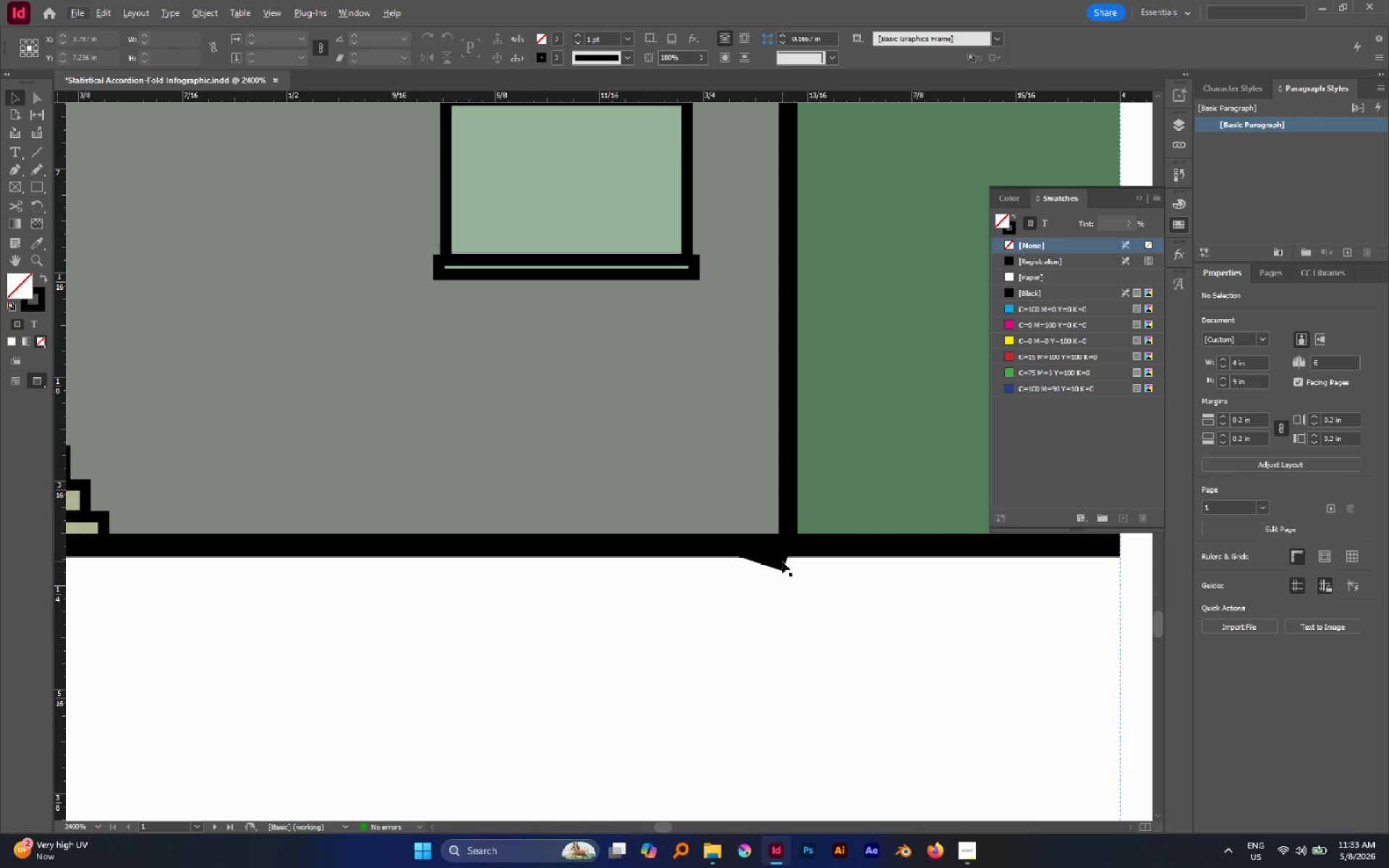 
key(A)
 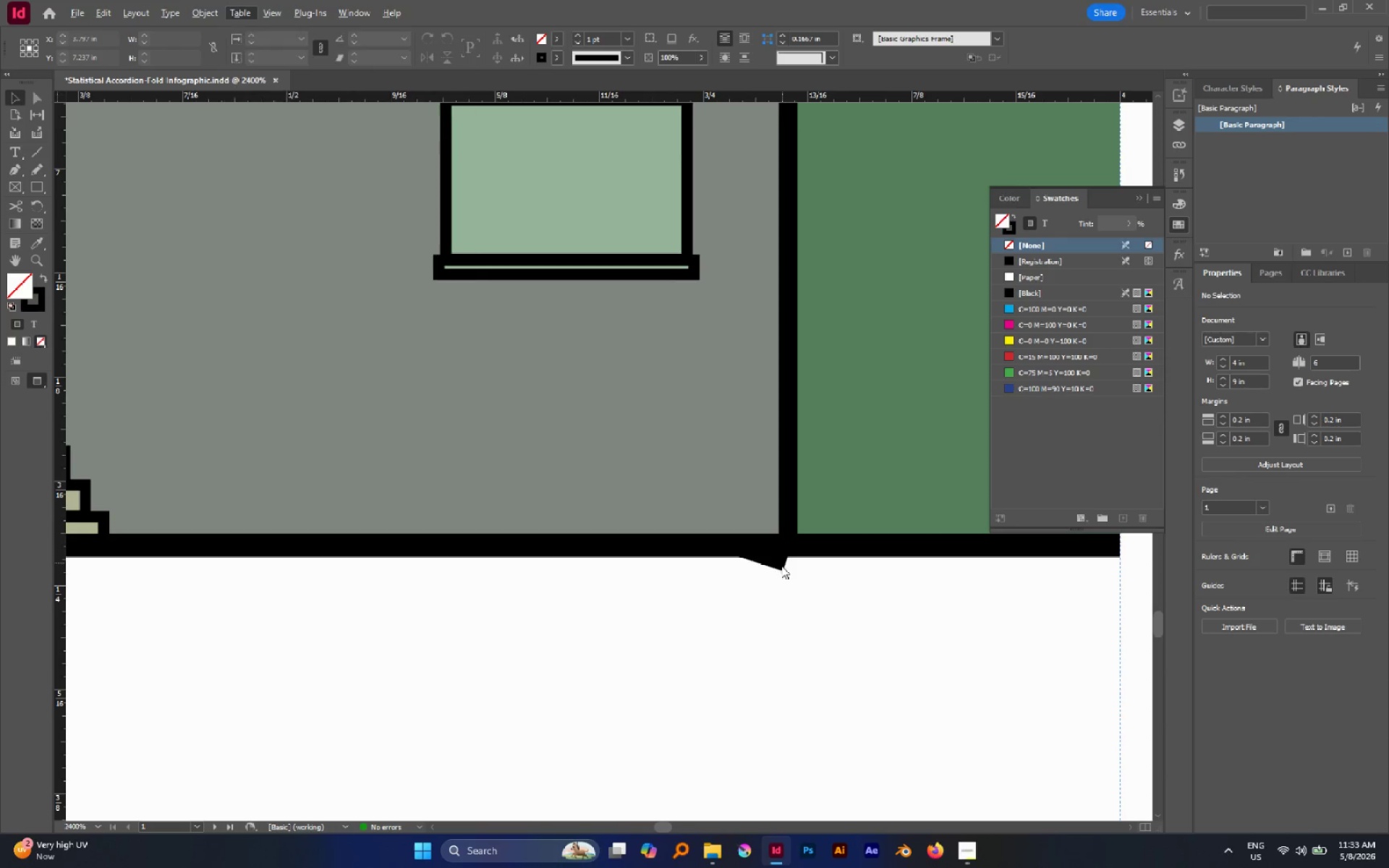 
left_click([781, 566])
 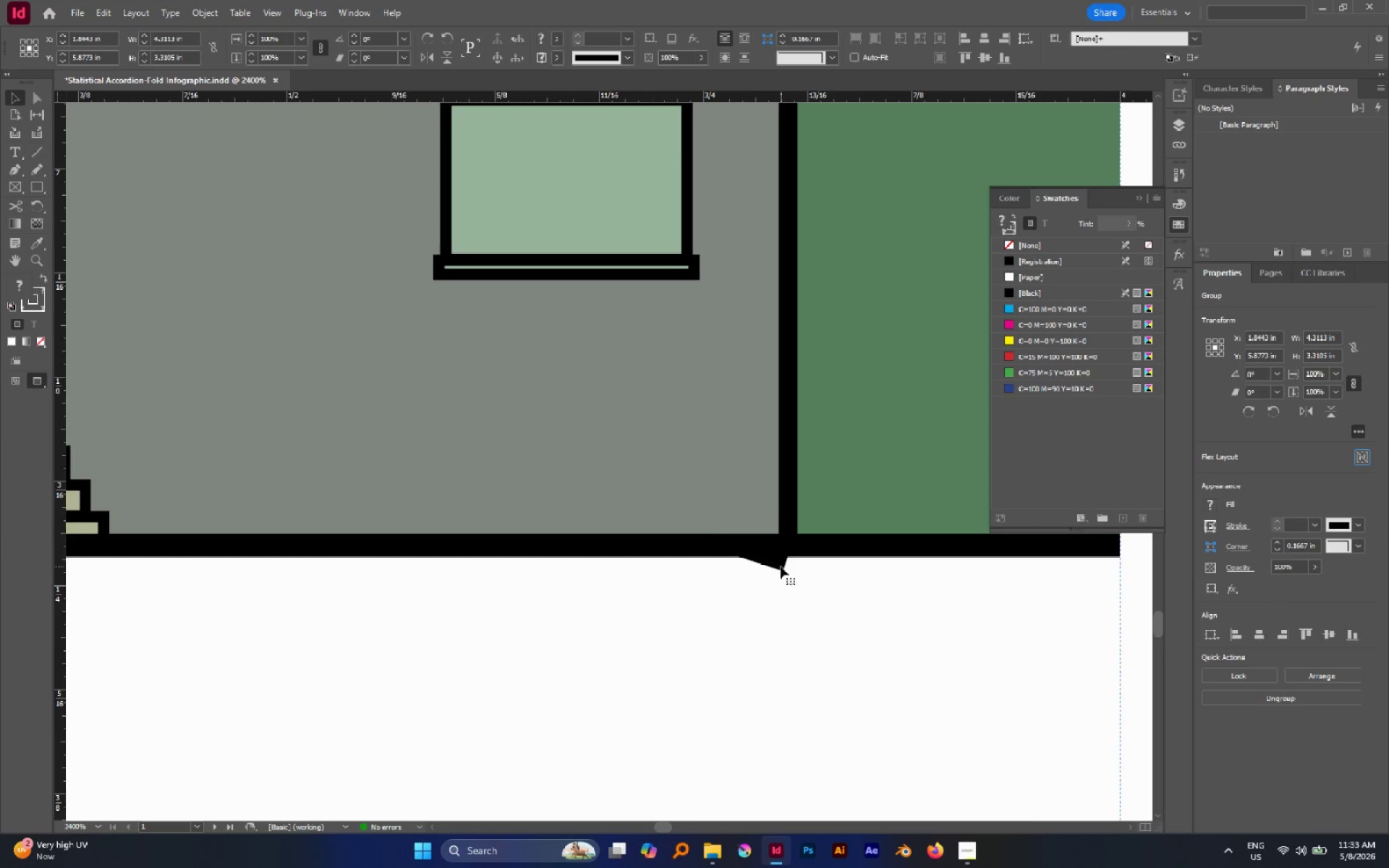 
key(A)
 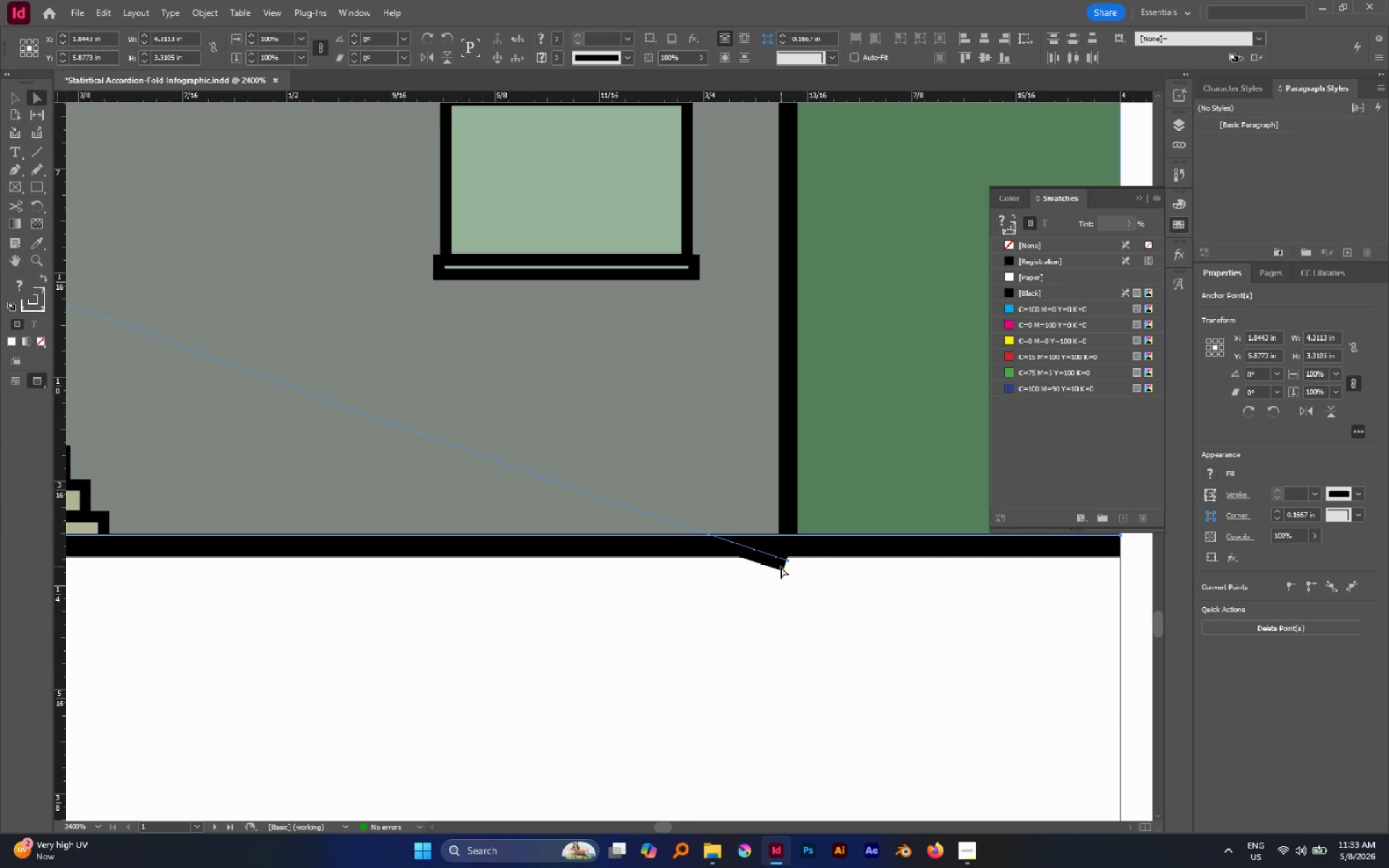 
left_click([781, 566])
 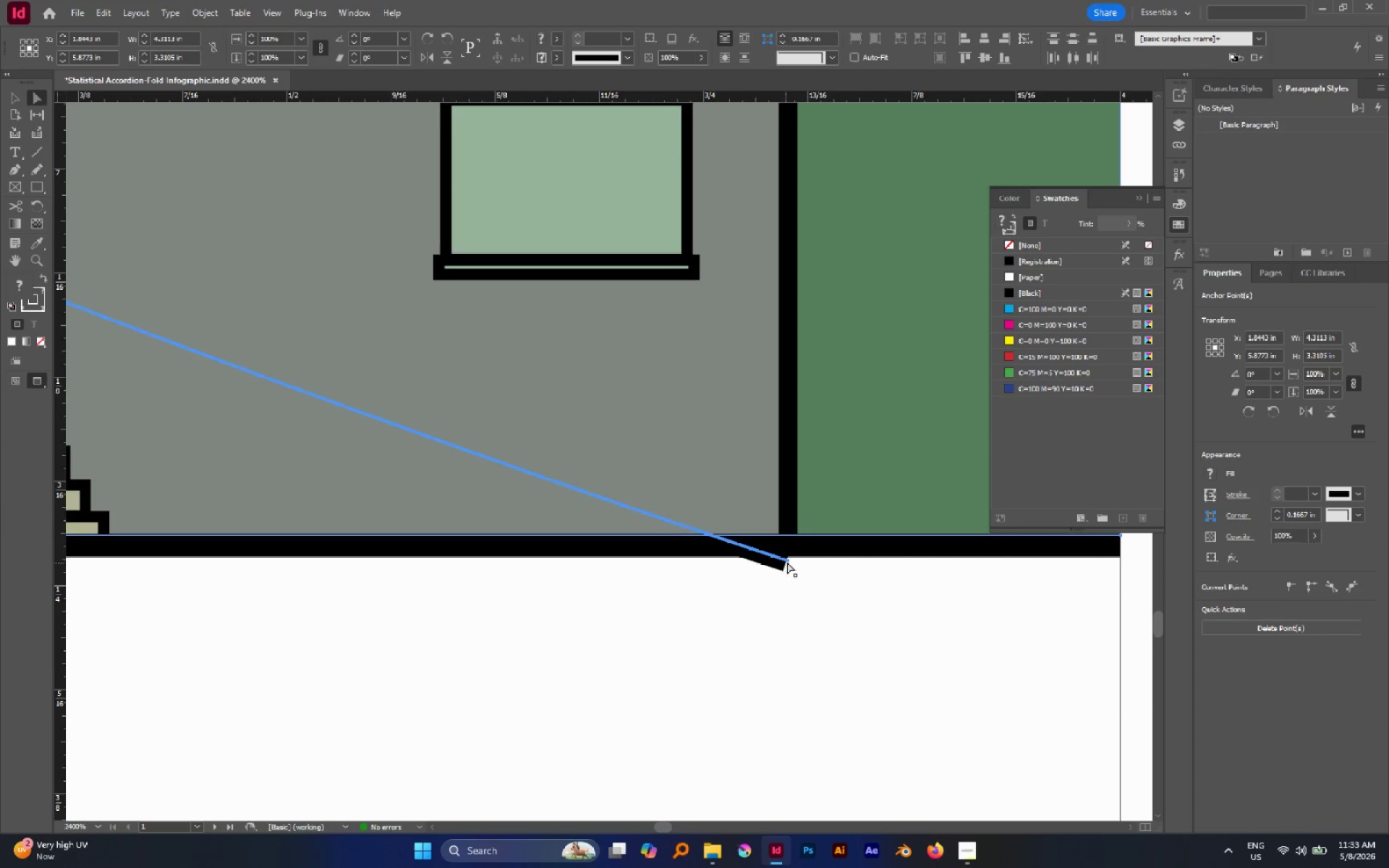 
left_click([788, 562])
 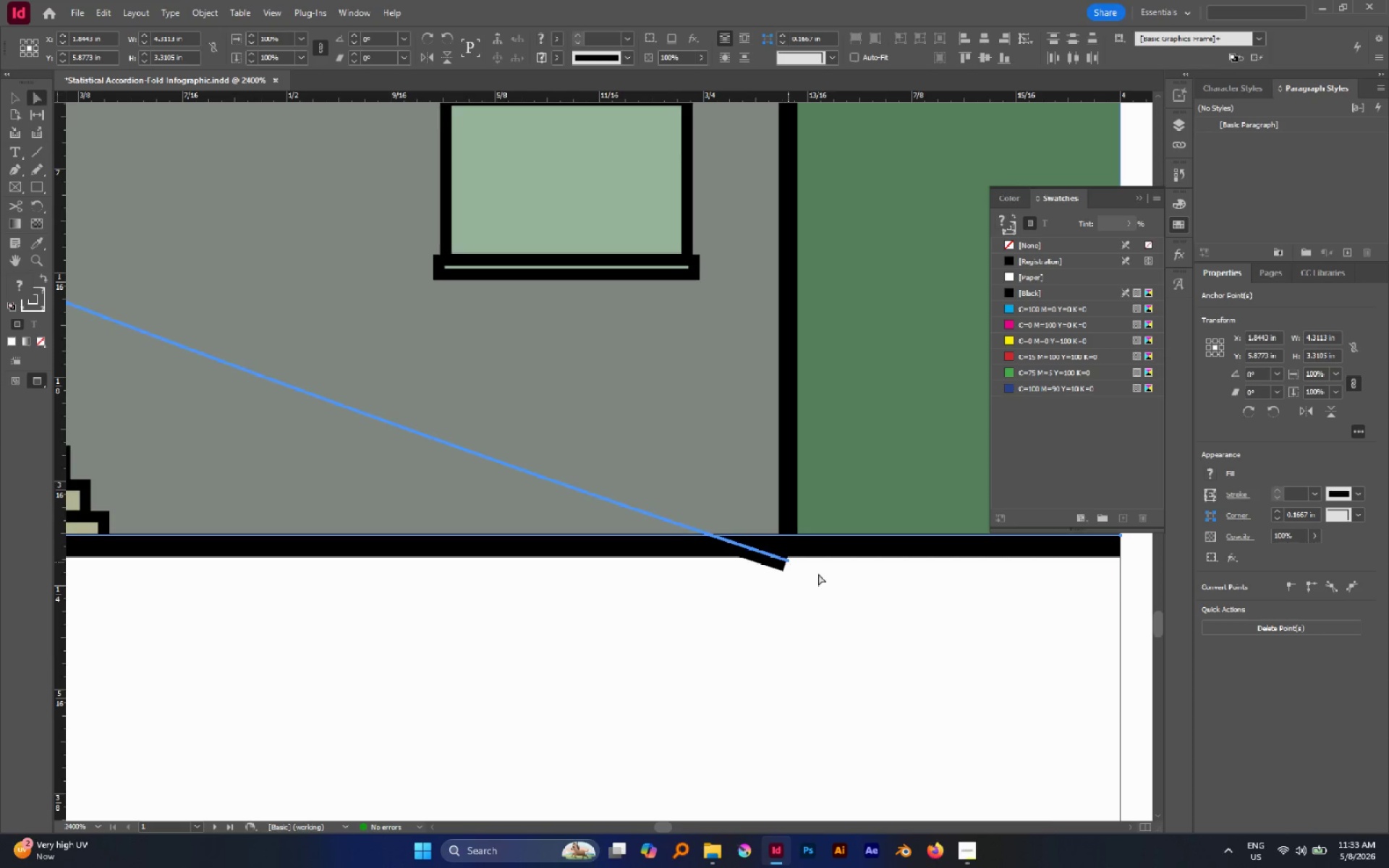 
left_click([818, 574])
 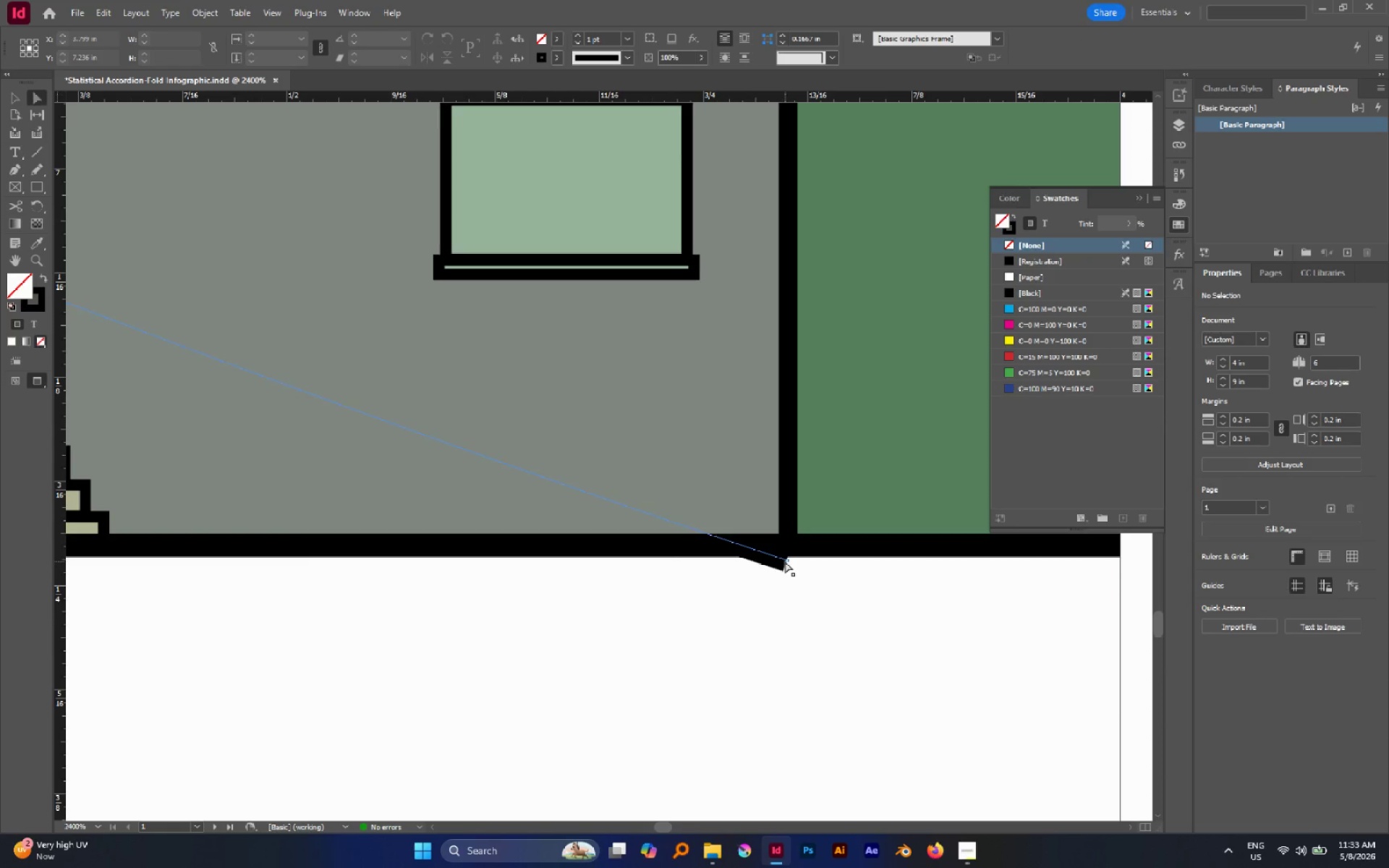 
left_click([786, 560])
 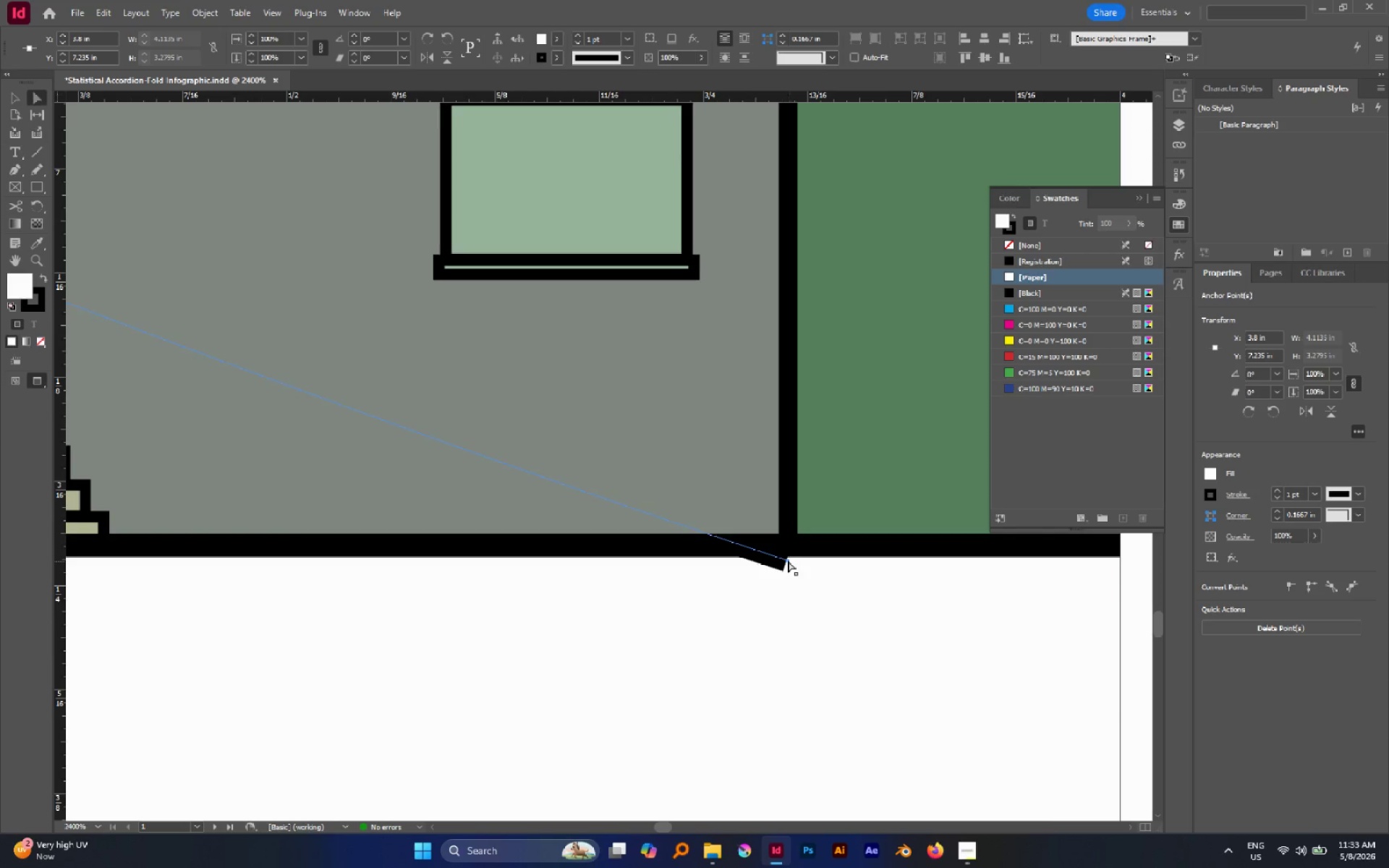 
left_click_drag(start_coordinate=[787, 561], to_coordinate=[776, 547])
 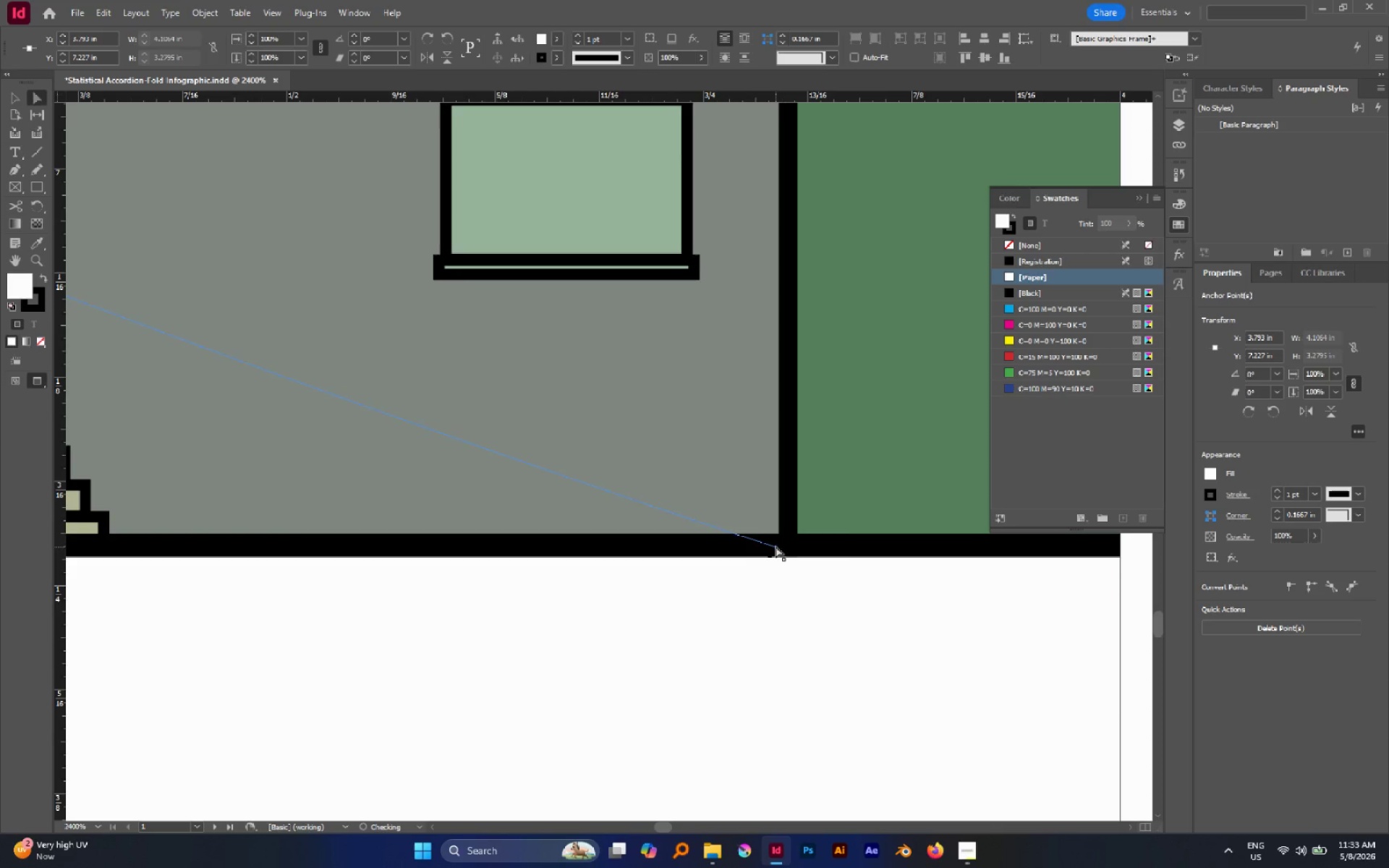 
left_click_drag(start_coordinate=[776, 547], to_coordinate=[783, 538])
 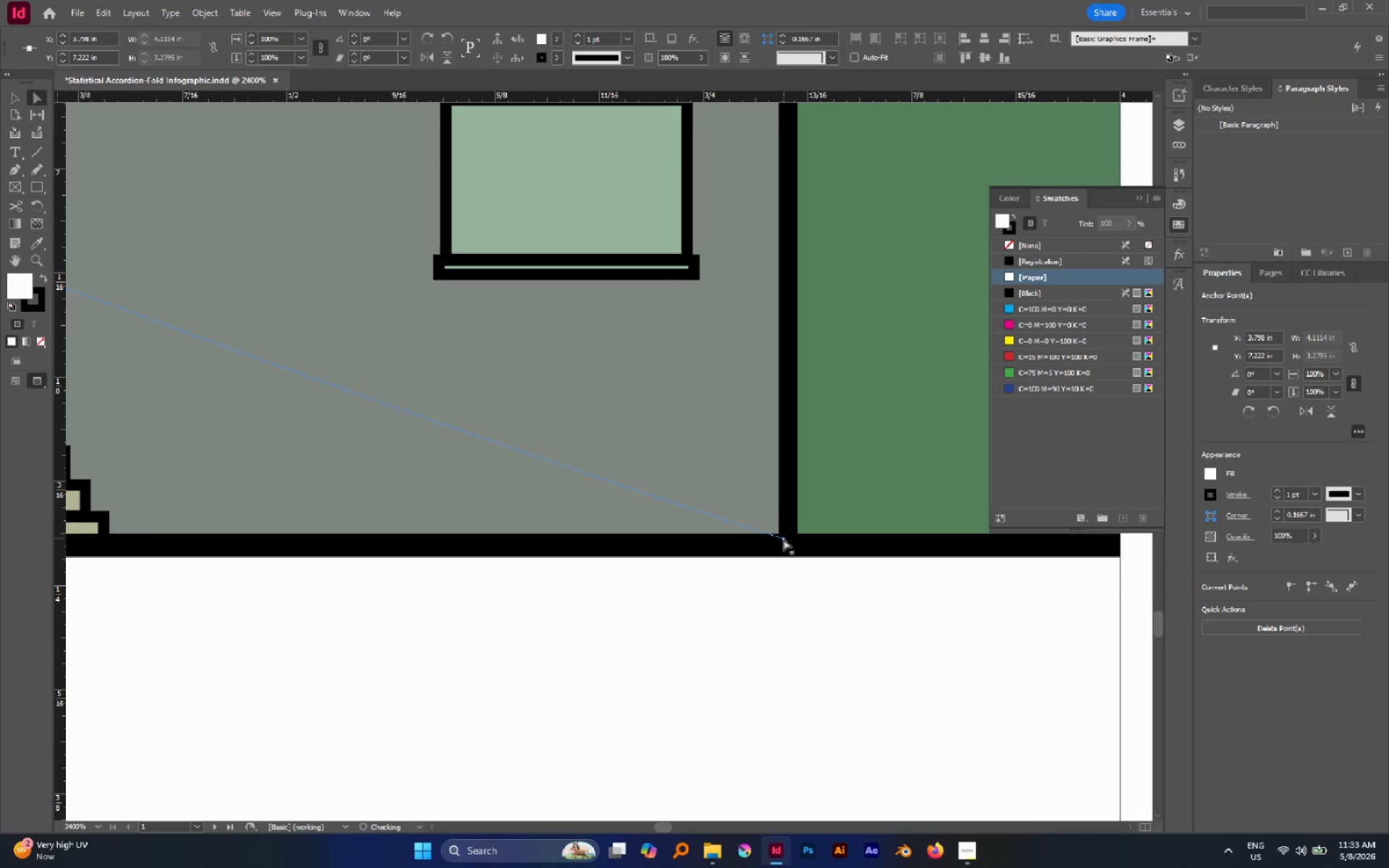 
hold_key(key=AltLeft, duration=0.64)
scroll: coordinate [776, 543], scroll_direction: down, amount: 5.0
 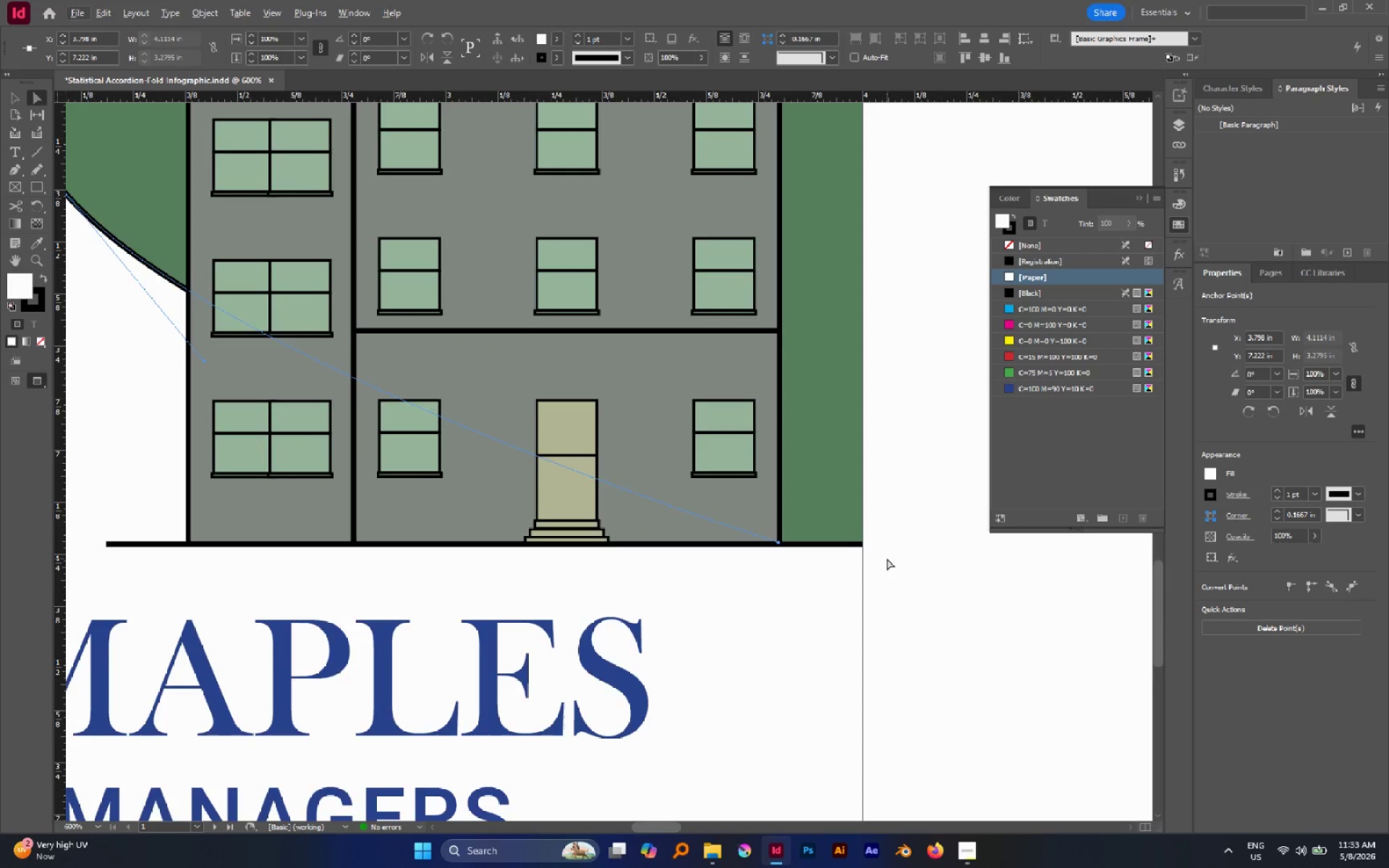 
hold_key(key=AltLeft, duration=0.41)
 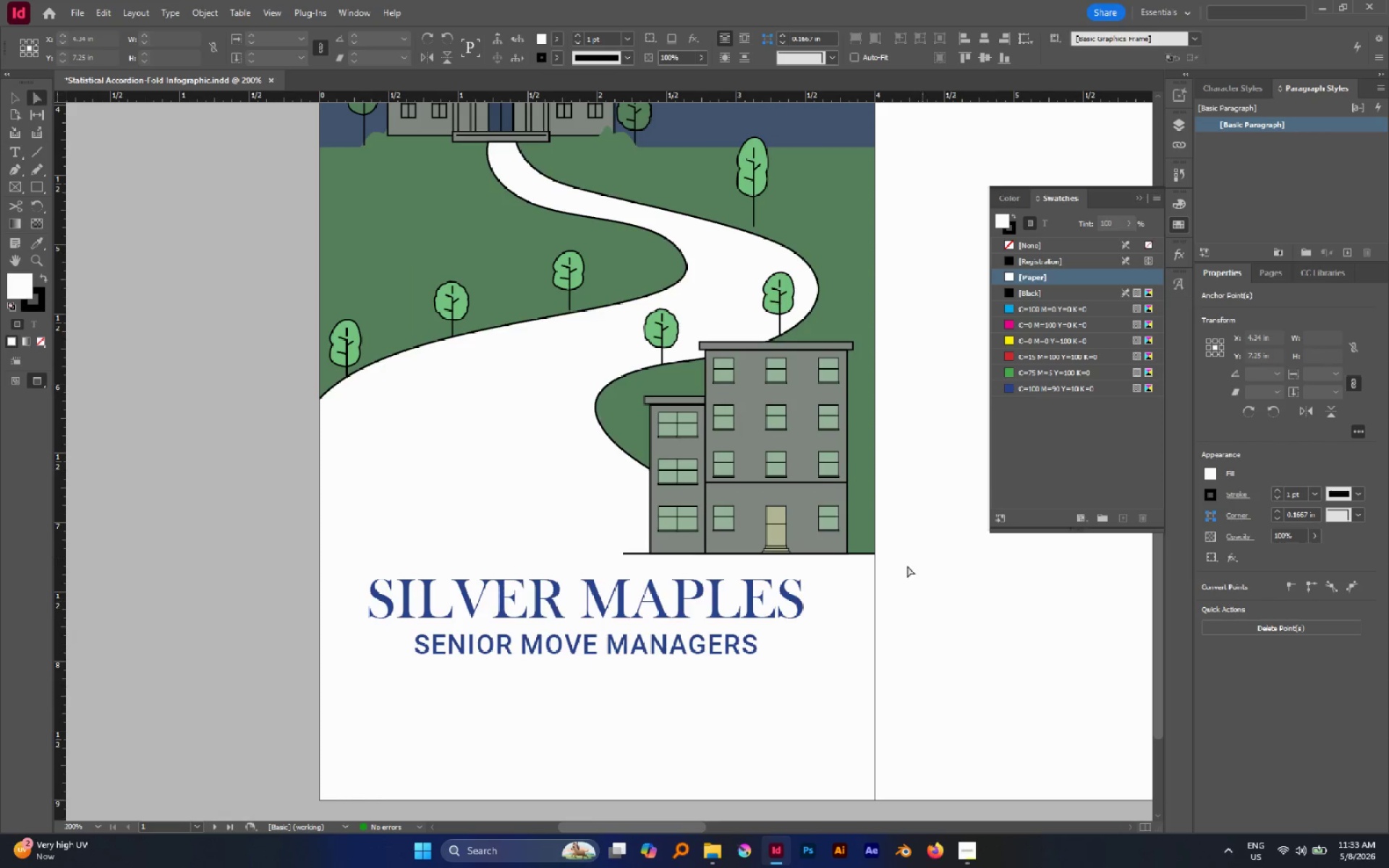 
left_click([922, 558])
 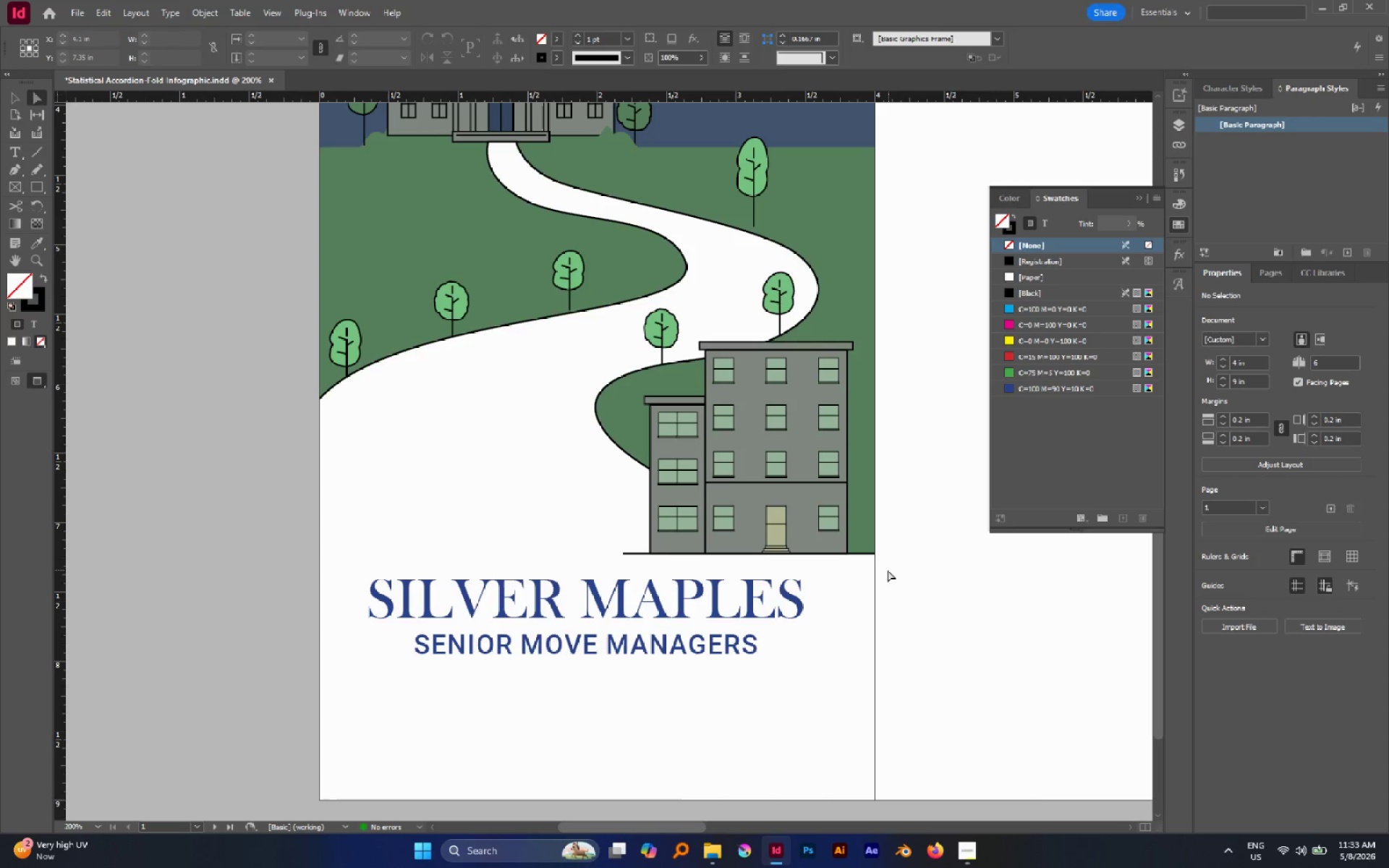 
scroll: coordinate [881, 559], scroll_direction: down, amount: 4.0
 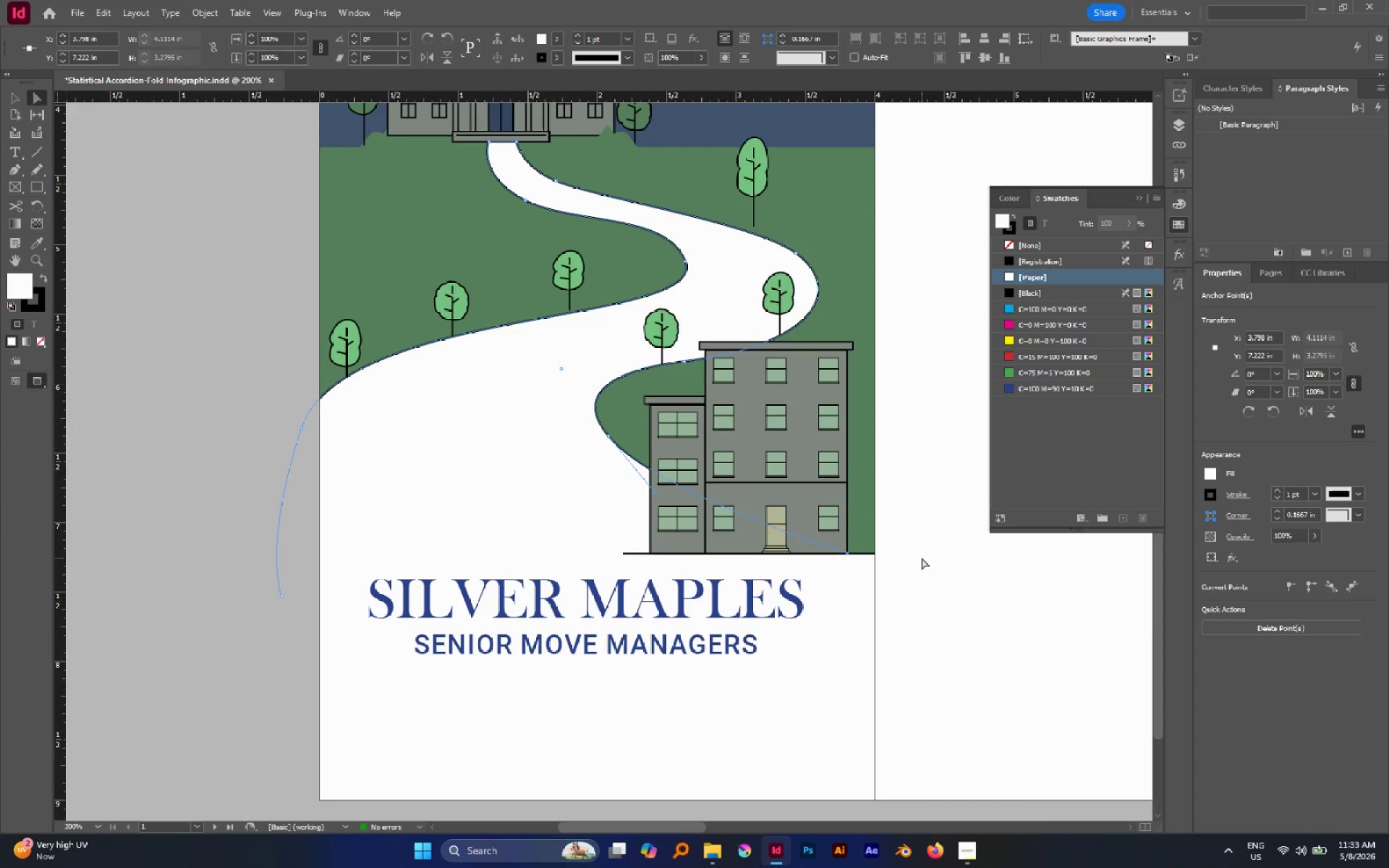 
key(V)
 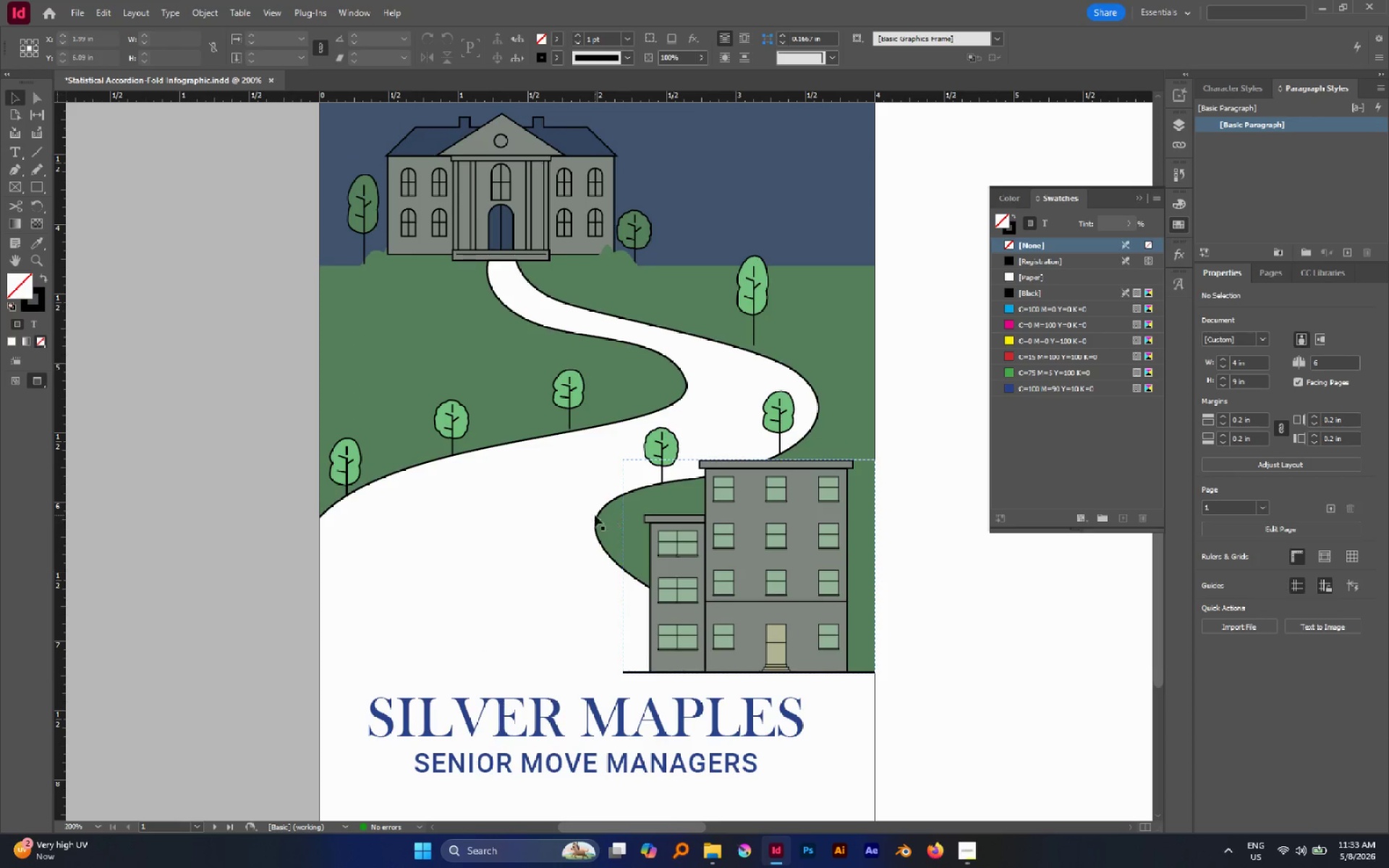 
scroll: coordinate [888, 570], scroll_direction: up, amount: 2.0
 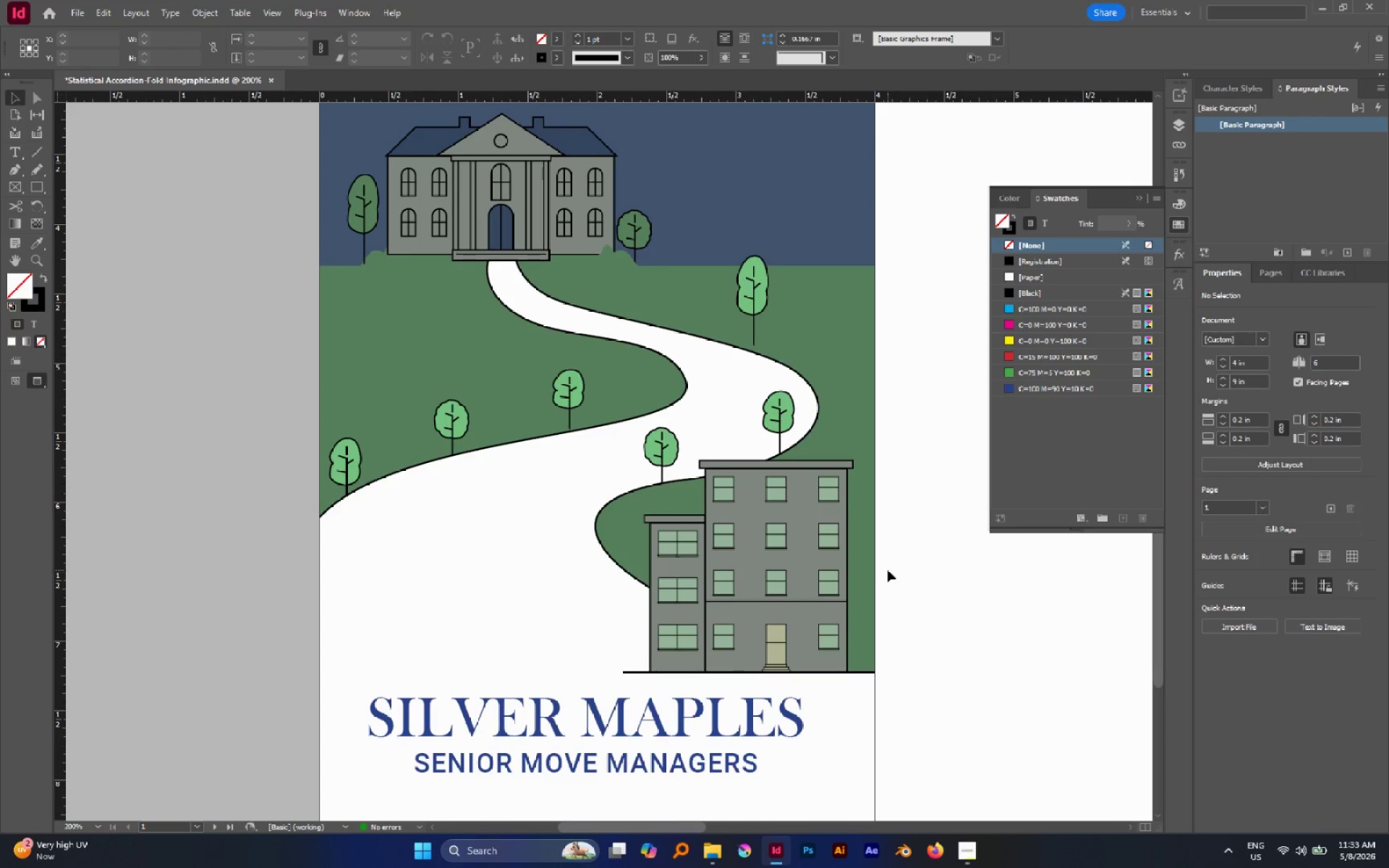 
hold_key(key=AltLeft, duration=0.84)
scroll: coordinate [598, 515], scroll_direction: down, amount: 2.0
 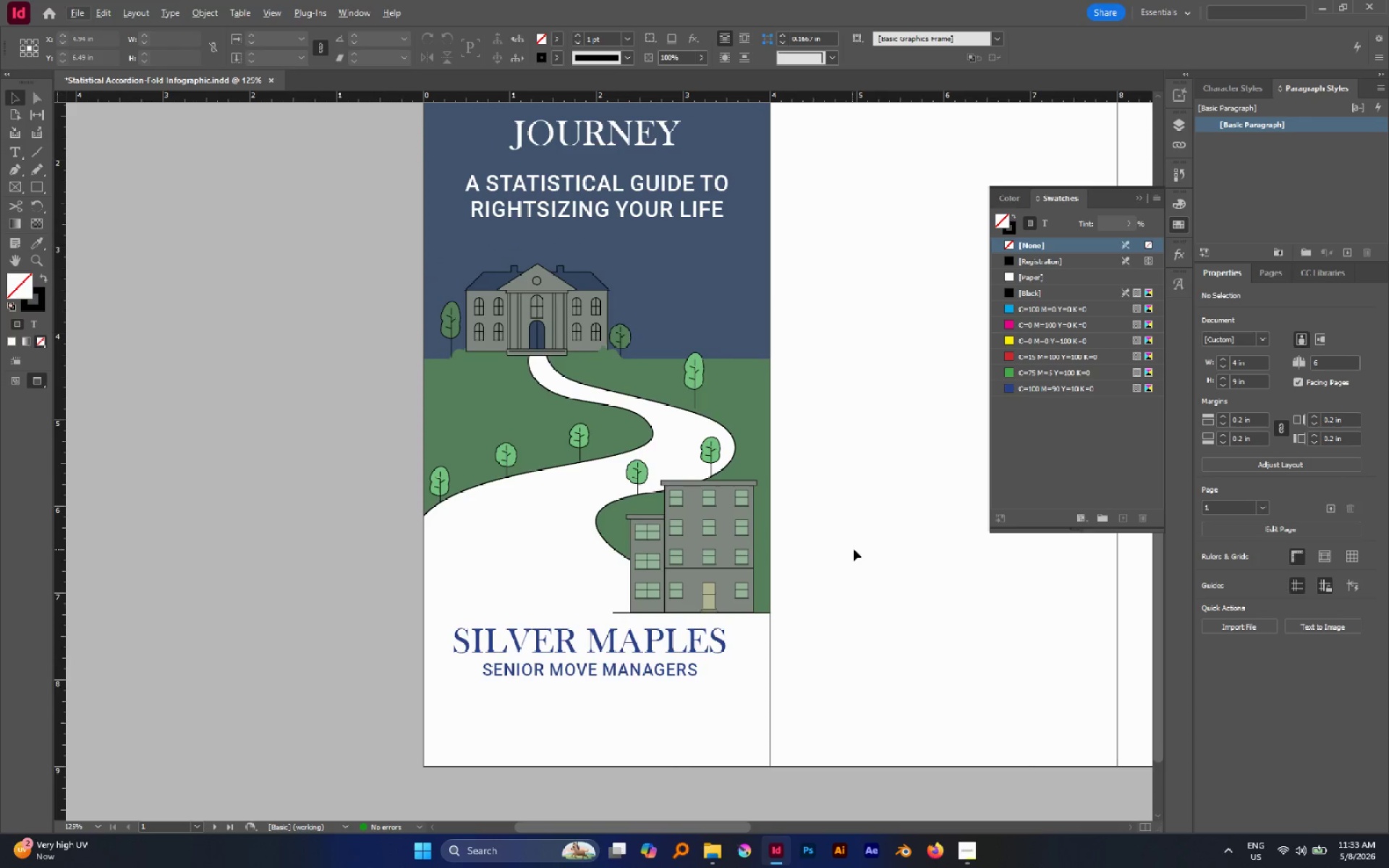 
left_click([854, 549])
 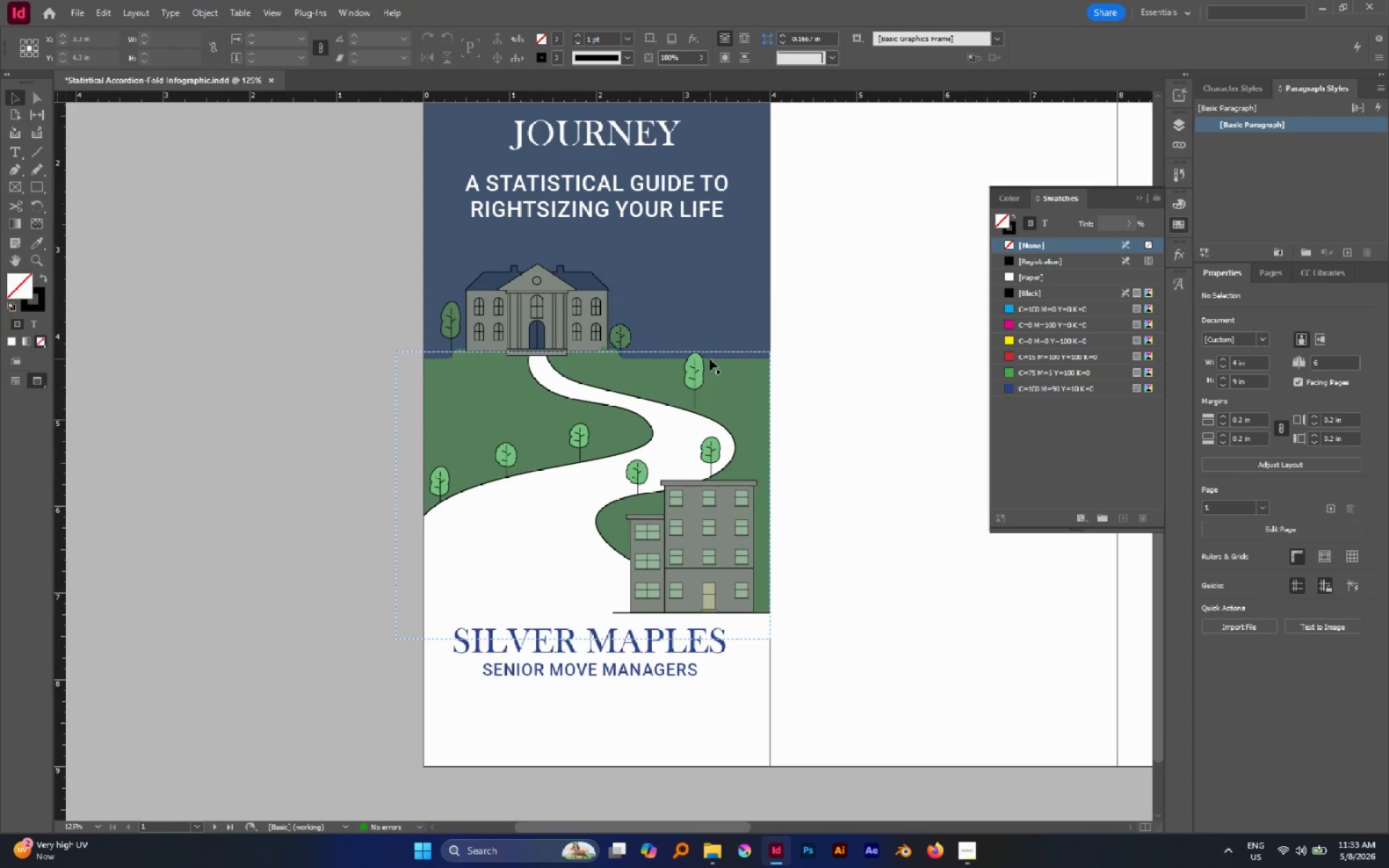 
double_click([699, 370])
 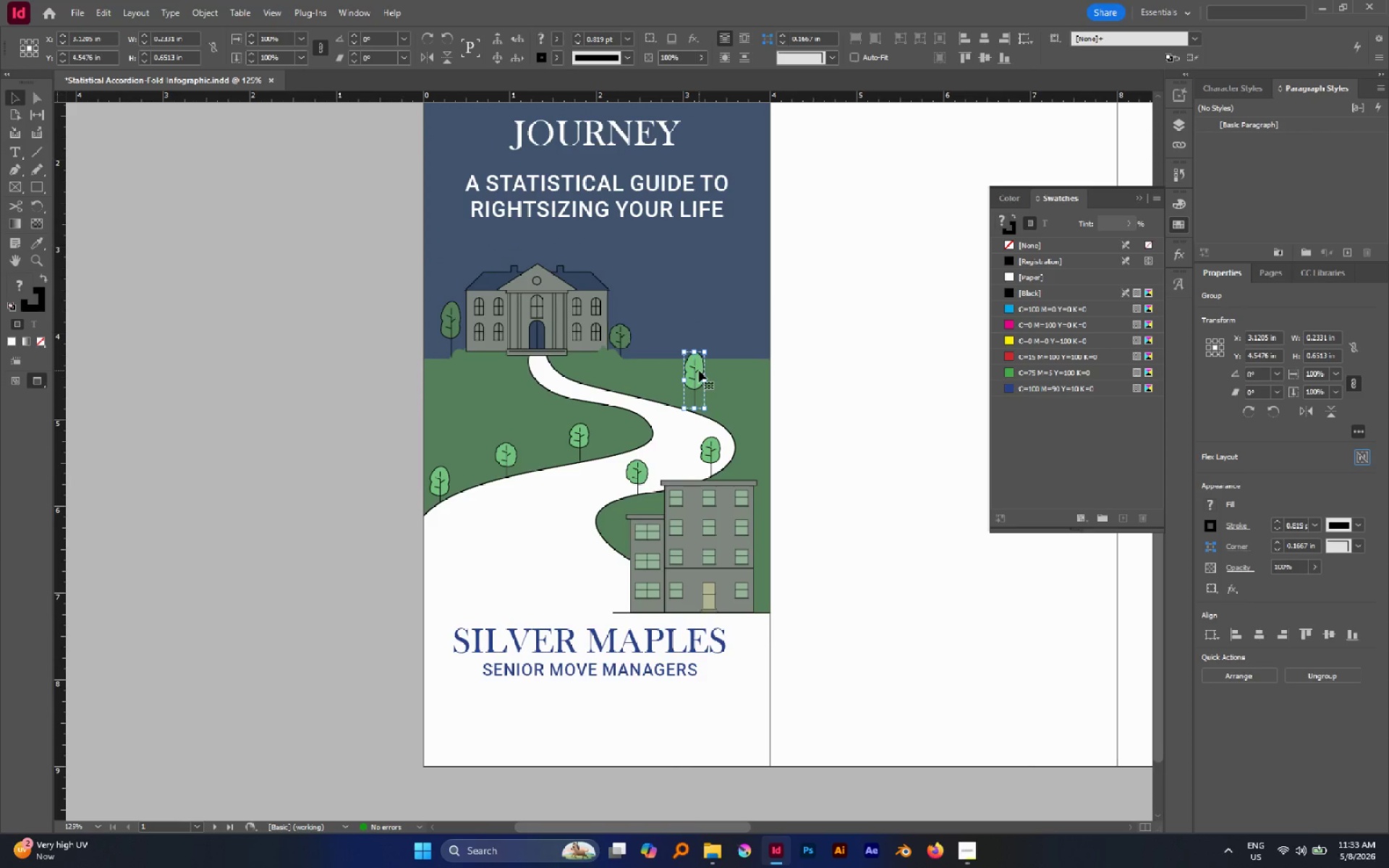 
key(ArrowDown)
 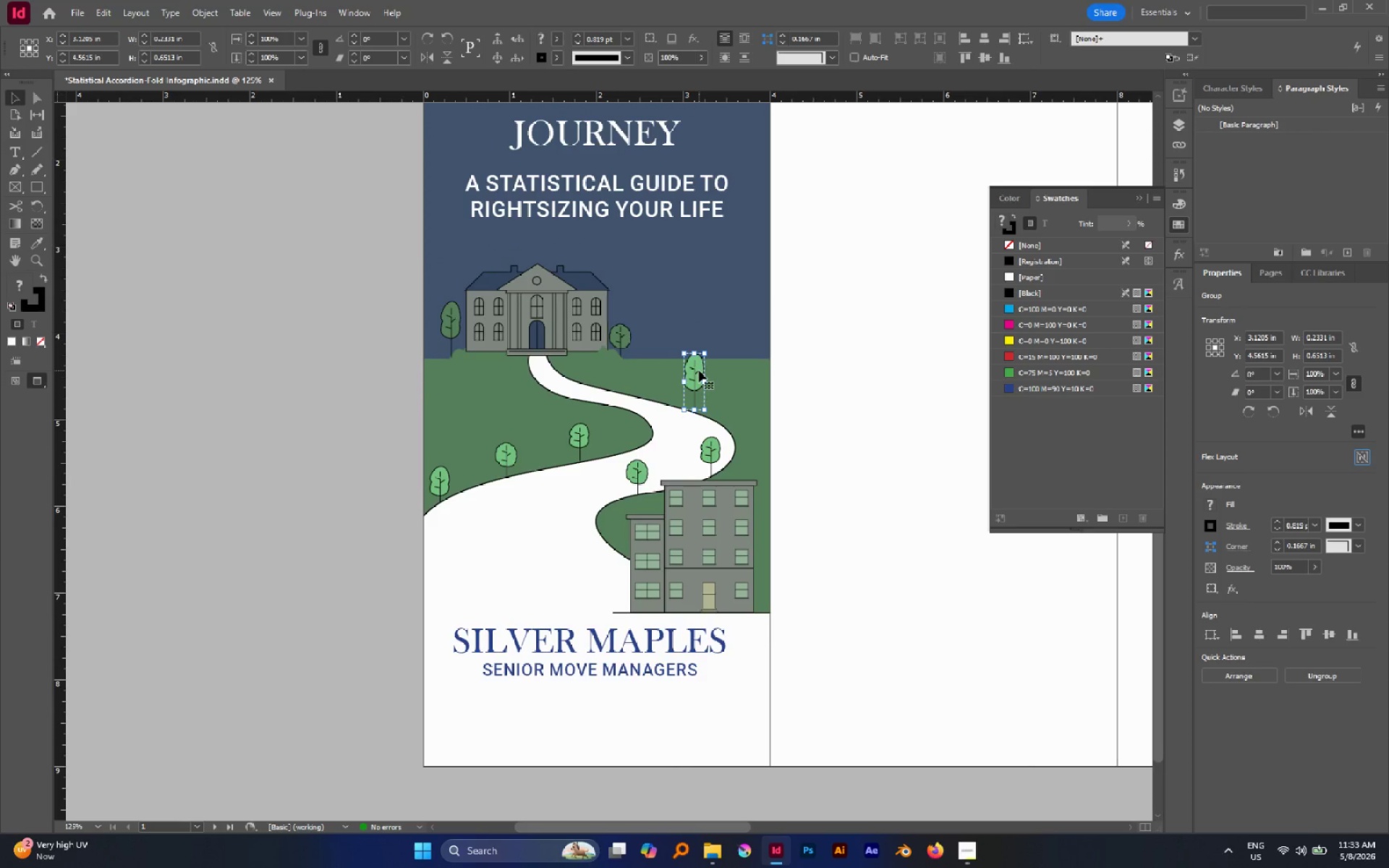 
key(ArrowDown)
 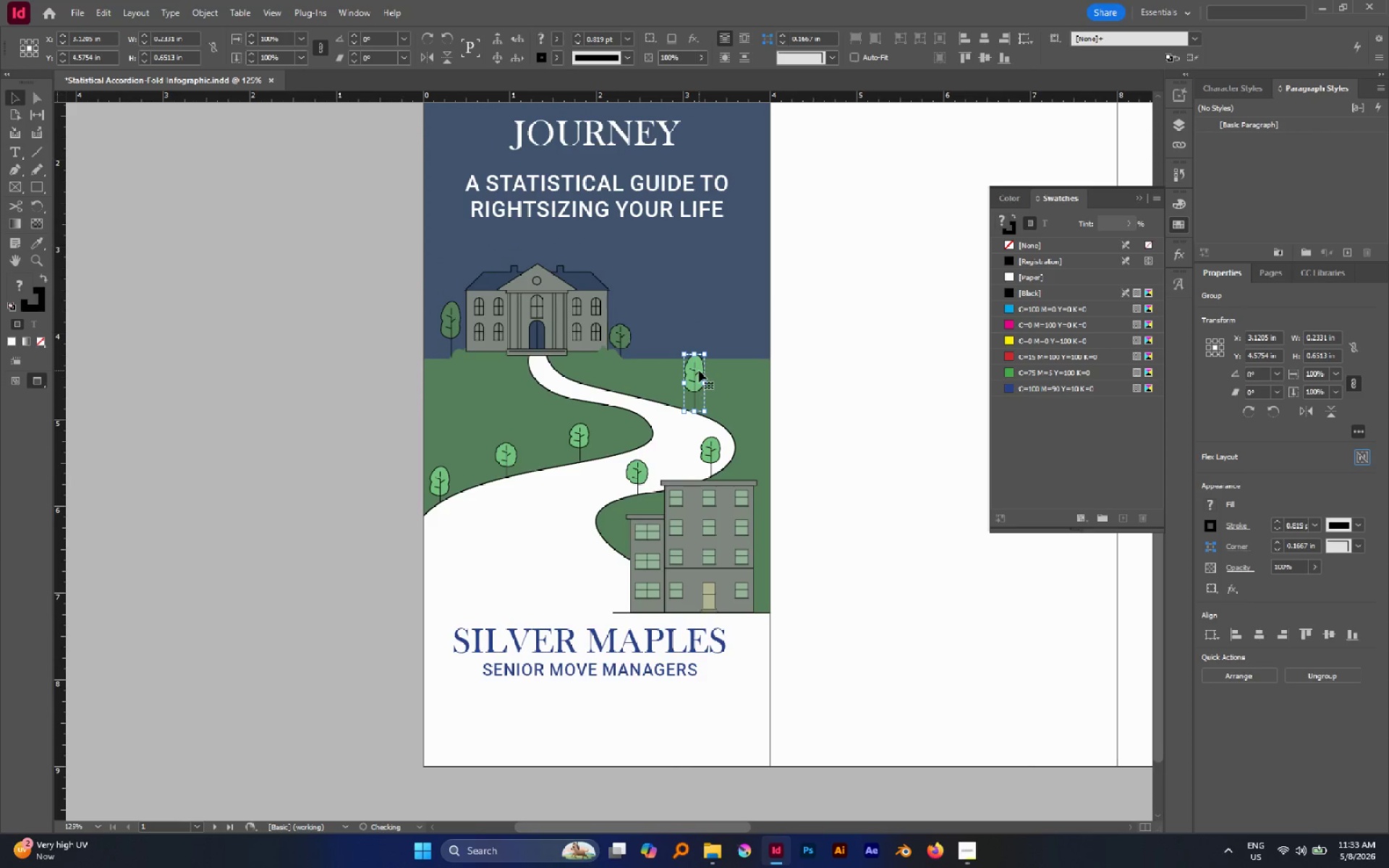 
key(ArrowDown)
 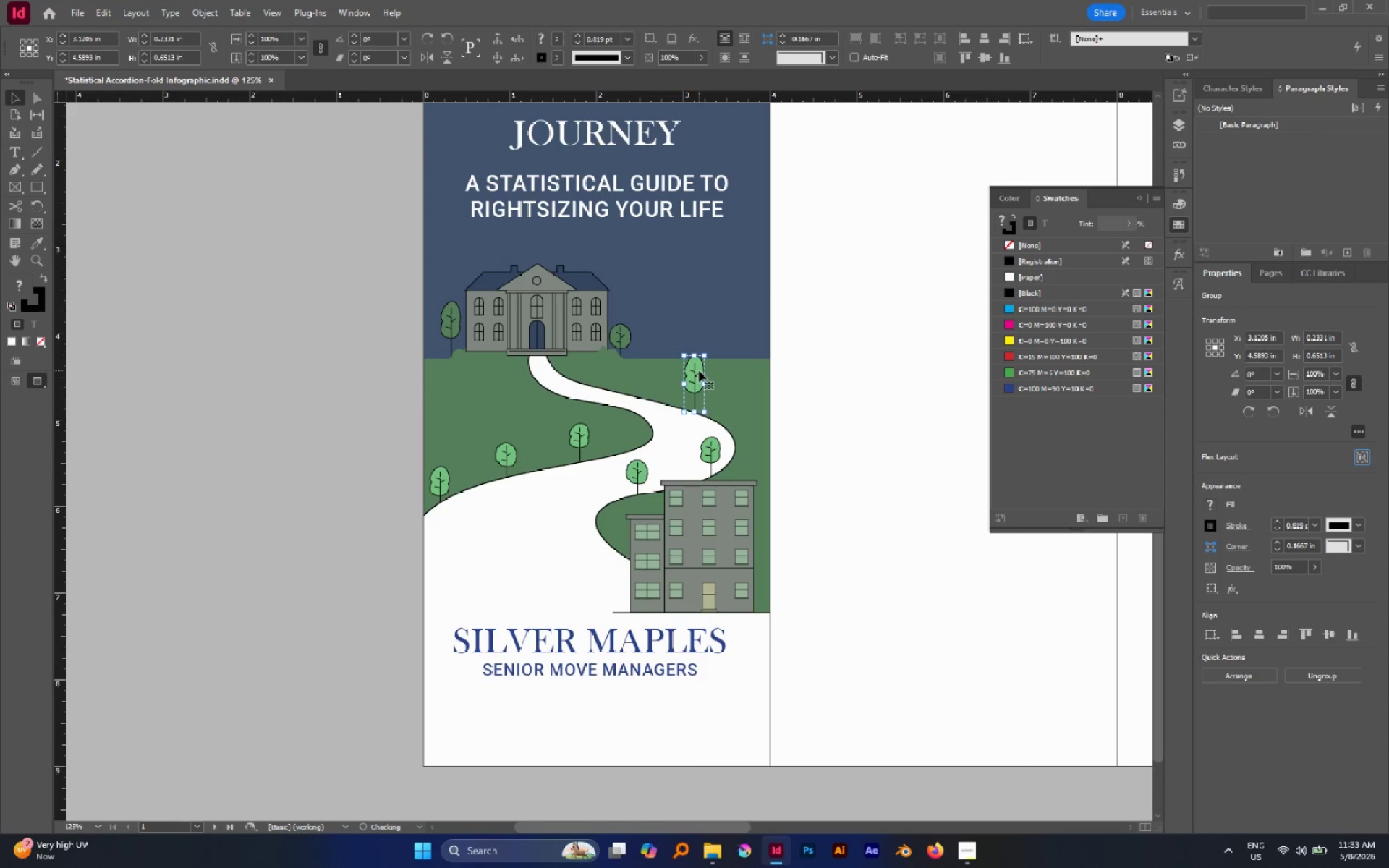 
key(ArrowDown)
 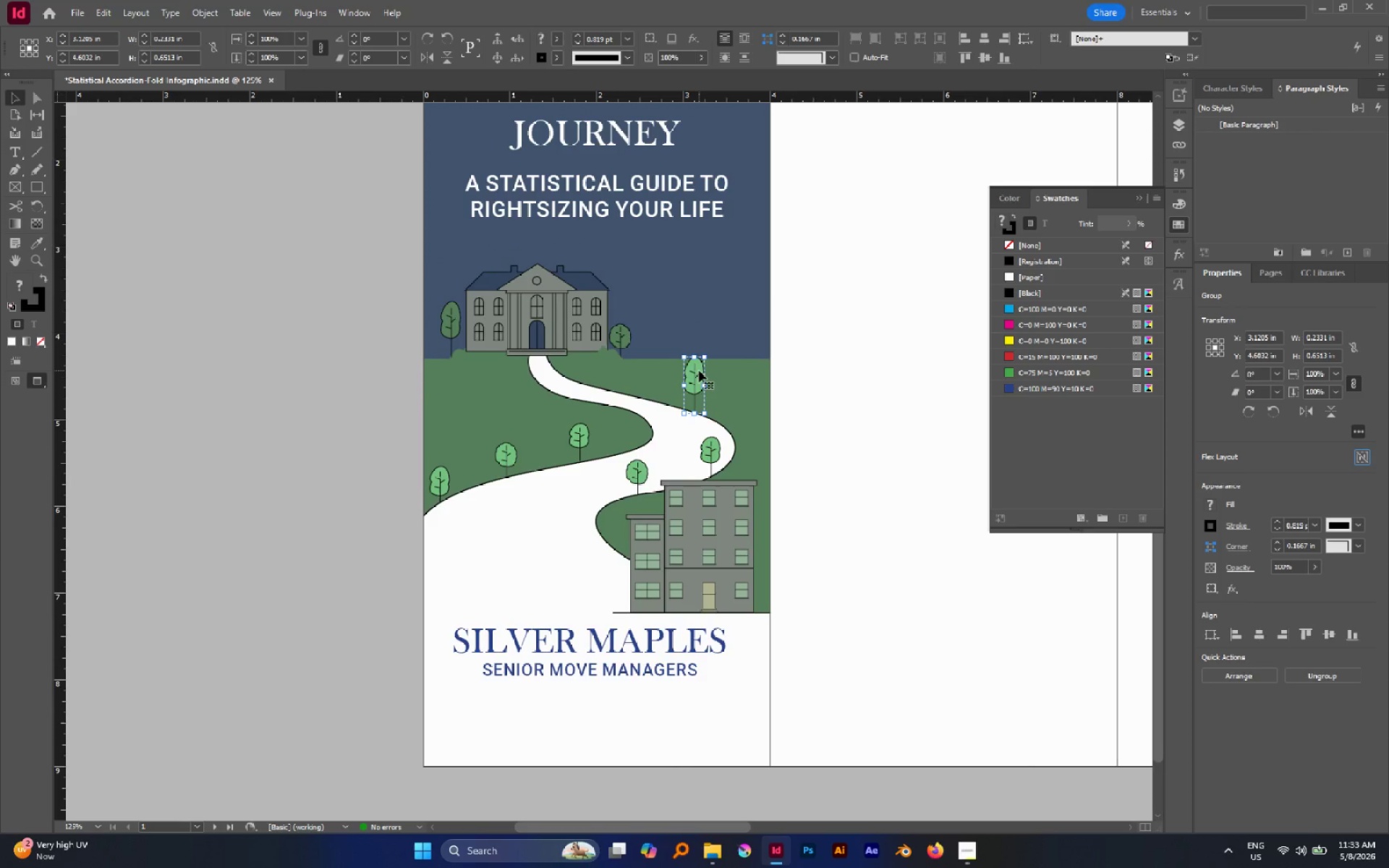 
left_click_drag(start_coordinate=[699, 370], to_coordinate=[622, 571])
 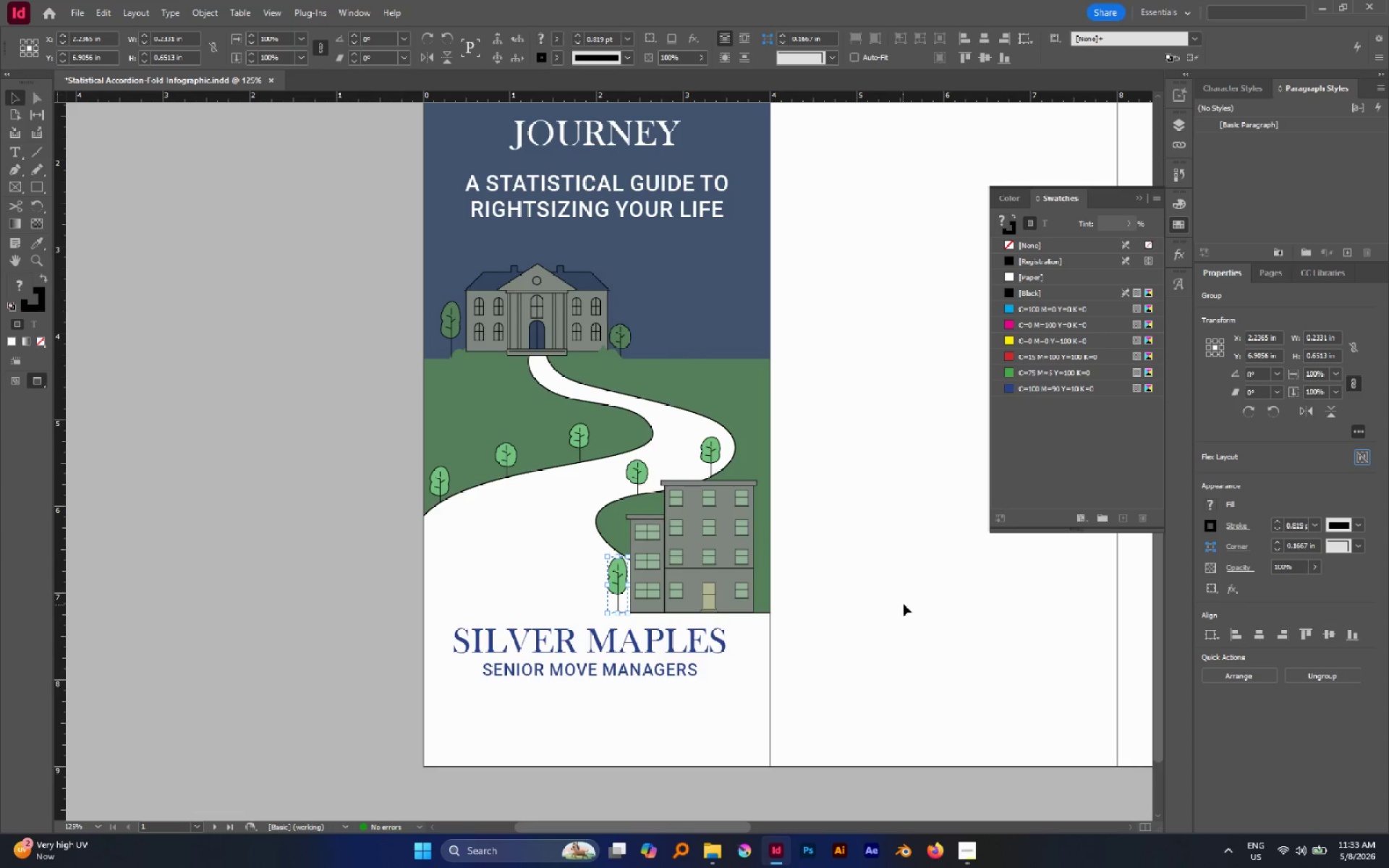 
left_click([904, 604])
 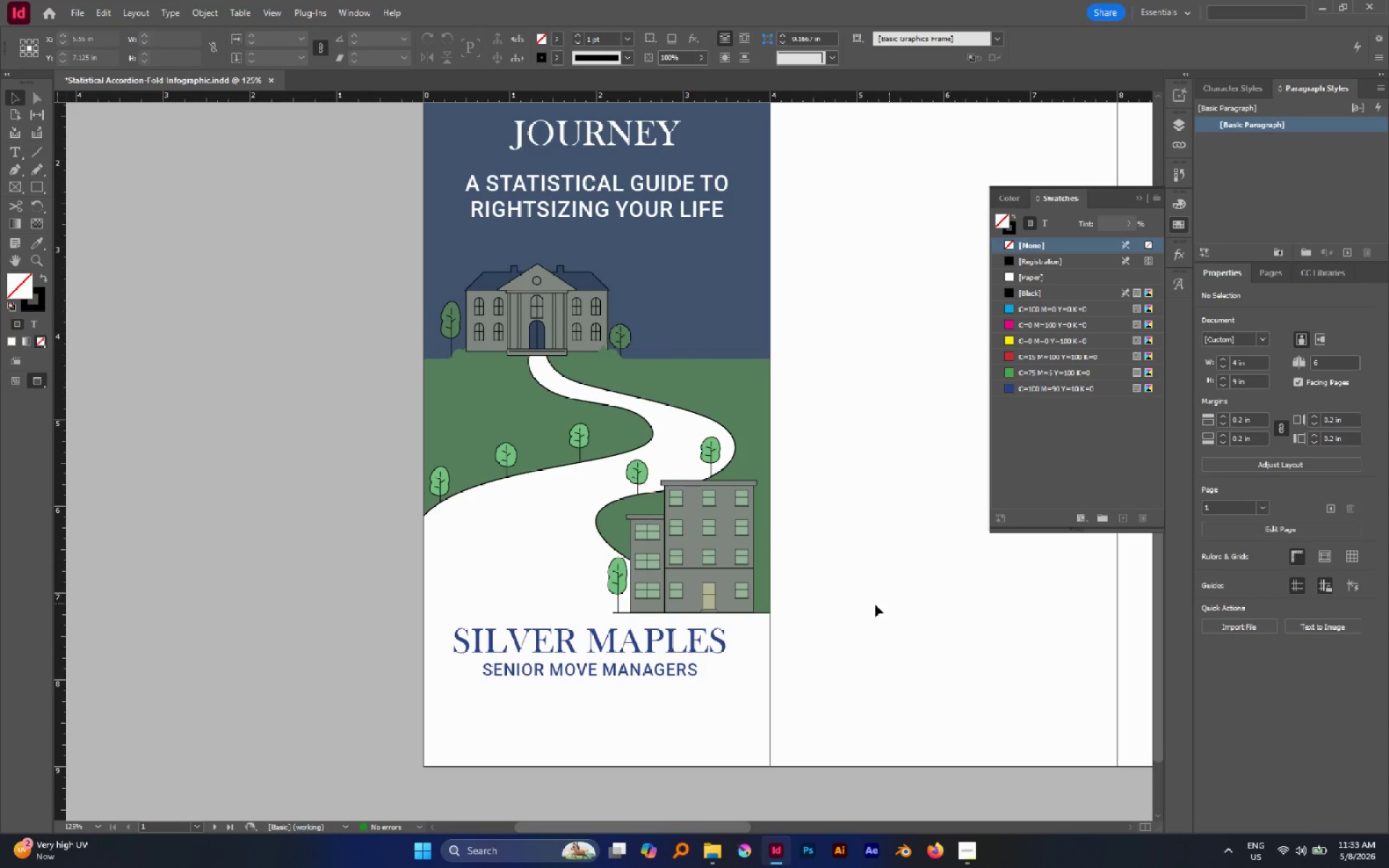 
wait(5.72)
 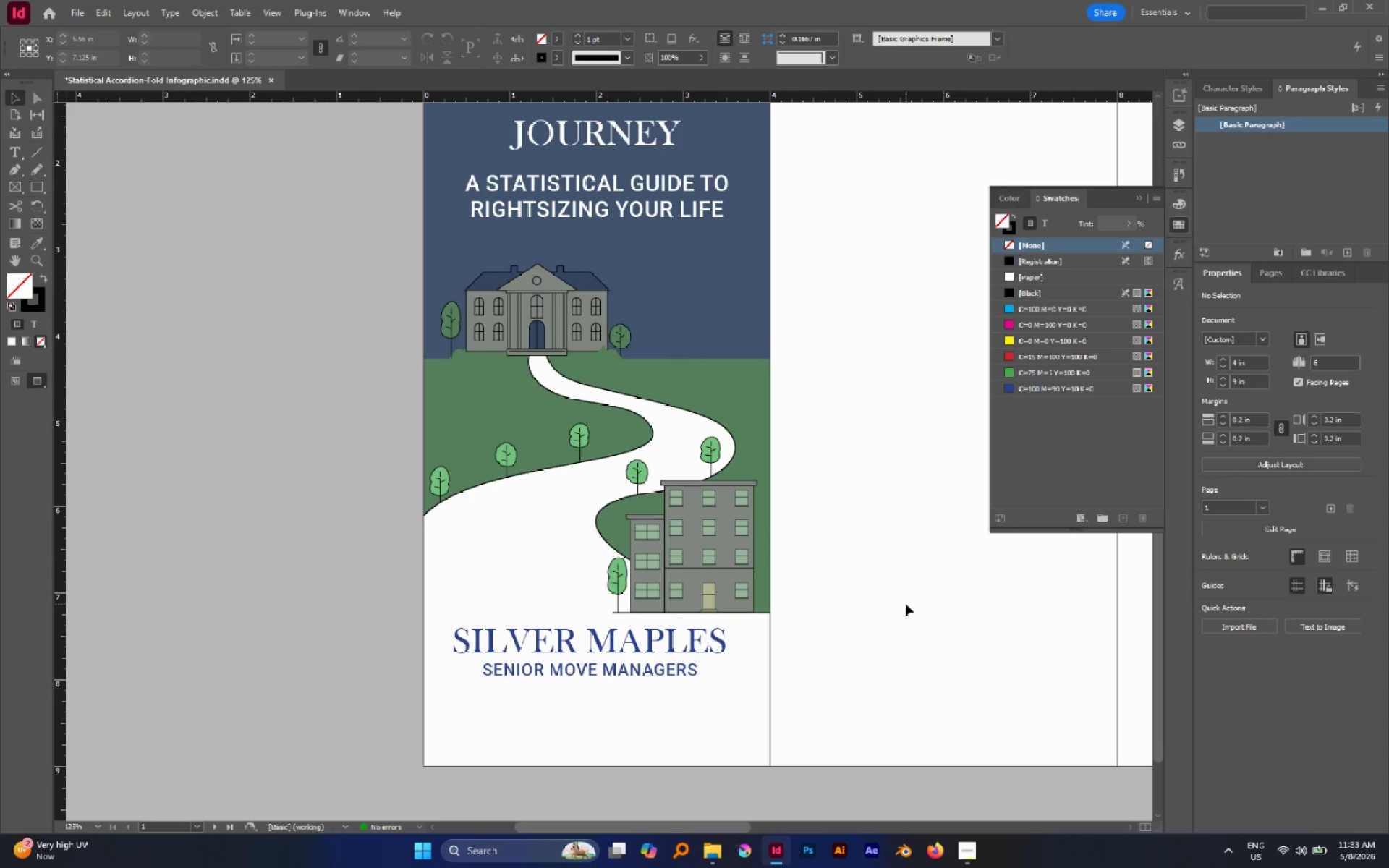 
double_click([618, 574])
 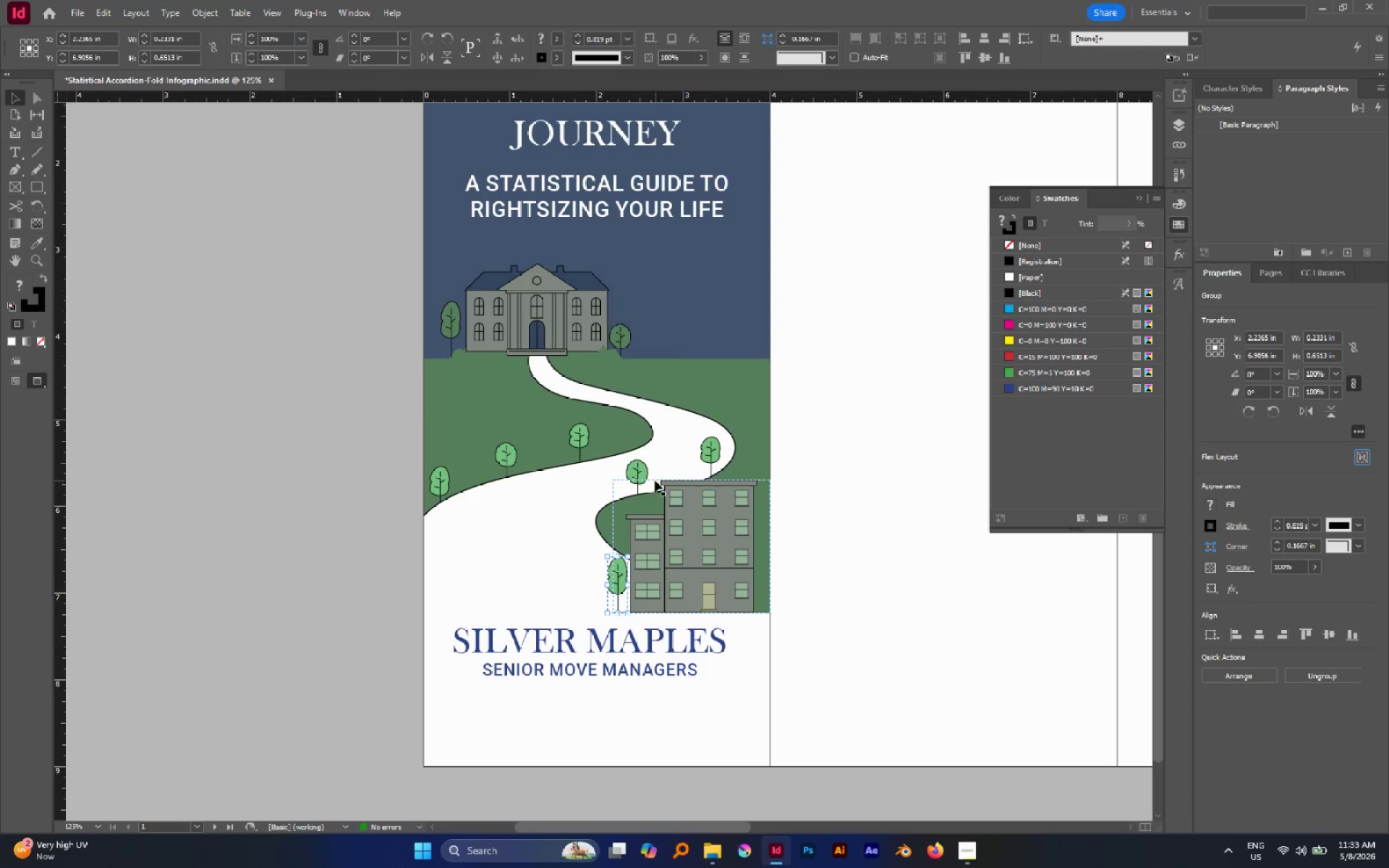 
double_click([645, 474])
 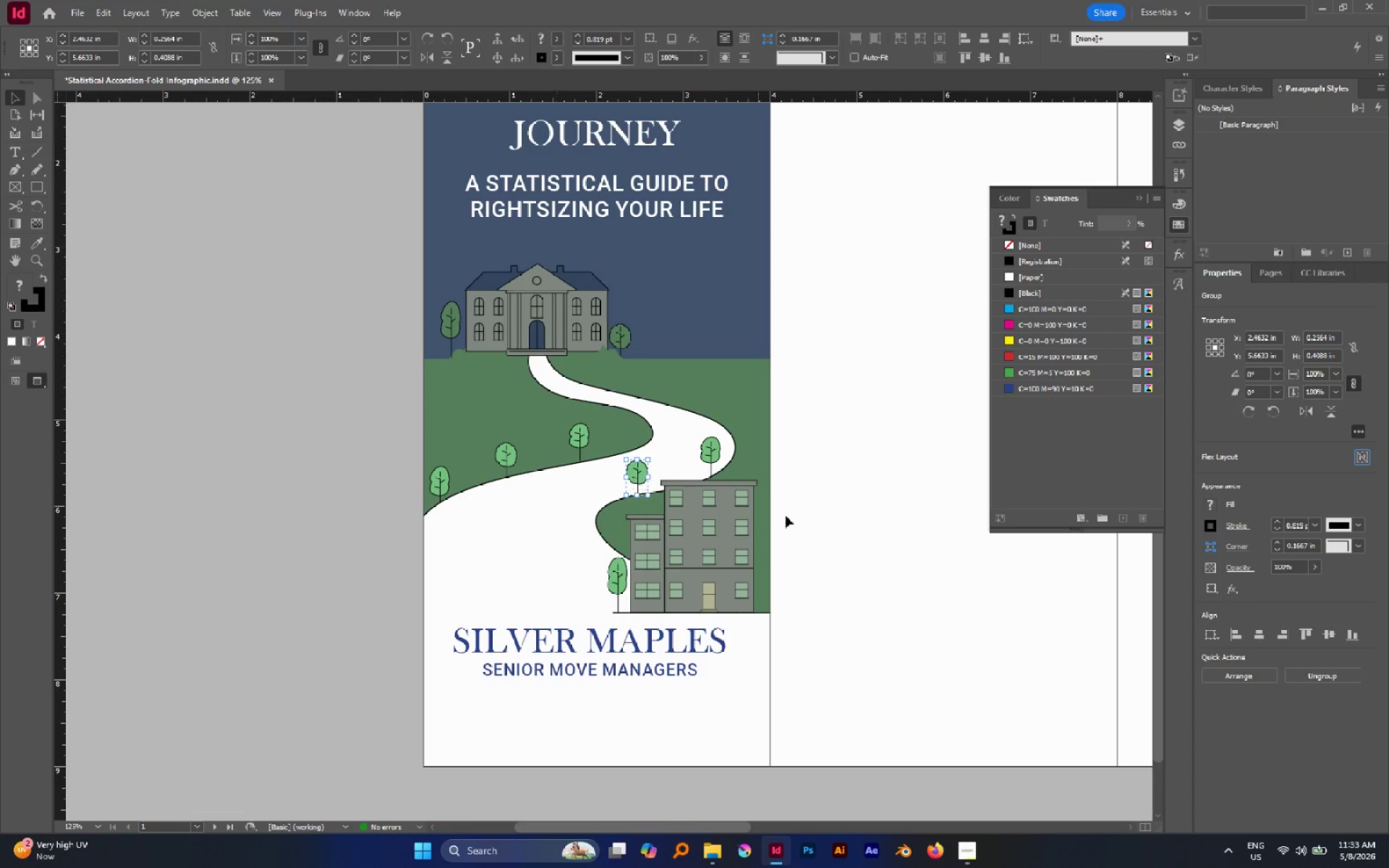 
hold_key(key=AltLeft, duration=0.47)
scroll: coordinate [592, 465], scroll_direction: up, amount: 3.0
 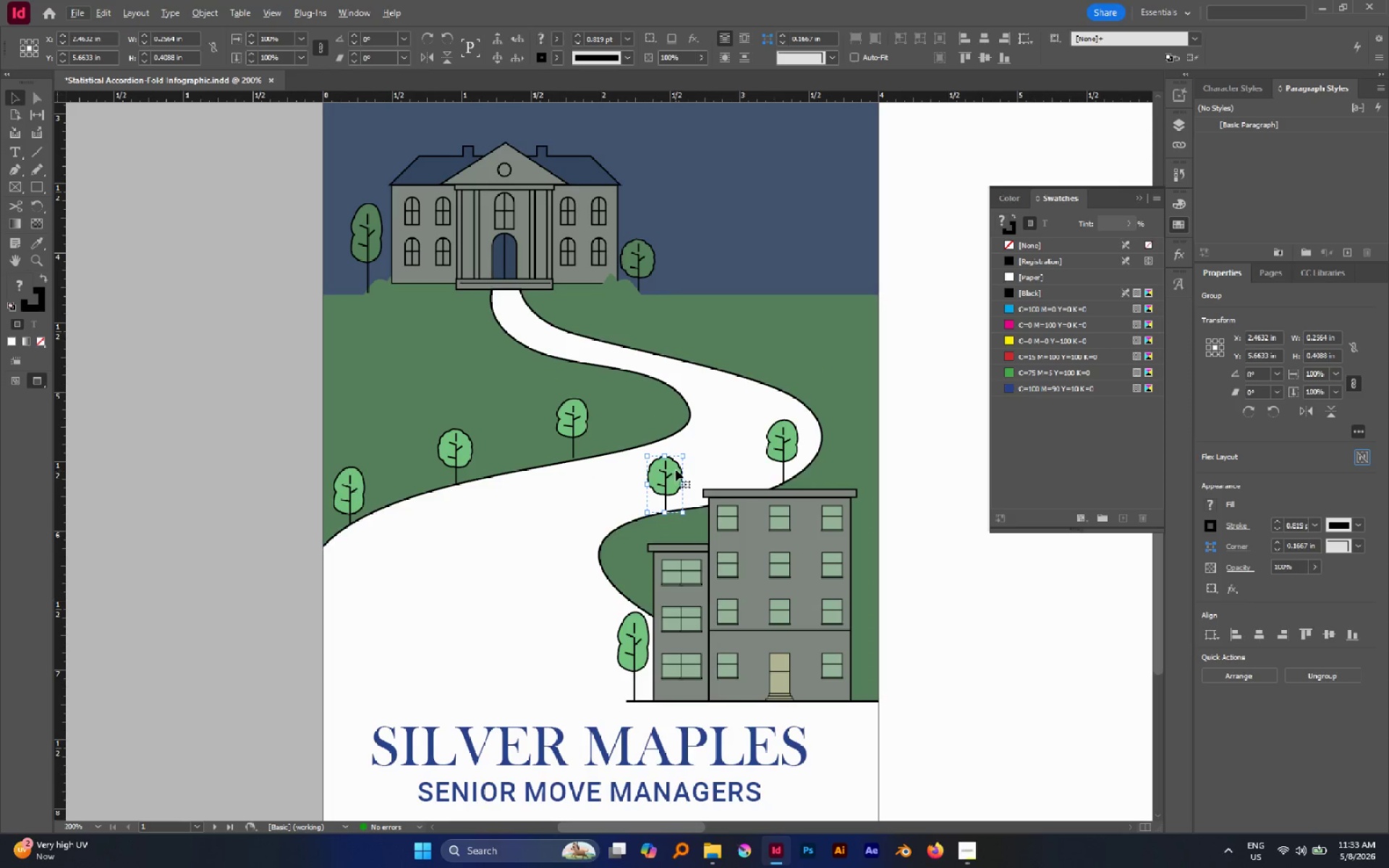 
double_click([676, 469])
 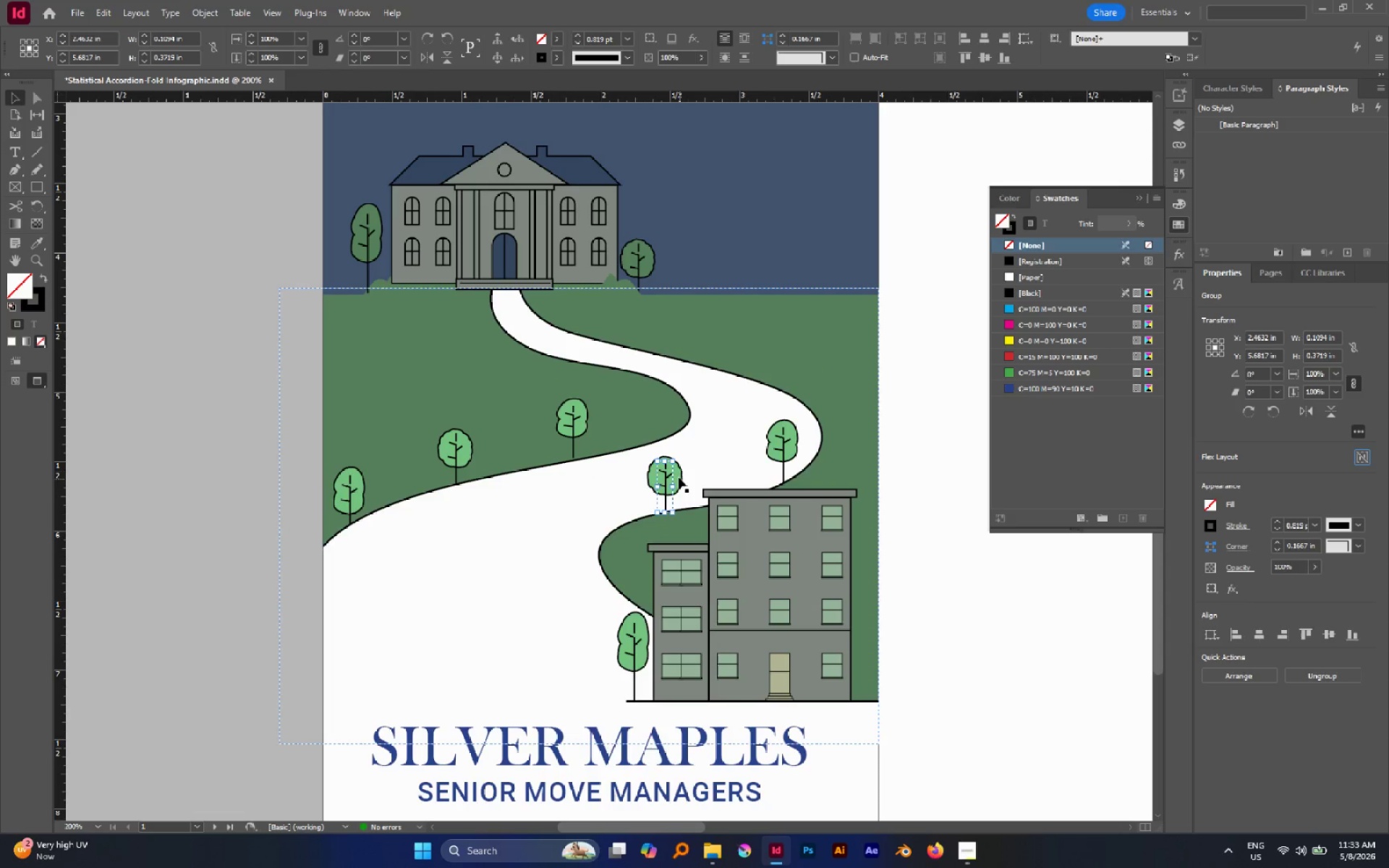 
left_click([678, 477])
 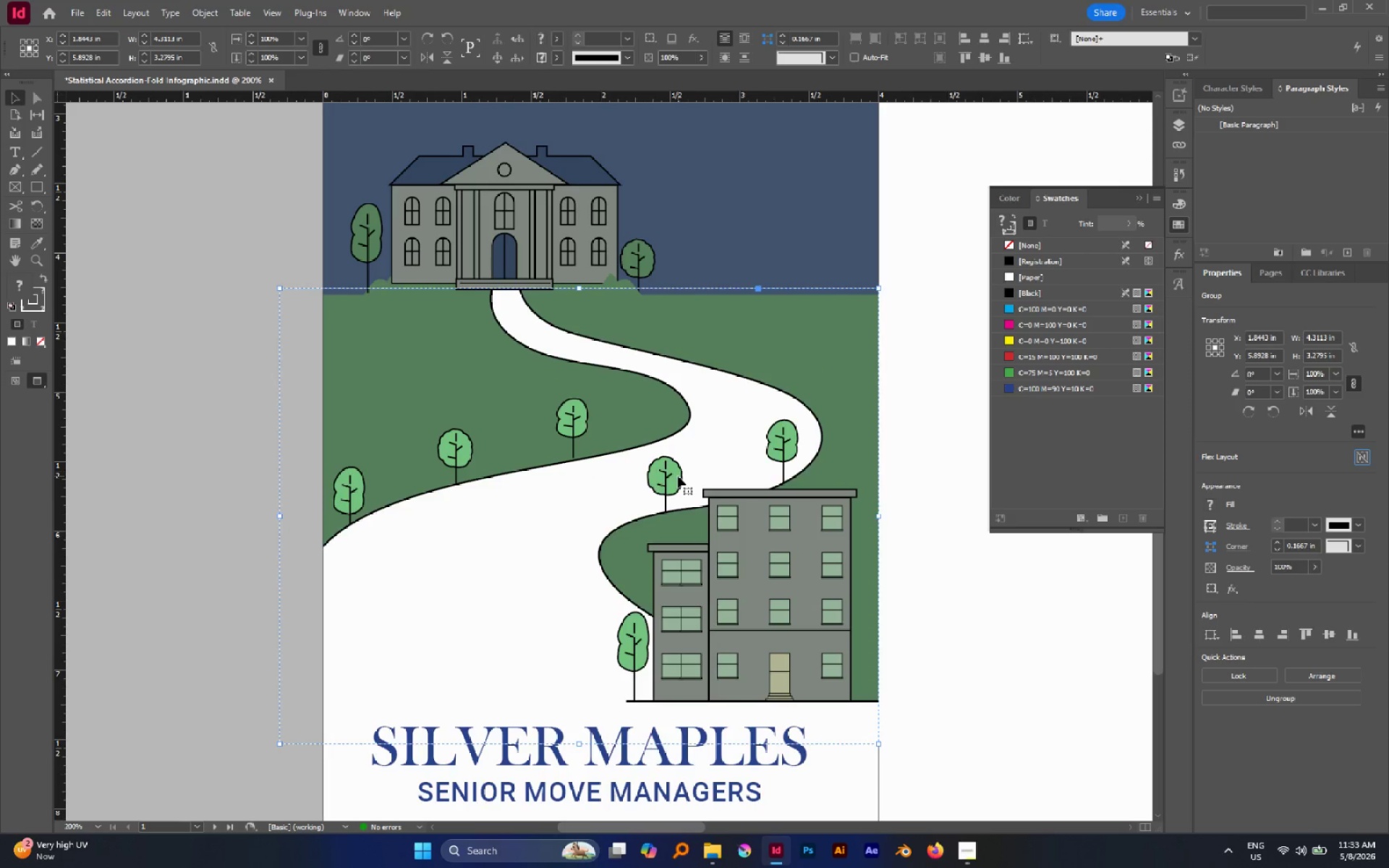 
double_click([678, 476])
 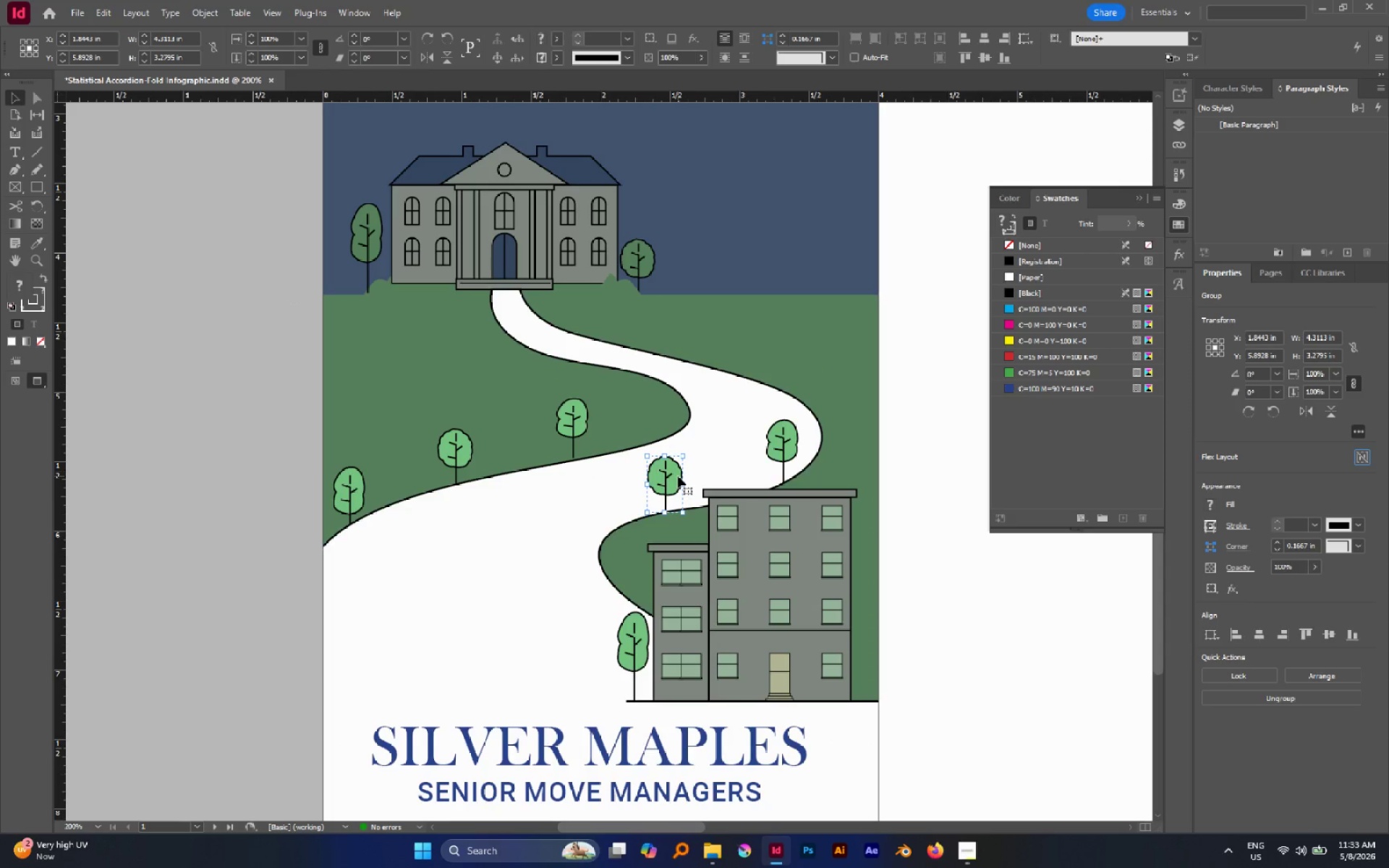 
triple_click([678, 476])
 